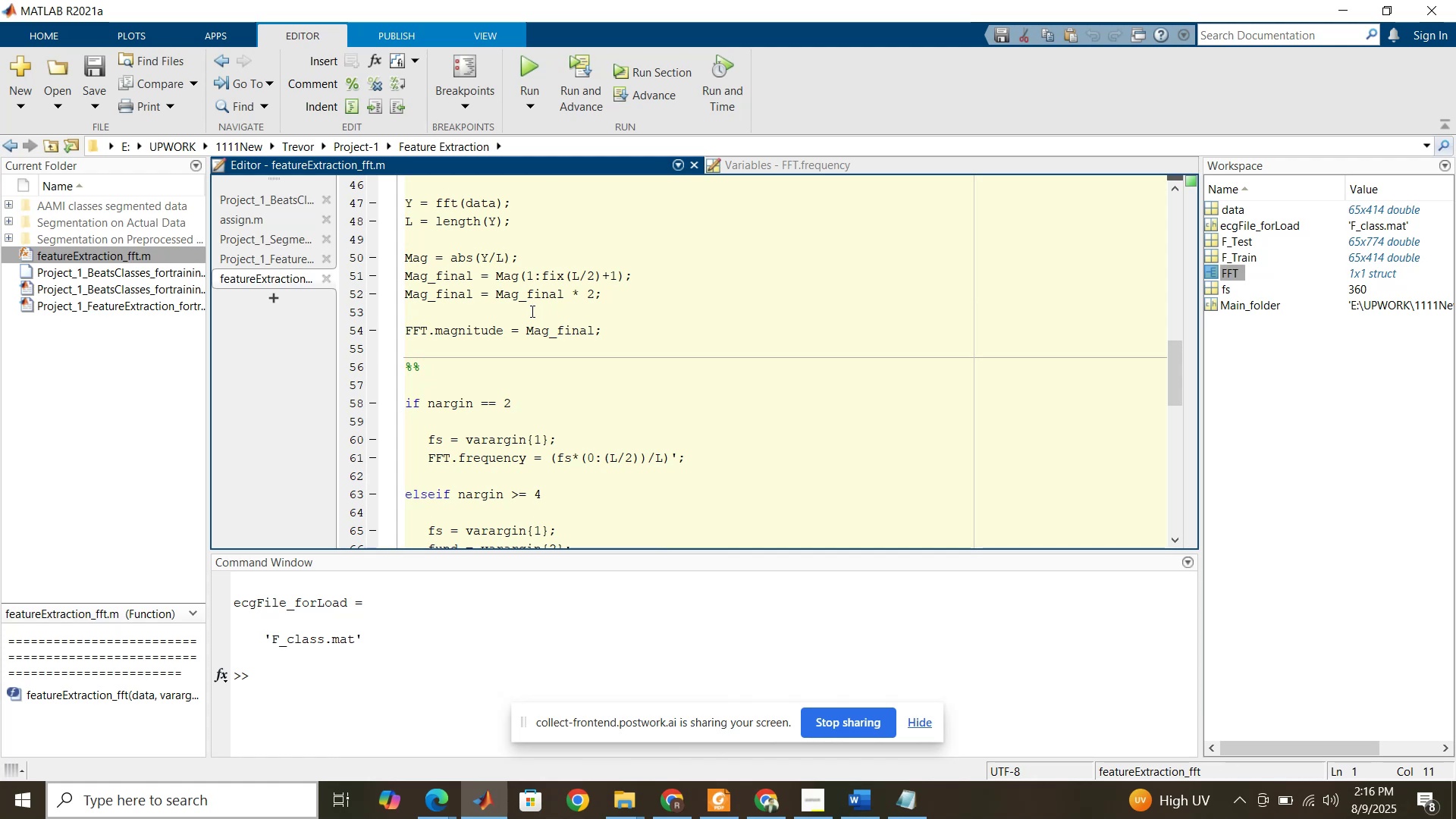 
wait(18.27)
 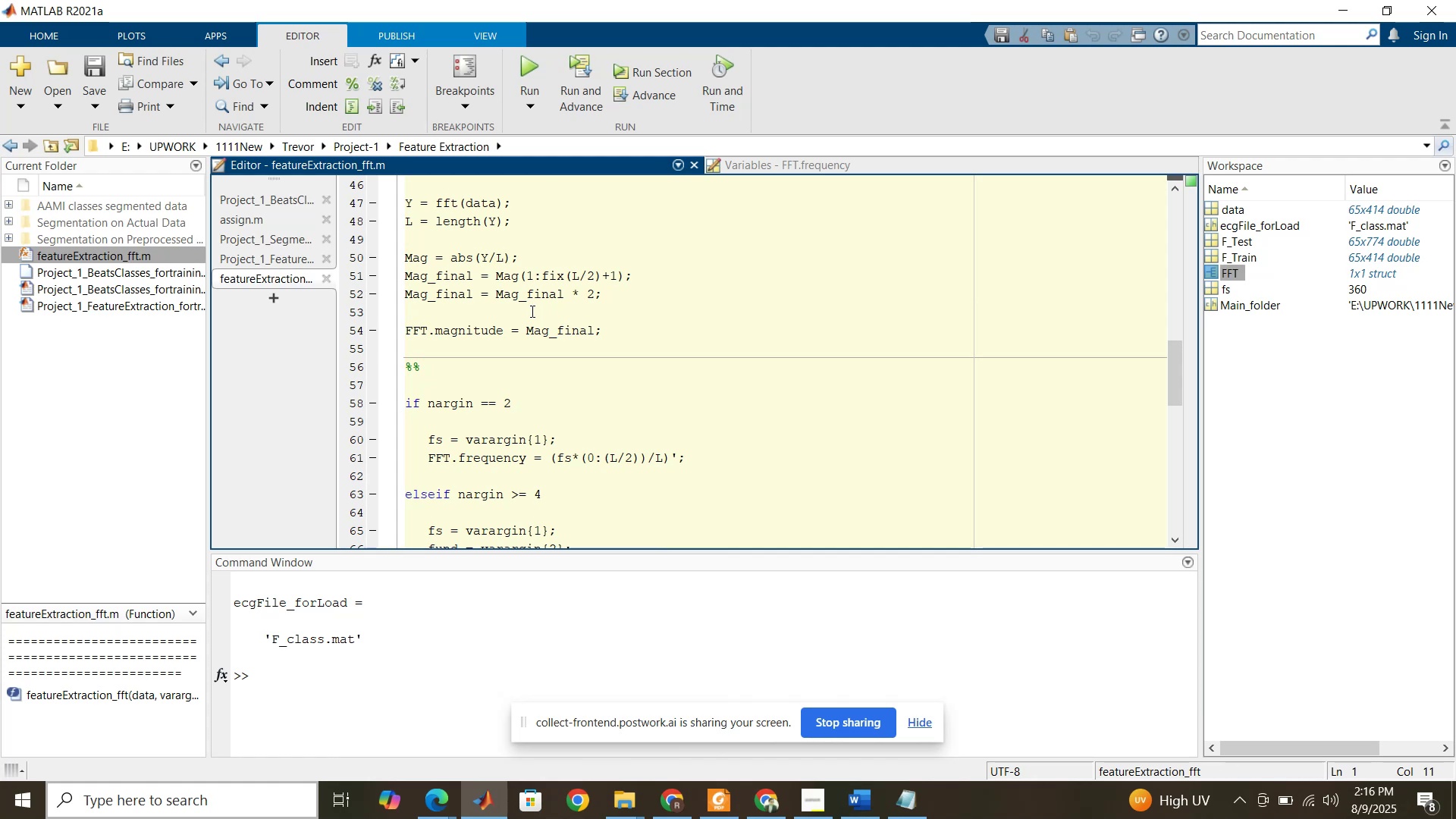 
left_click([272, 277])
 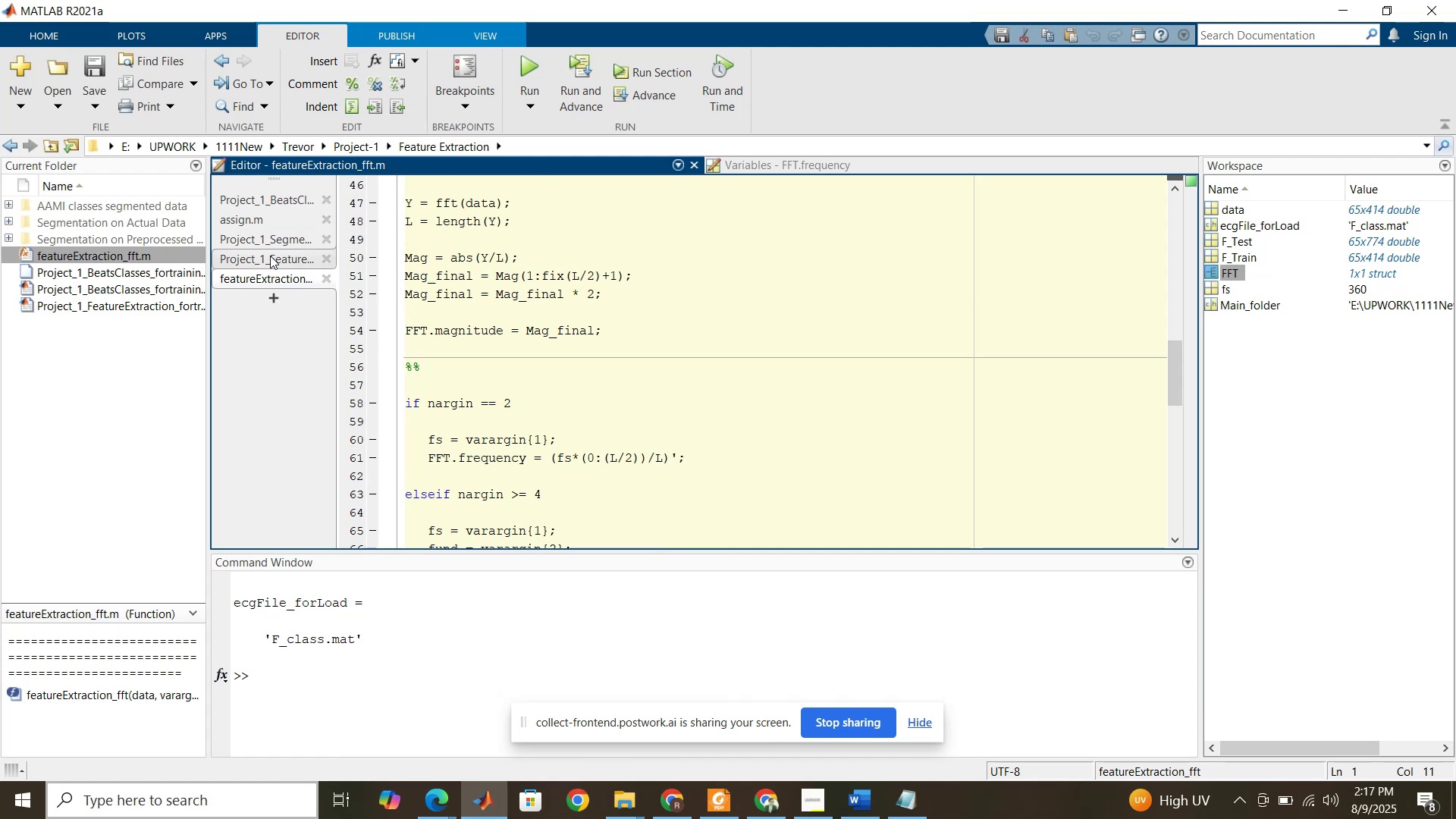 
left_click([270, 256])
 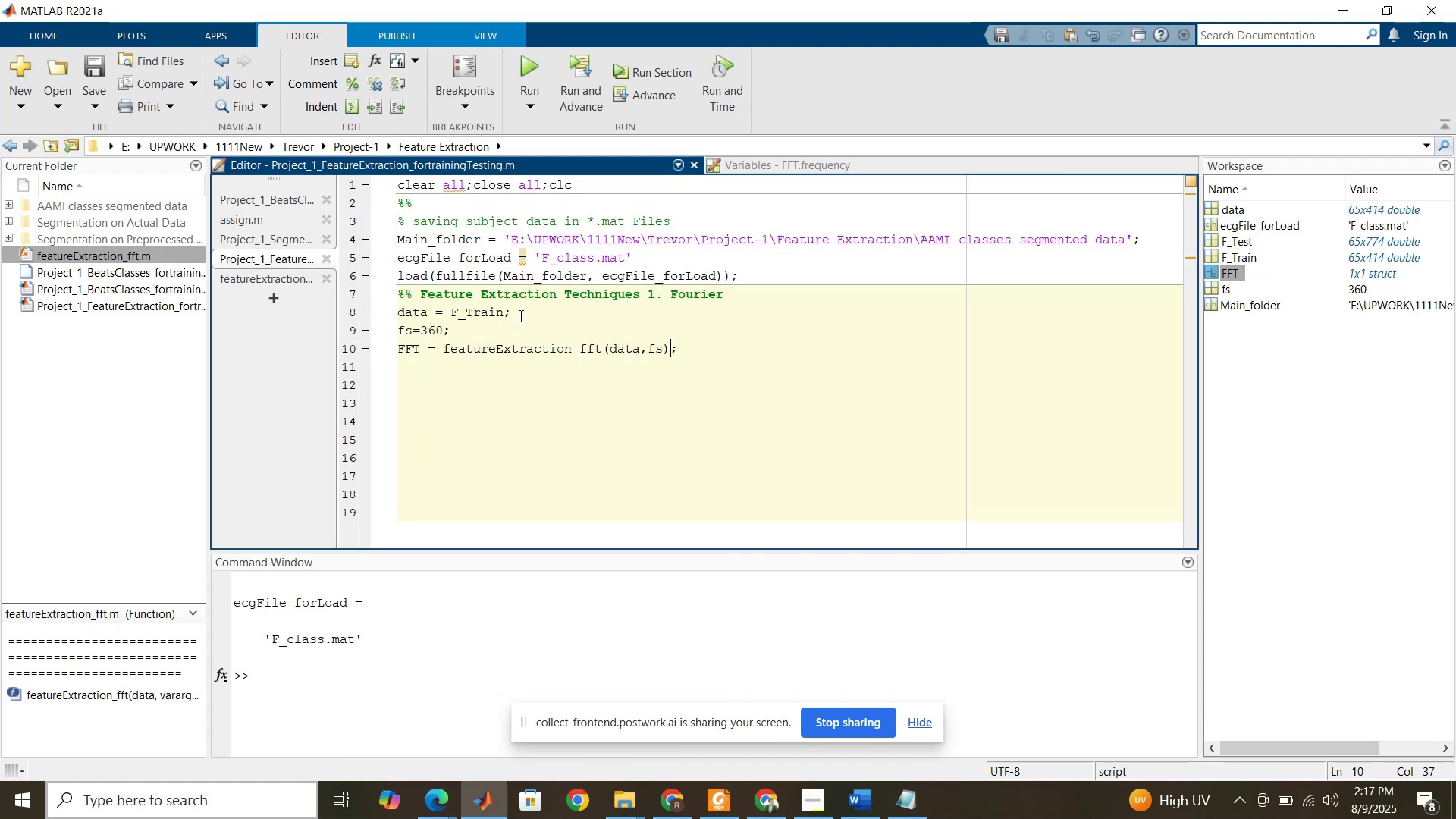 
left_click([516, 325])
 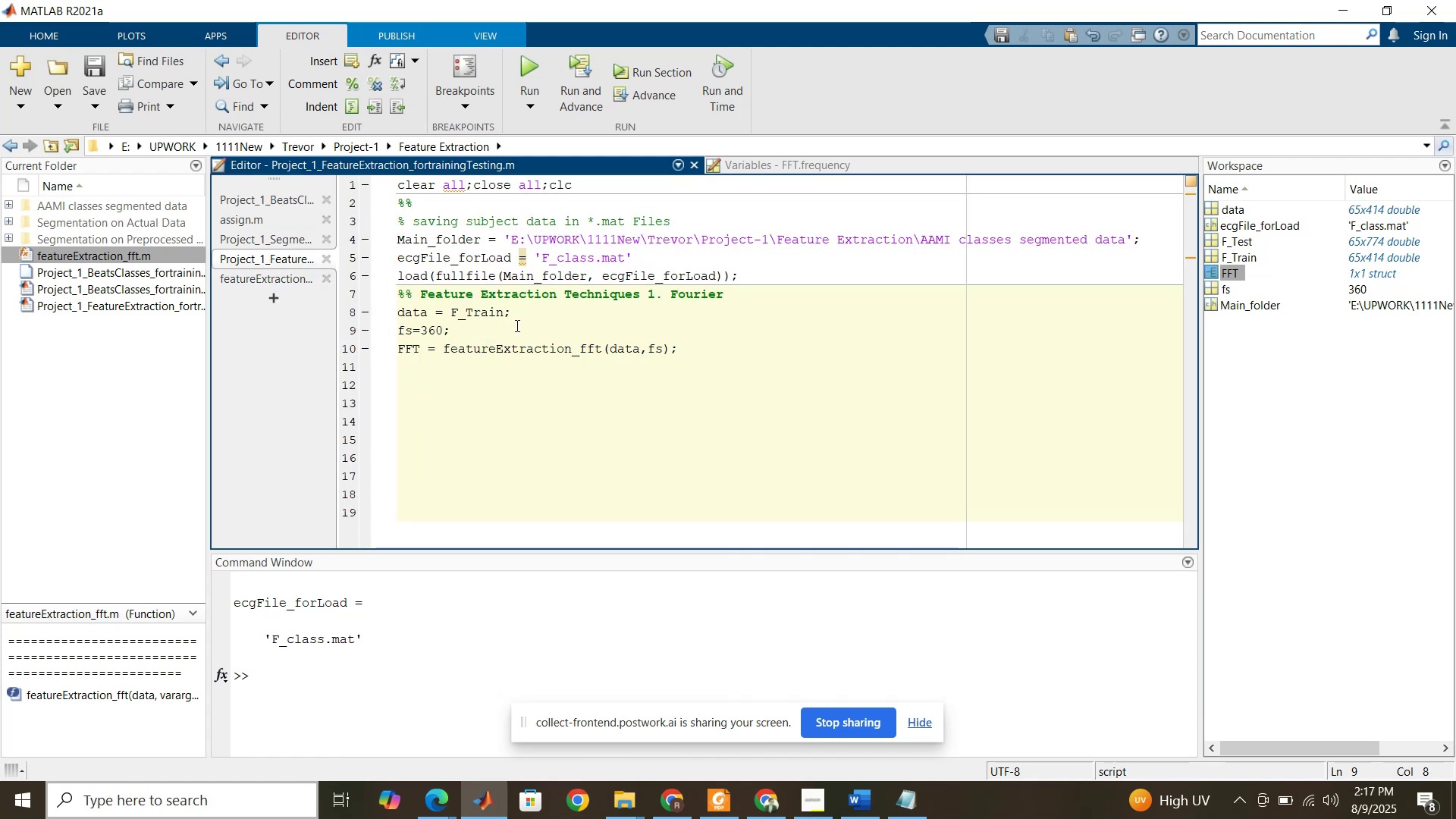 
key(Enter)
 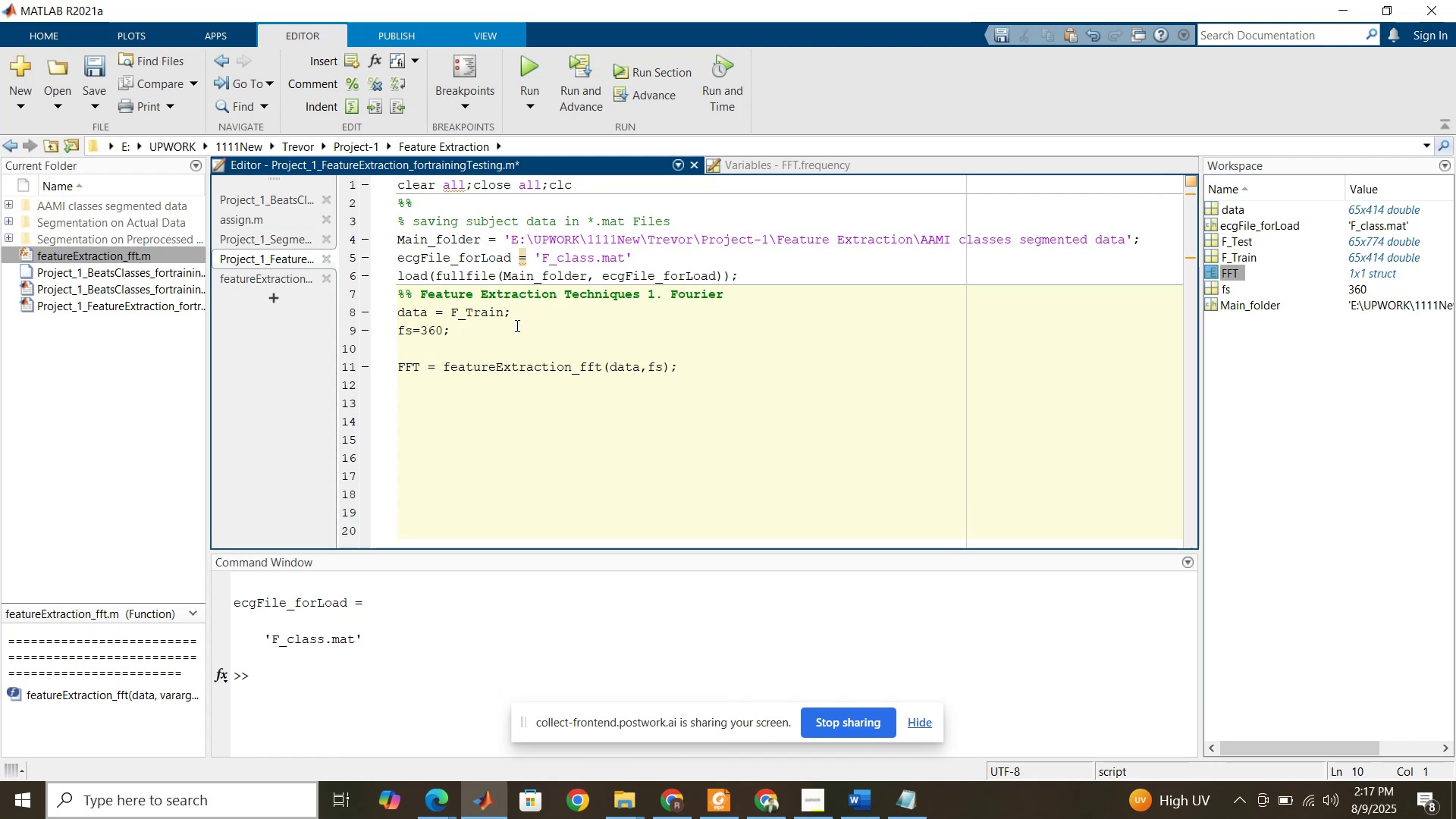 
type(for ii=1:length)
key(Backspace)
key(Backspace)
key(Backspace)
key(Backspace)
key(Backspace)
key(Backspace)
type(size())
 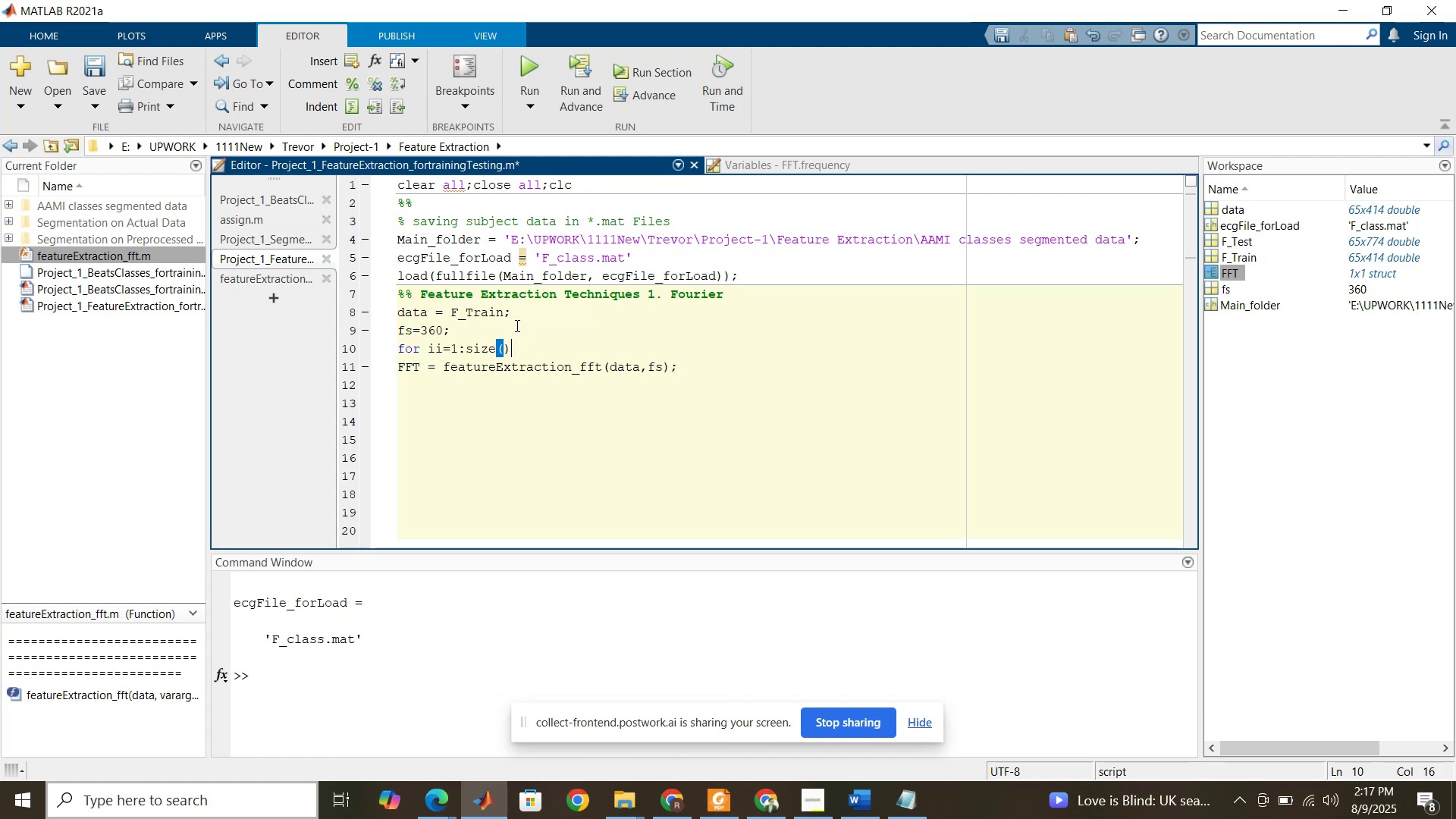 
key(ArrowLeft)
 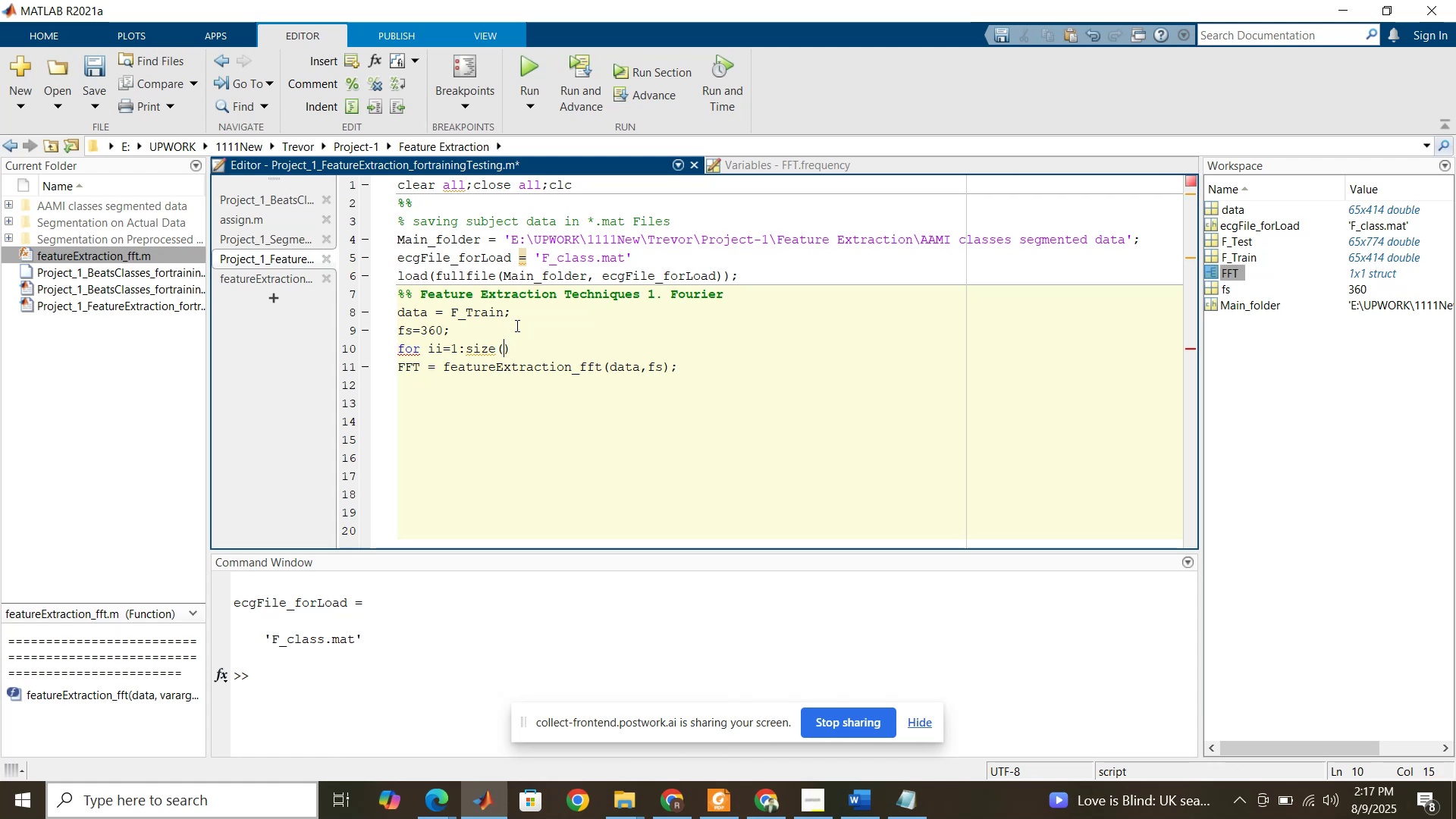 
type(data)
 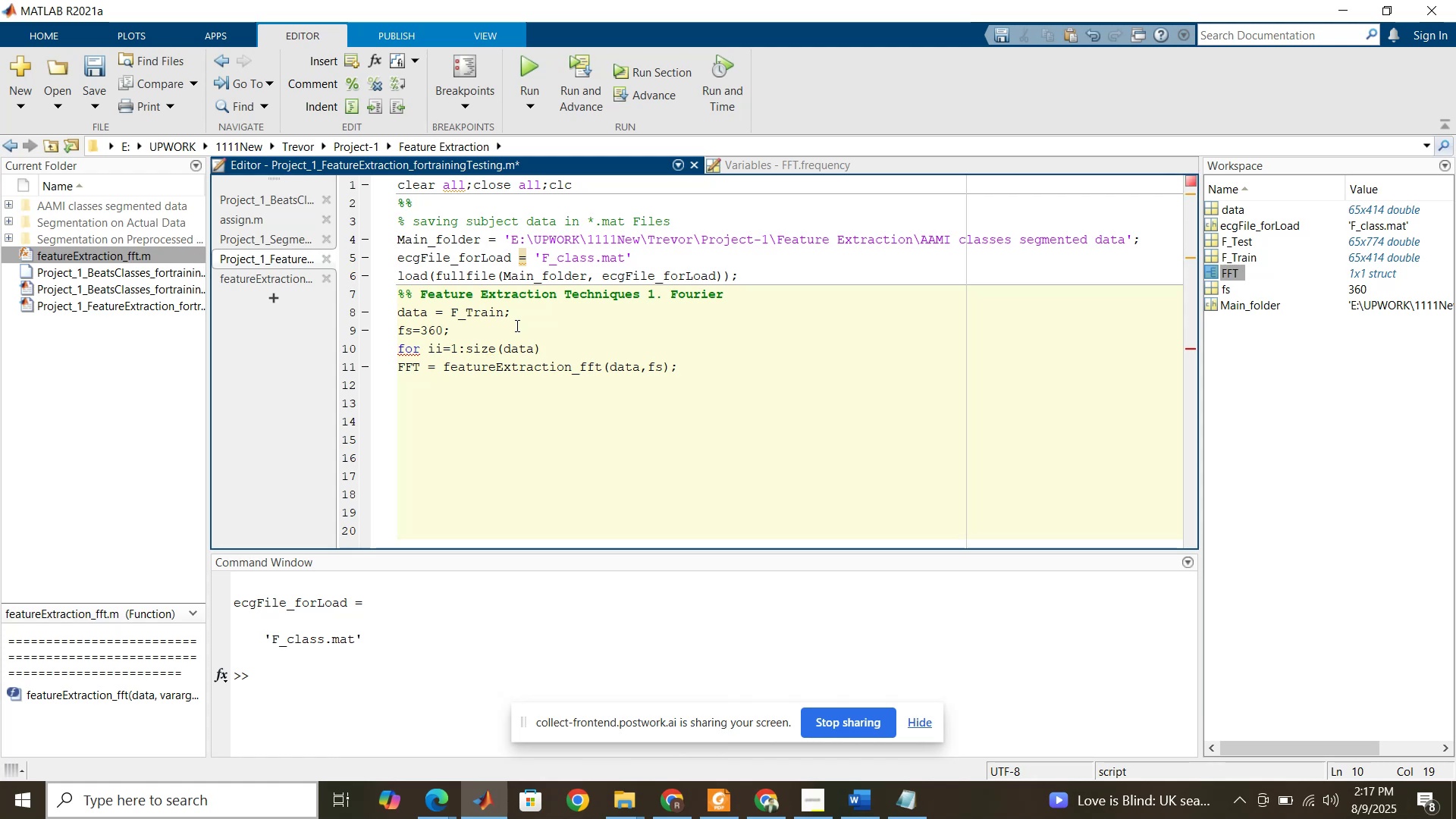 
hold_key(key=ShiftRight, duration=1.5)
 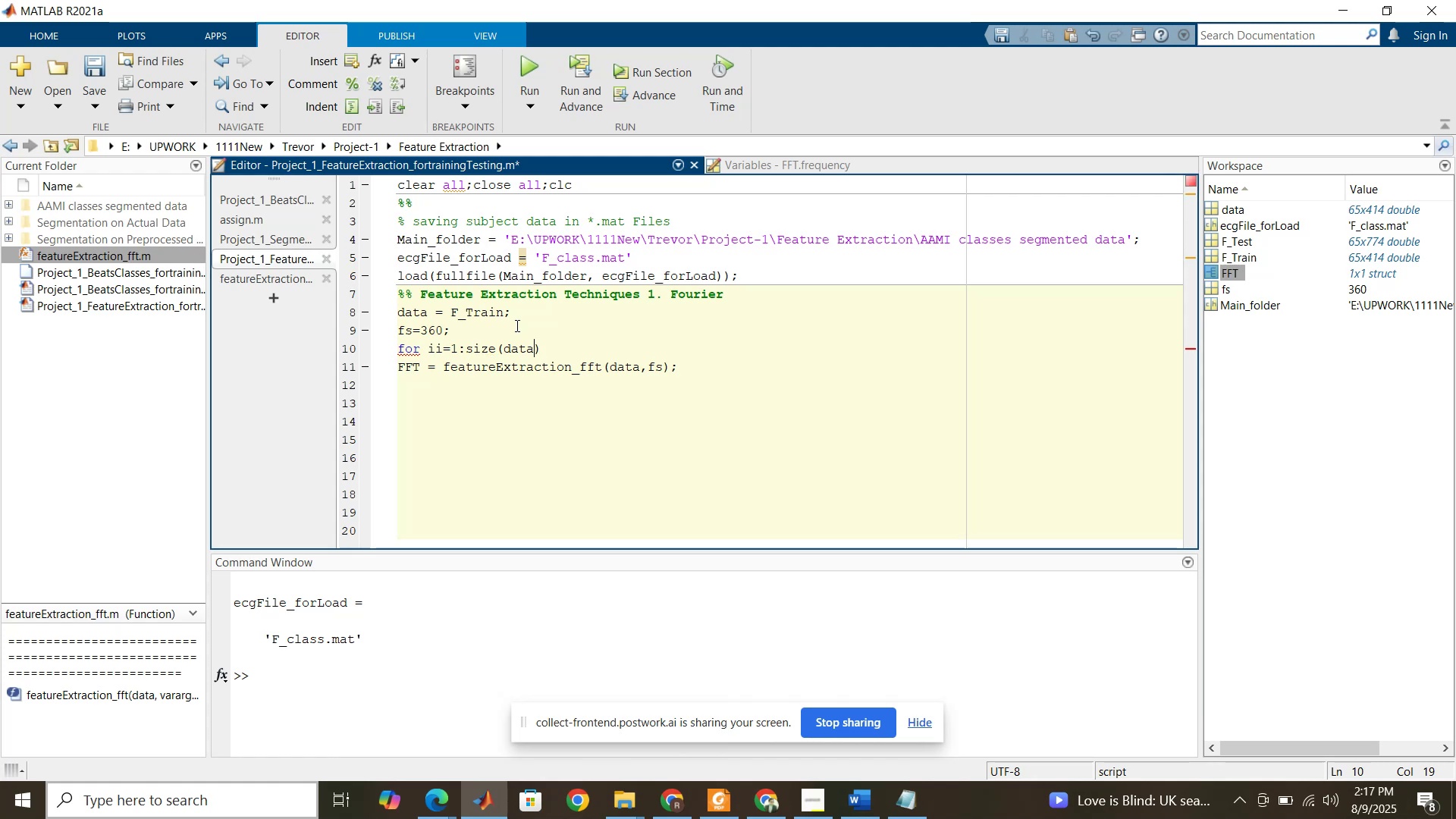 
key(Shift+ShiftRight)
 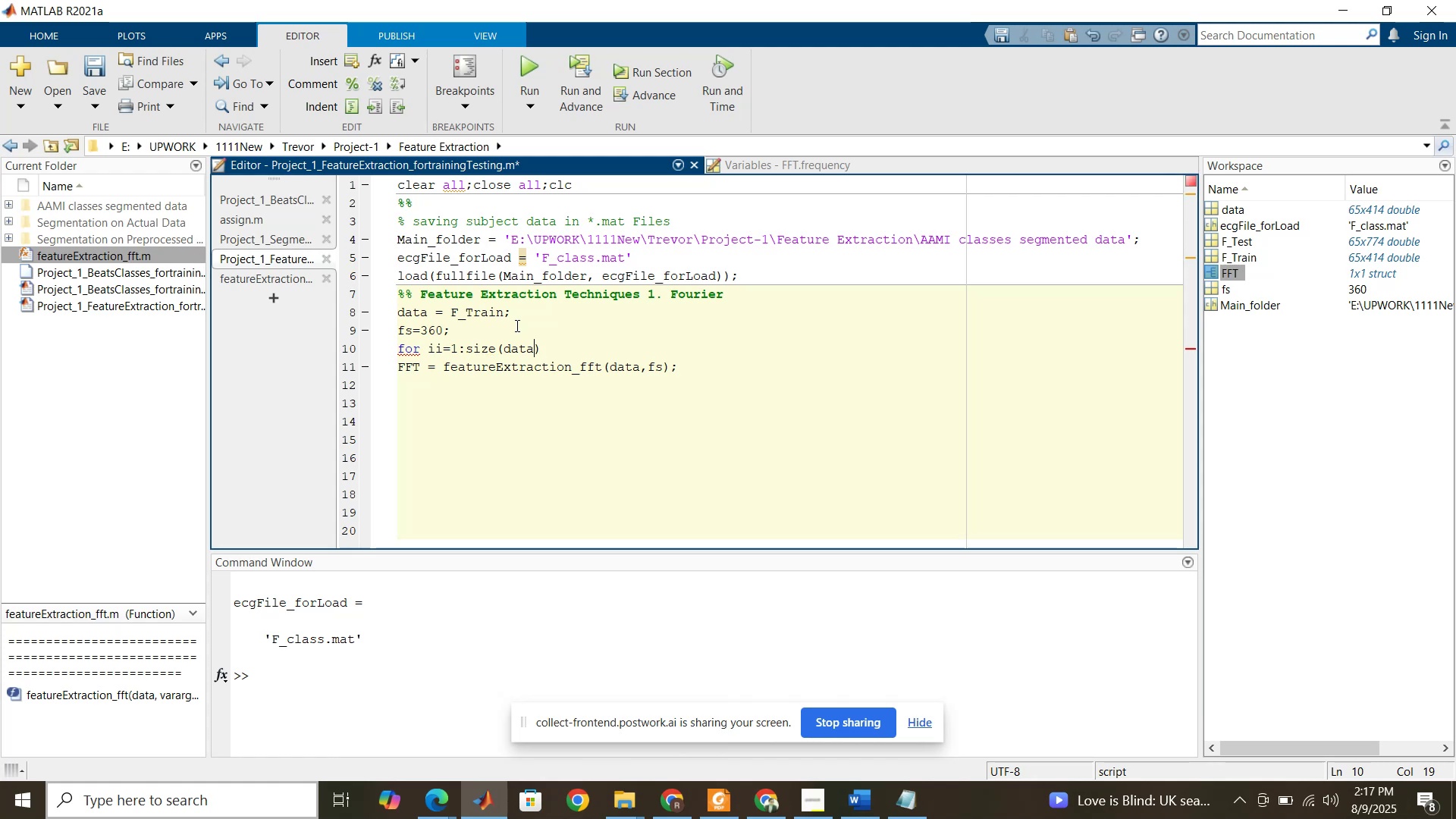 
key(Comma)
 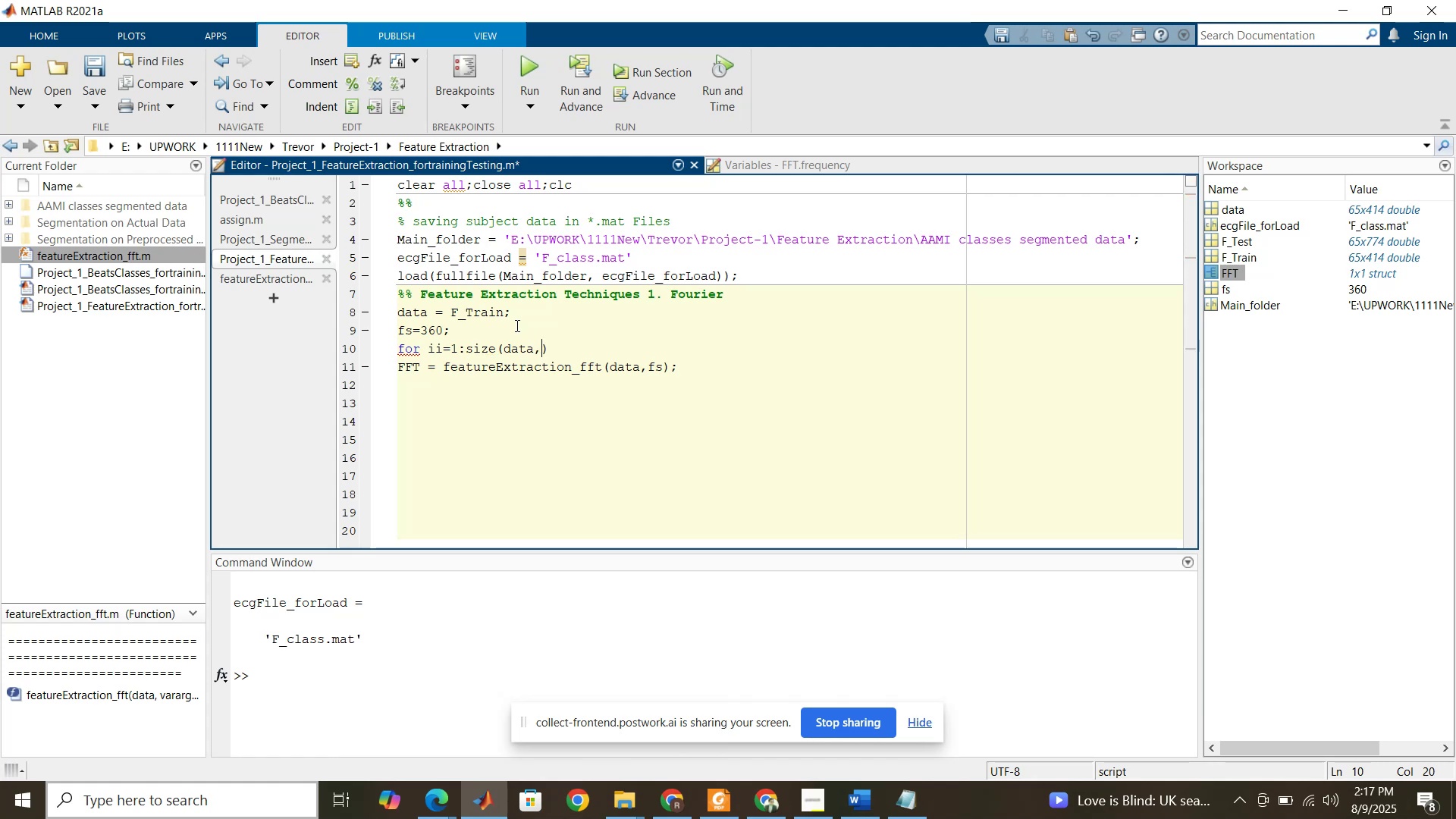 
key(2)
 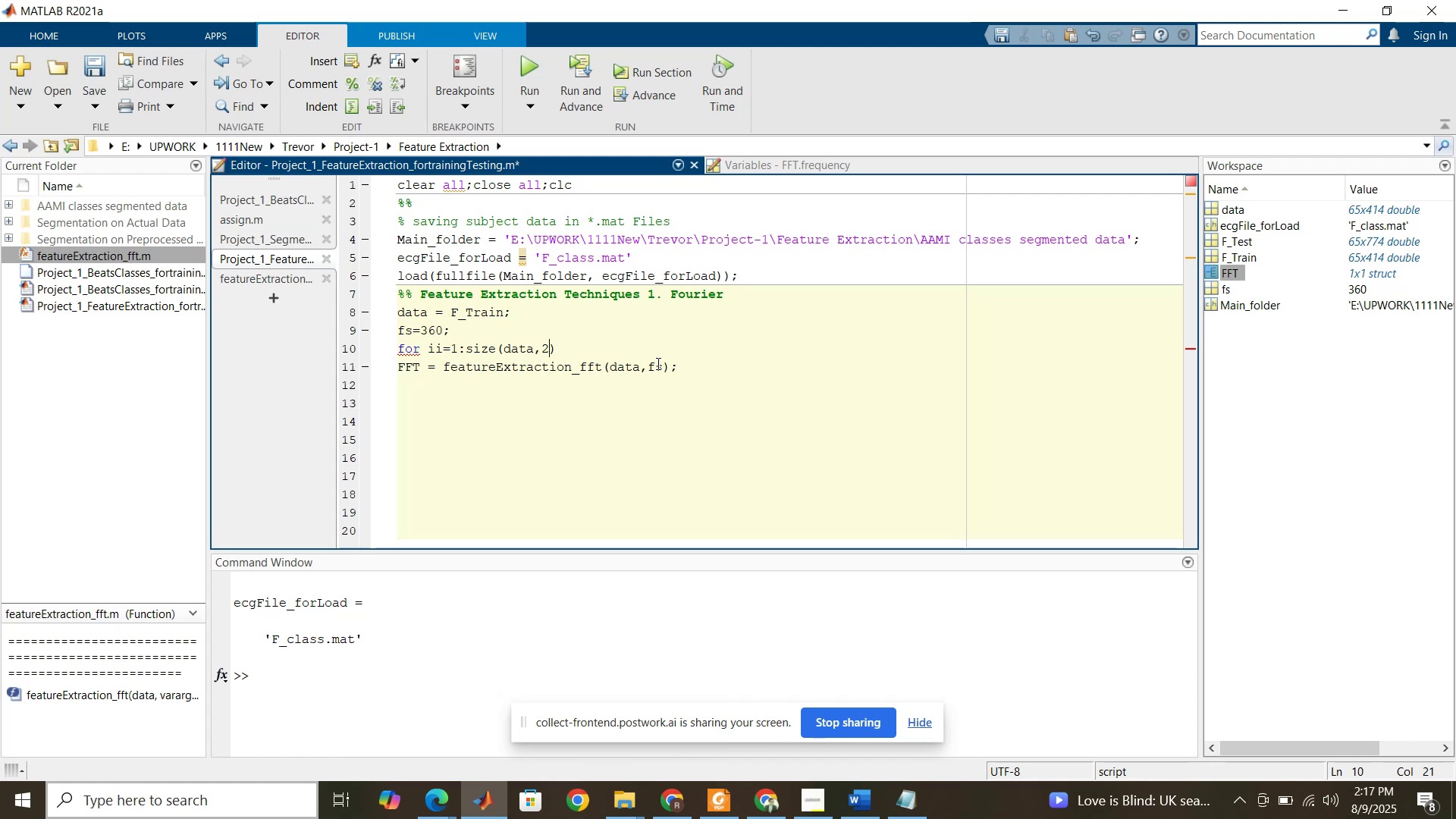 
left_click([642, 364])
 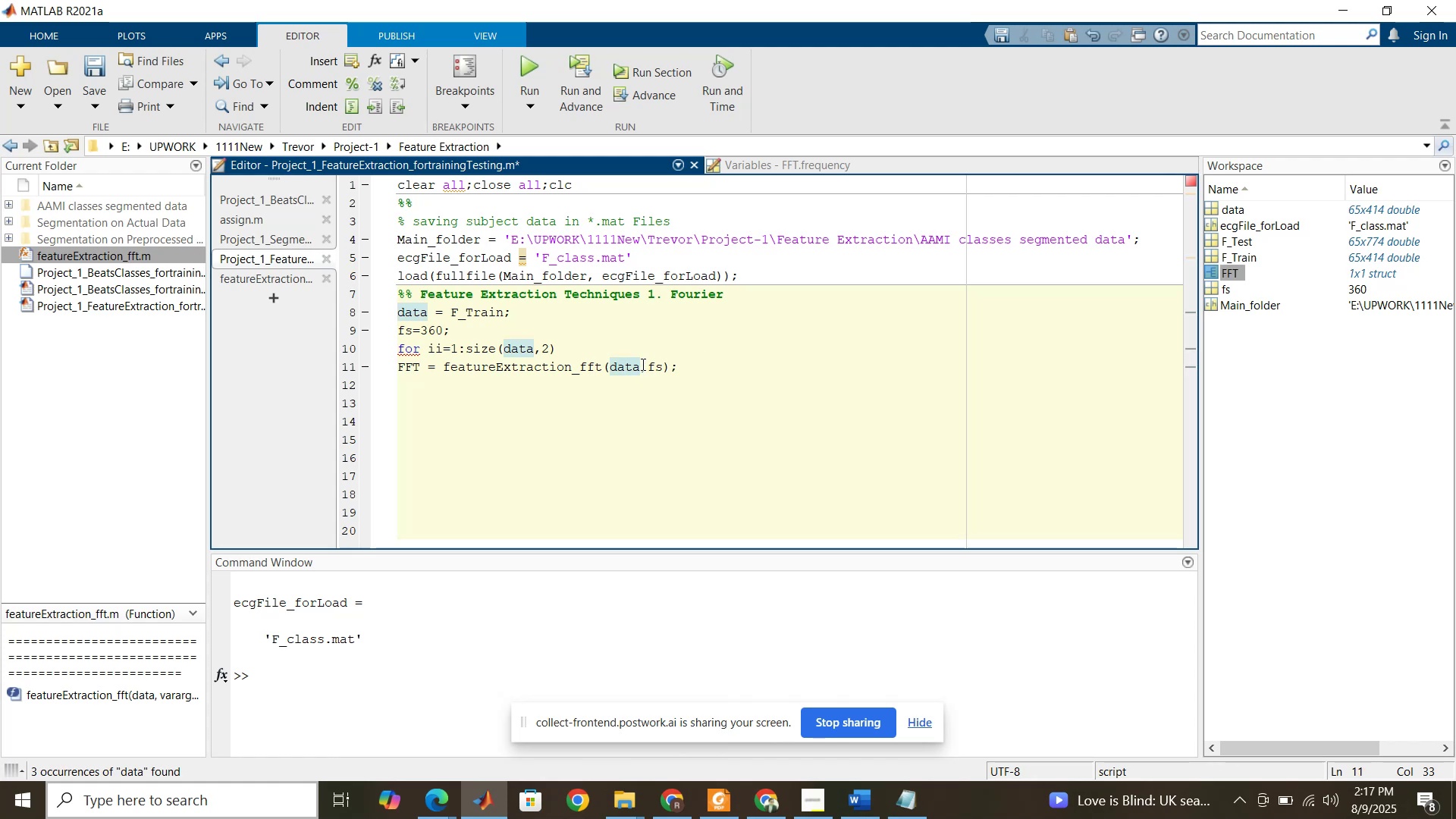 
type(())
 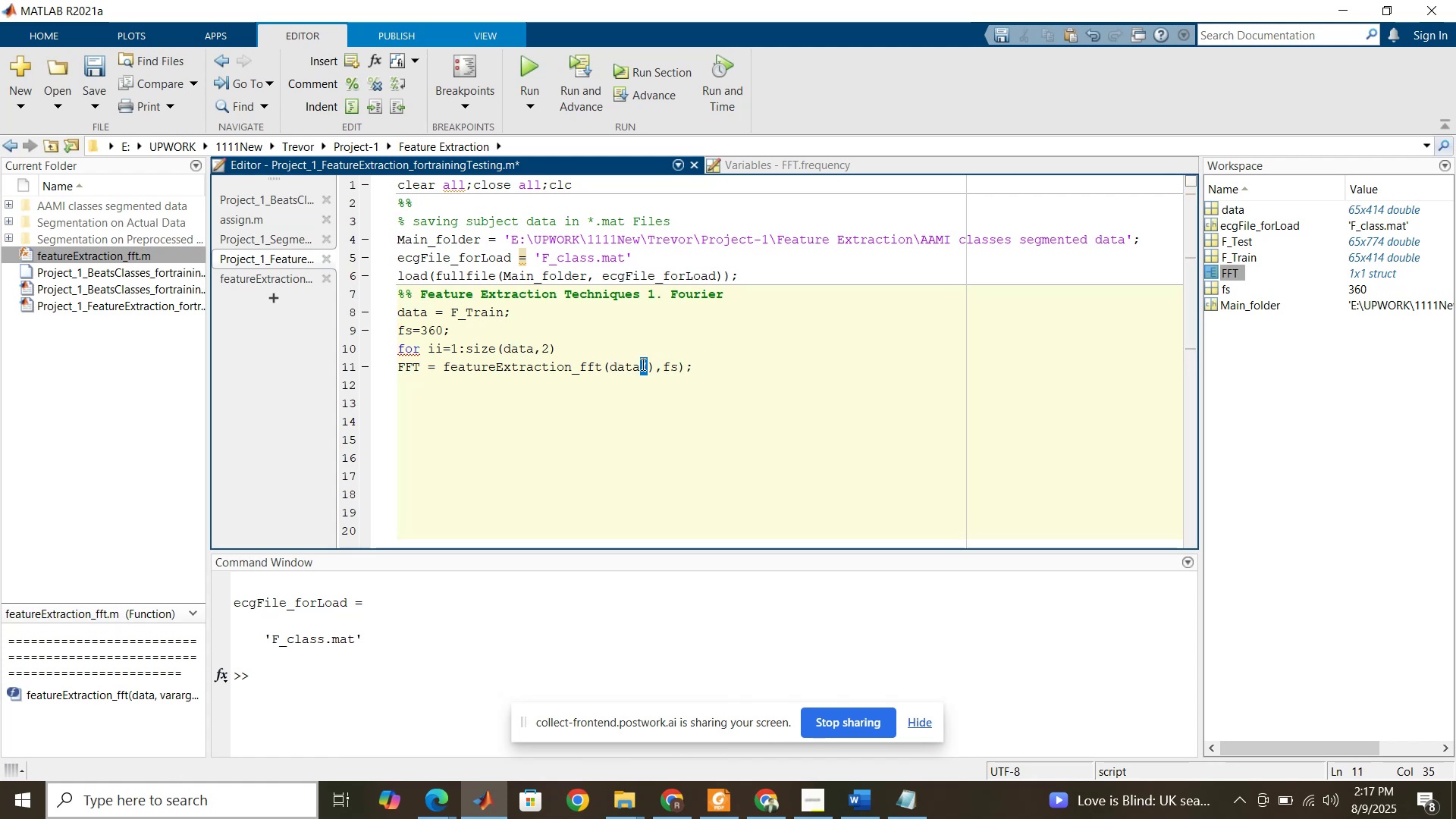 
key(ArrowLeft)
 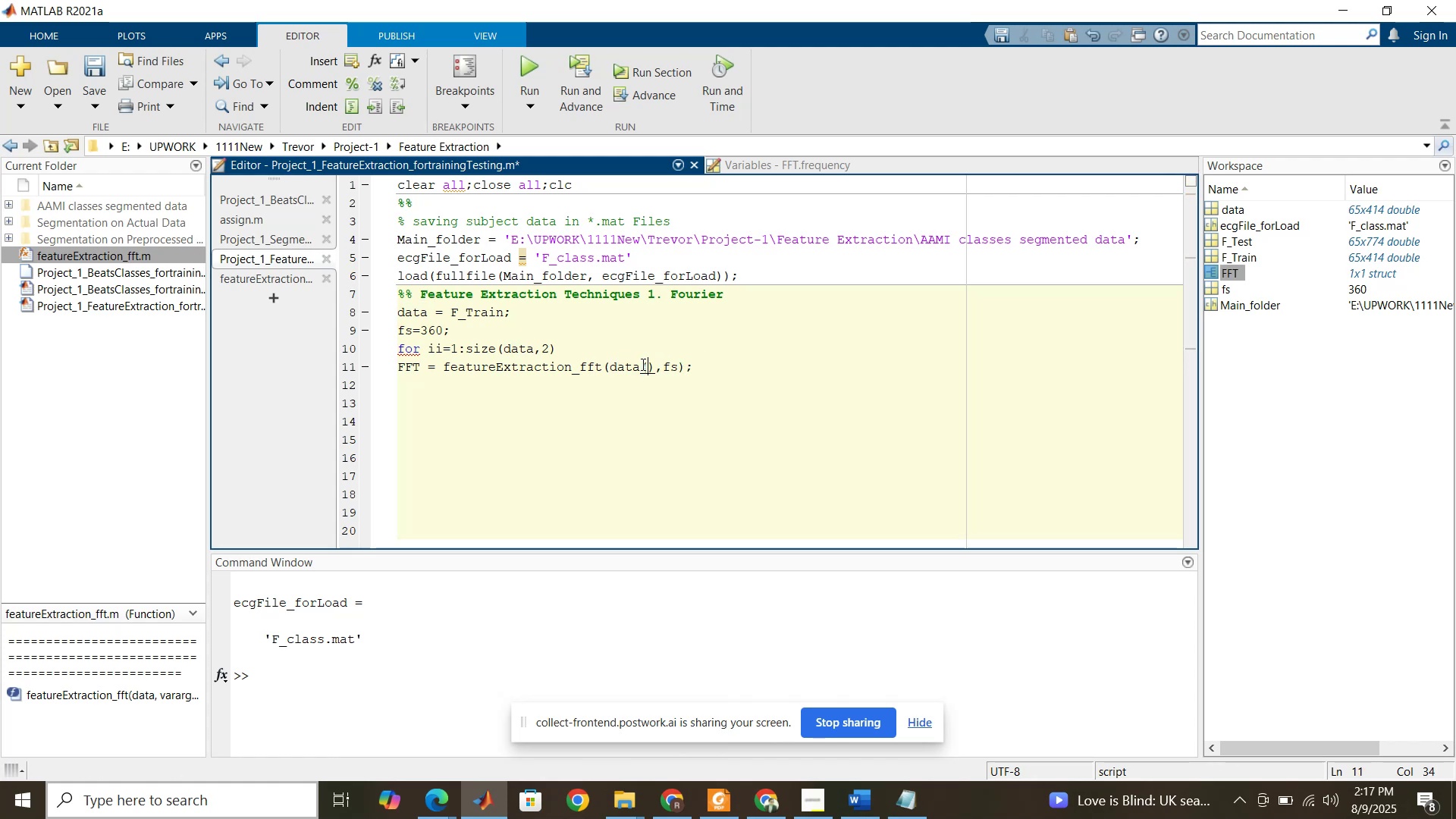 
type(:,ii)
 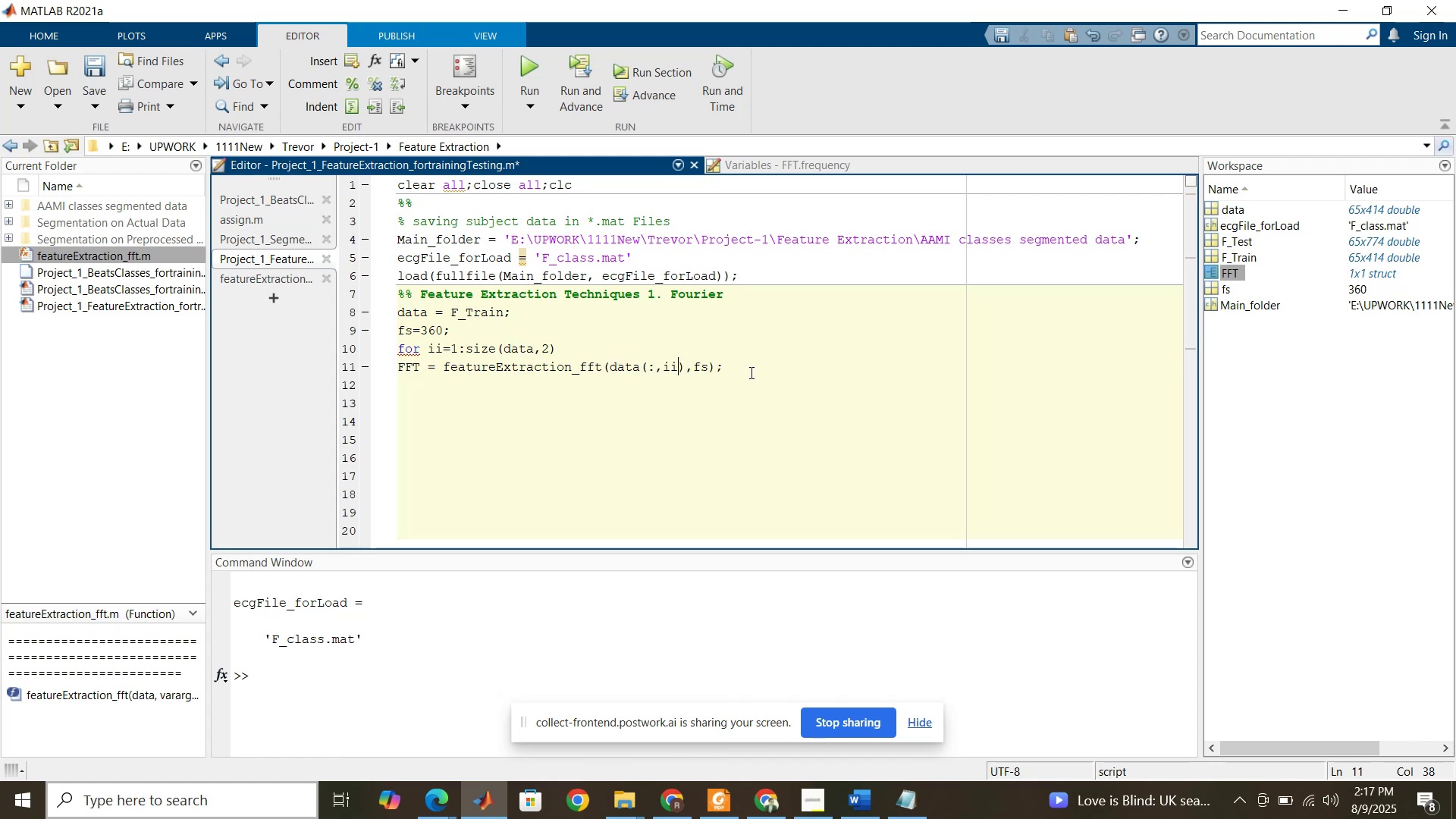 
left_click([750, 372])
 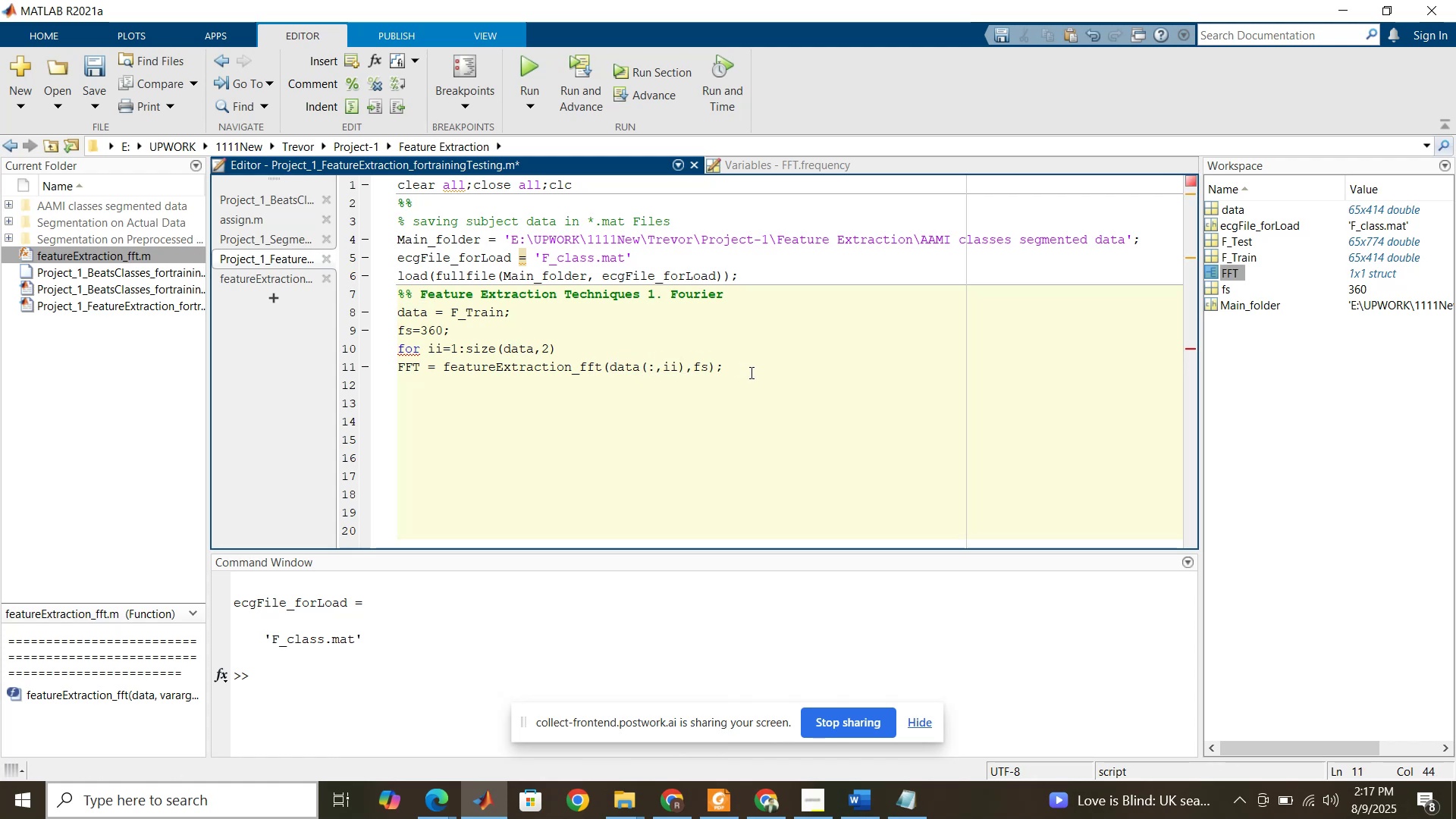 
key(Enter)
 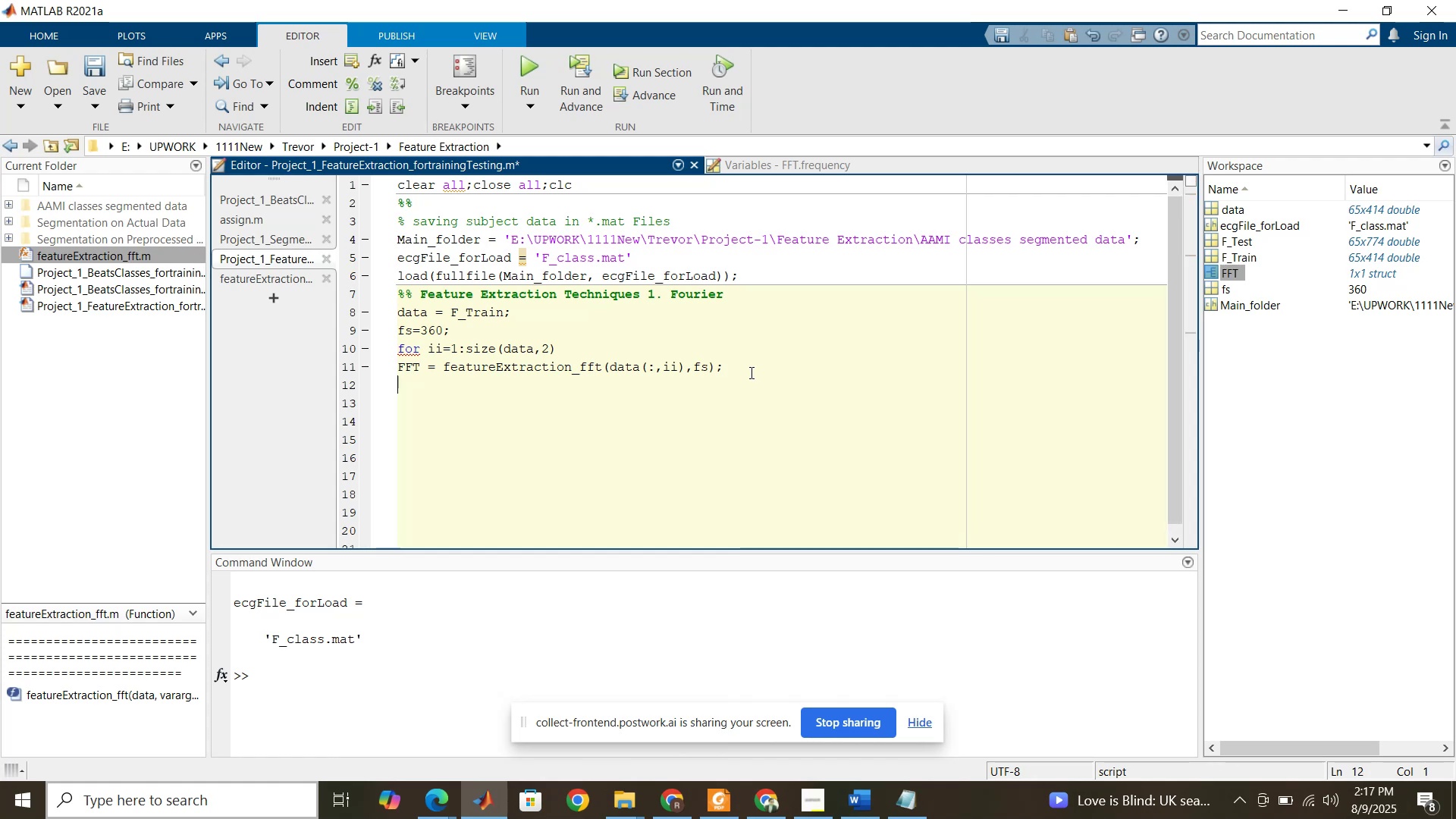 
type(end)
 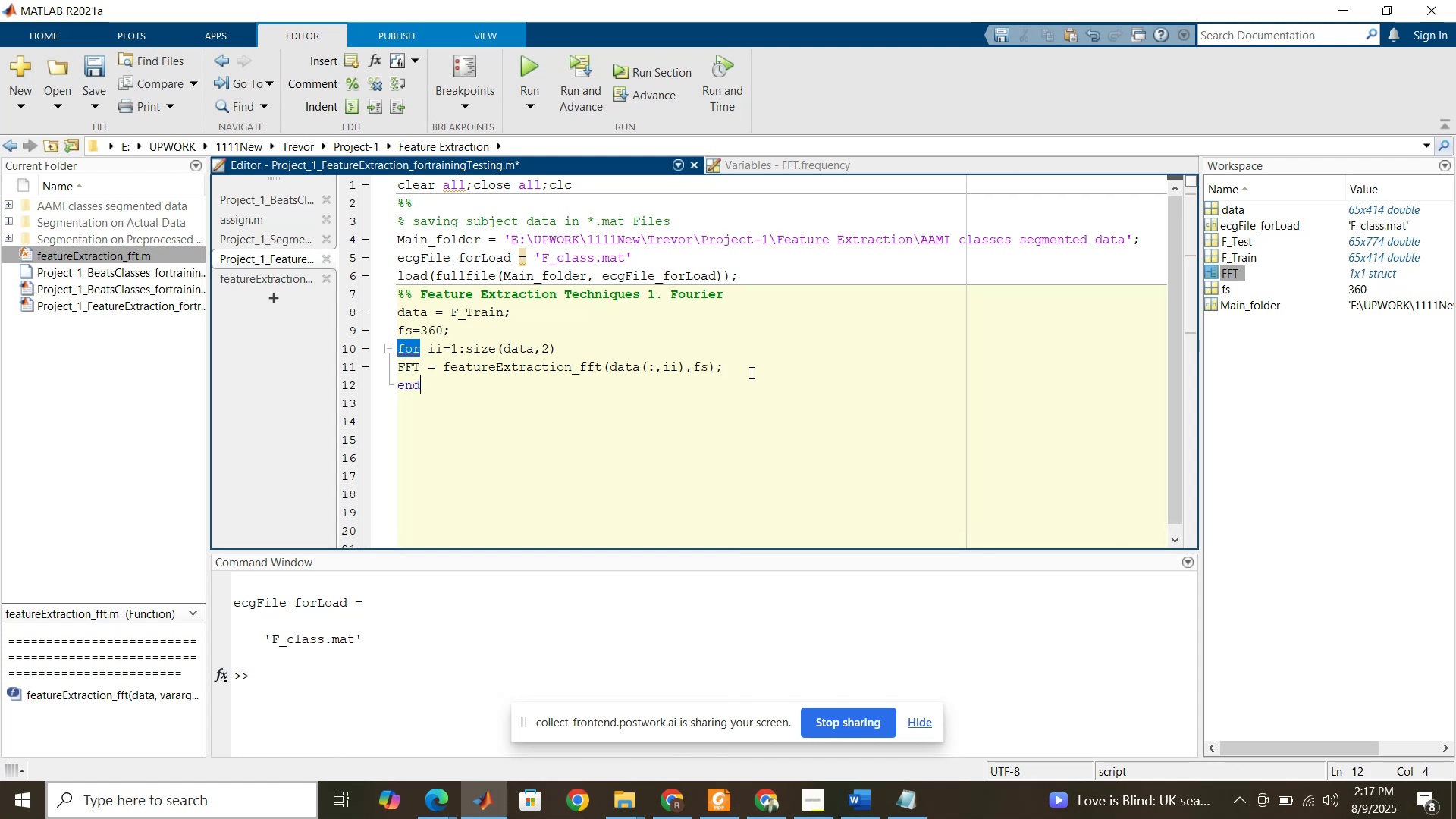 
key(ArrowUp)
 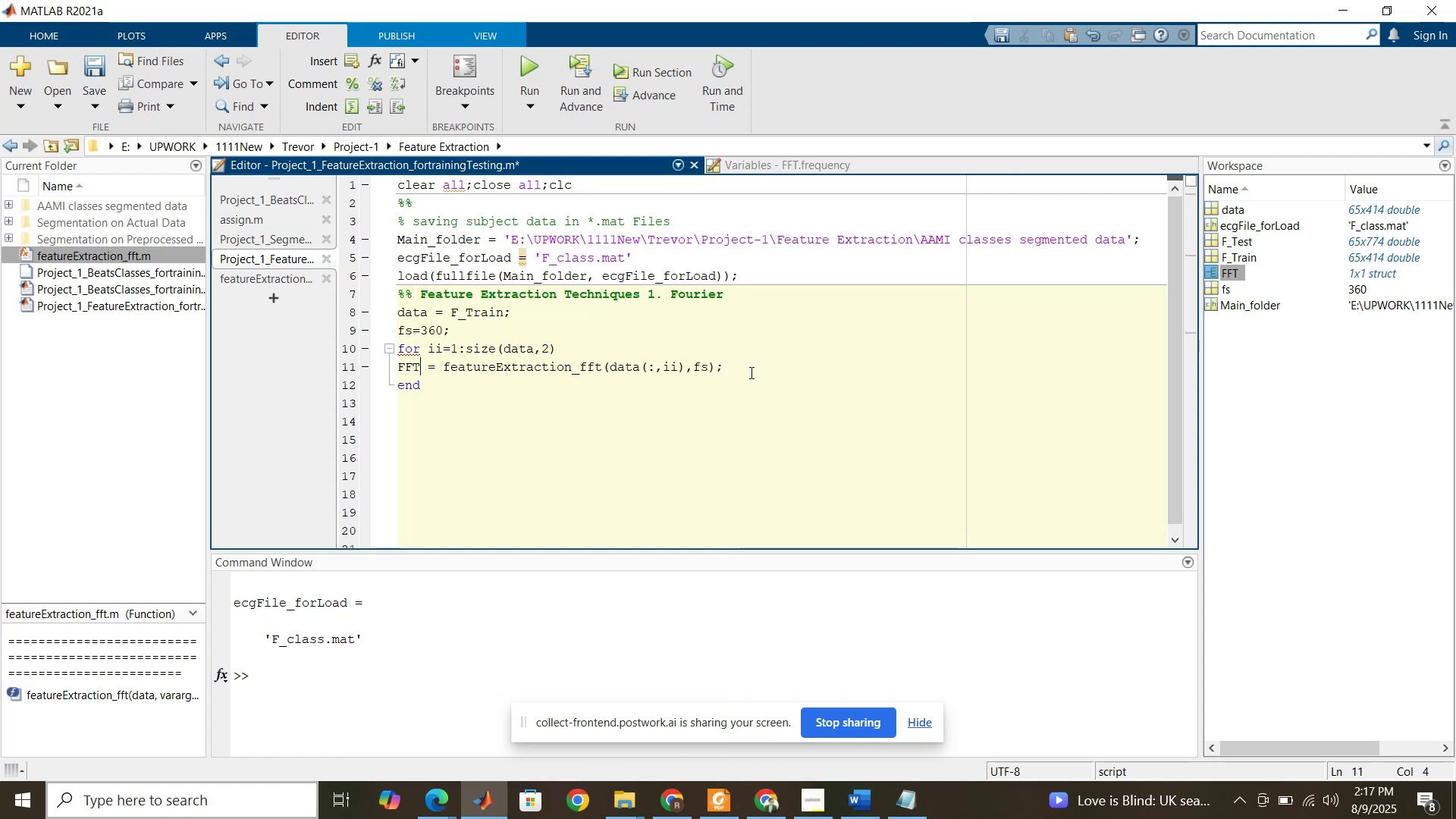 
key(ArrowLeft)
 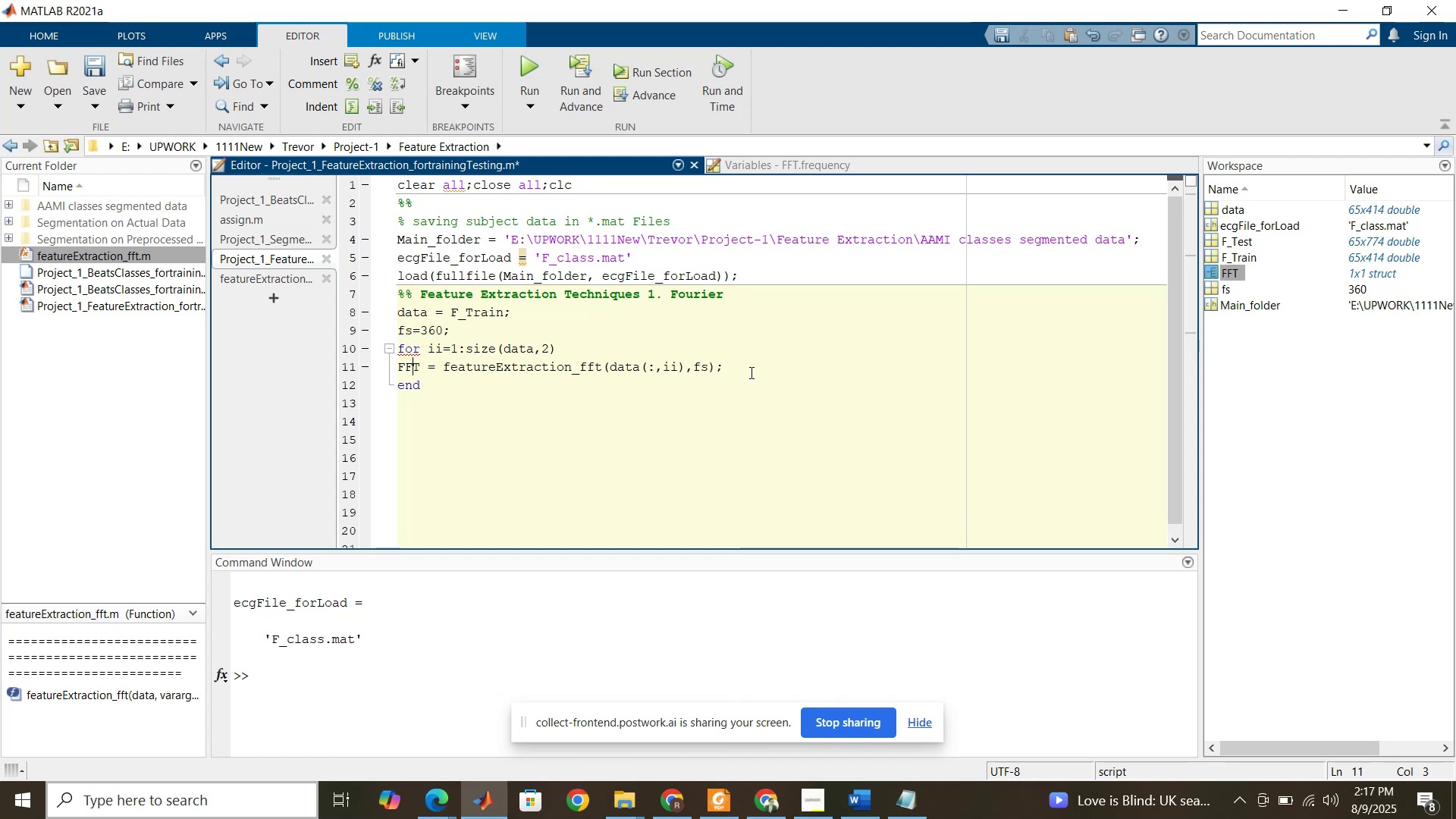 
key(ArrowLeft)
 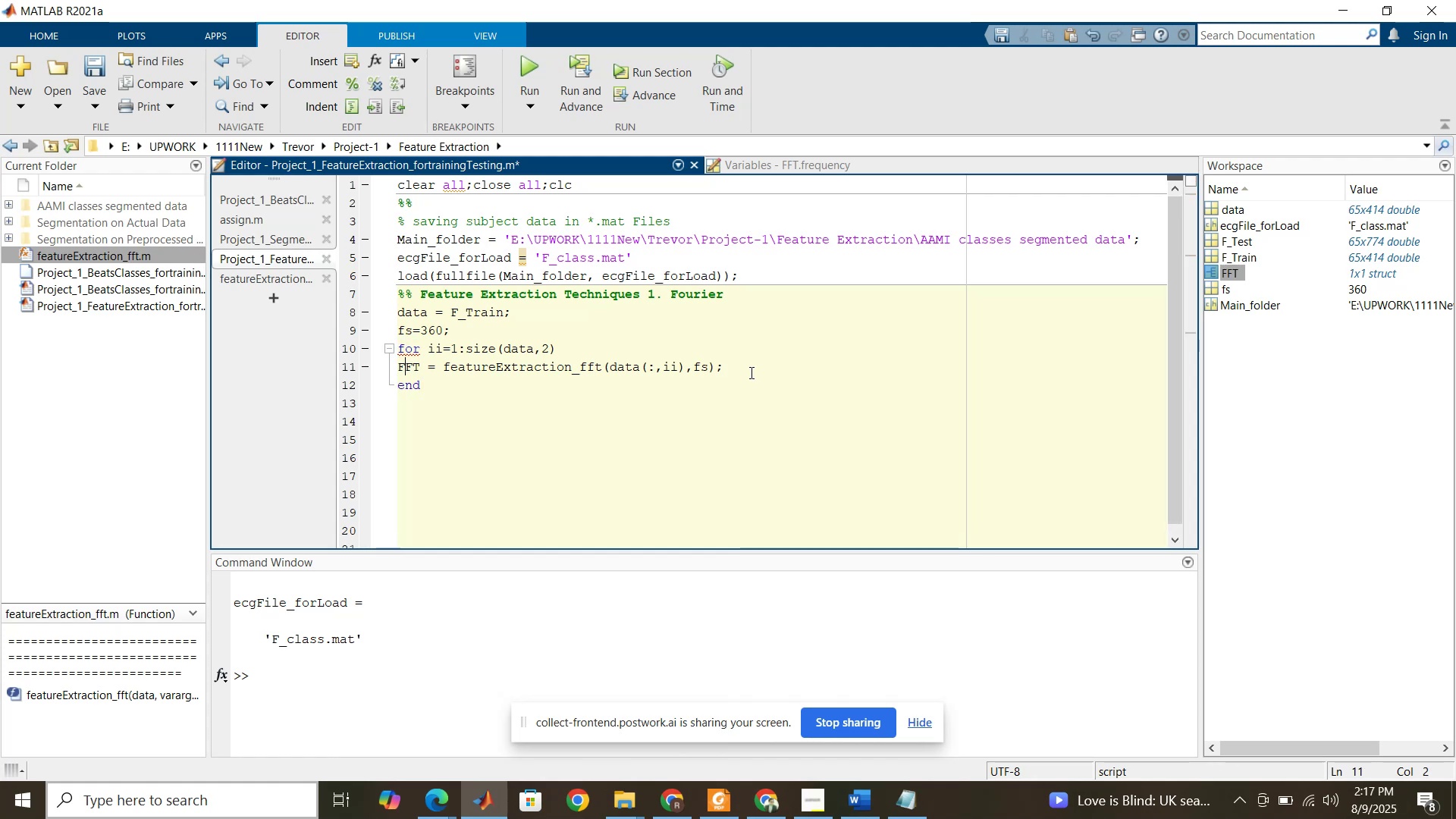 
key(ArrowLeft)
 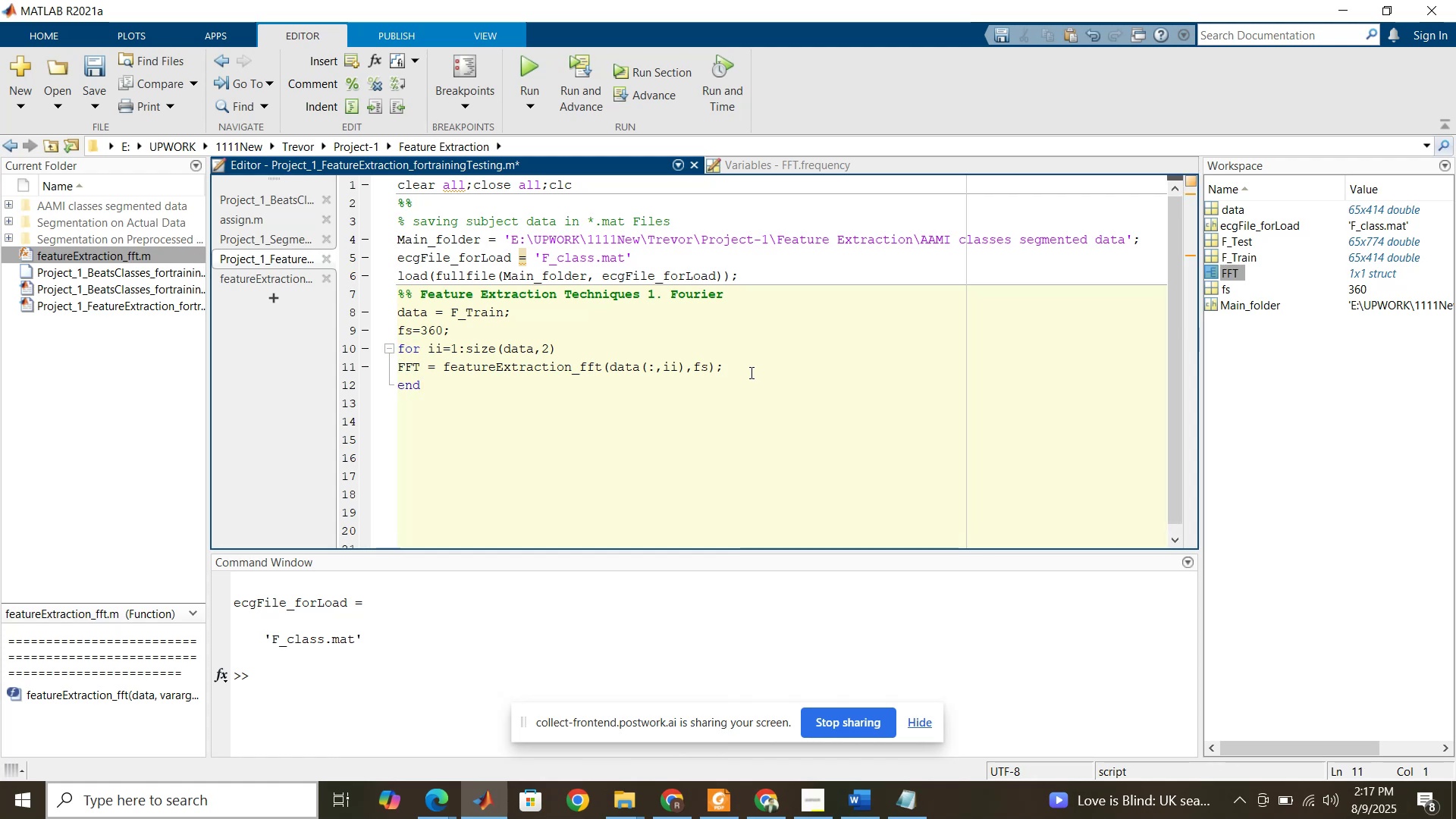 
key(CapsLock)
 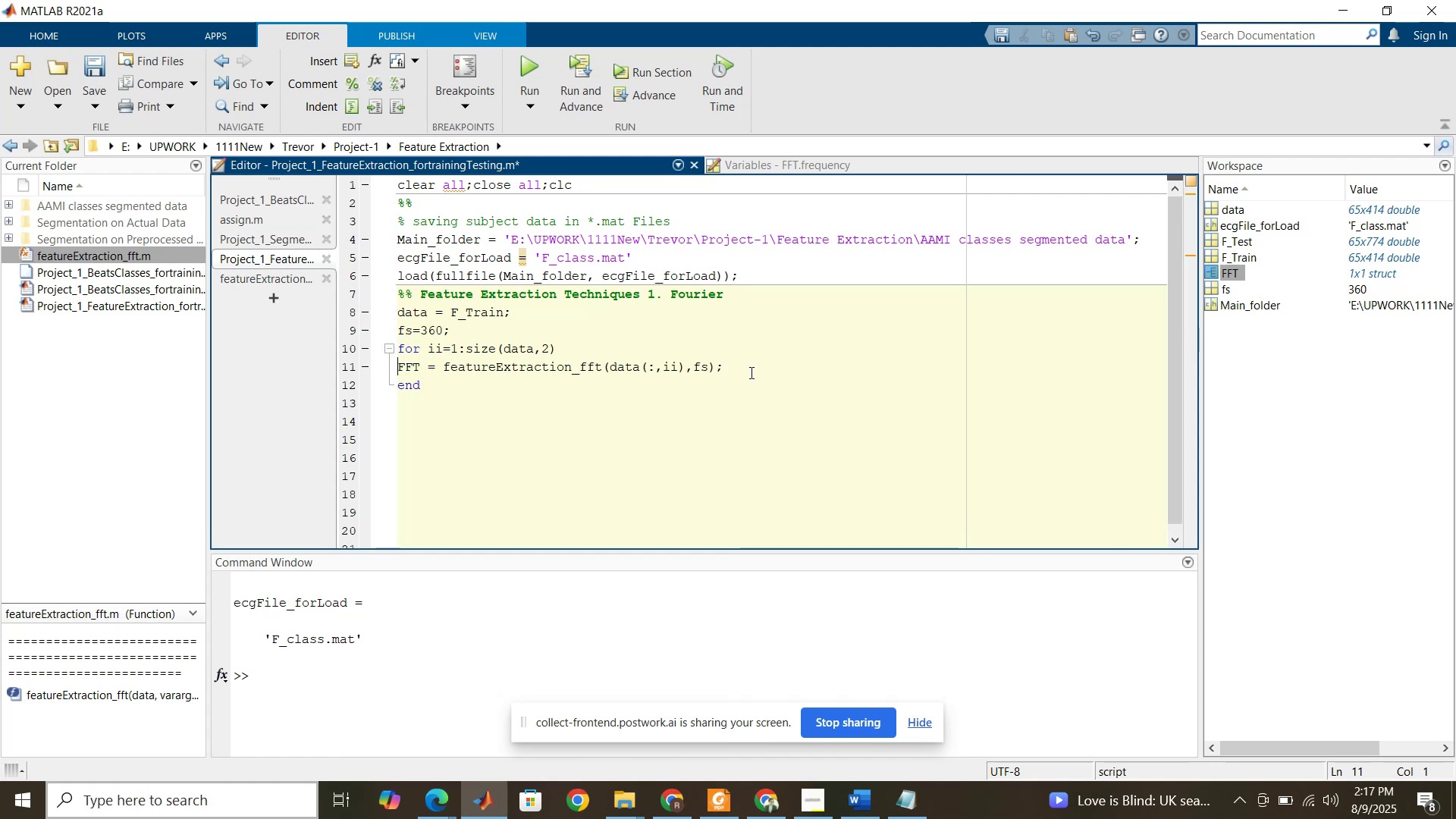 
key(CapsLock)
 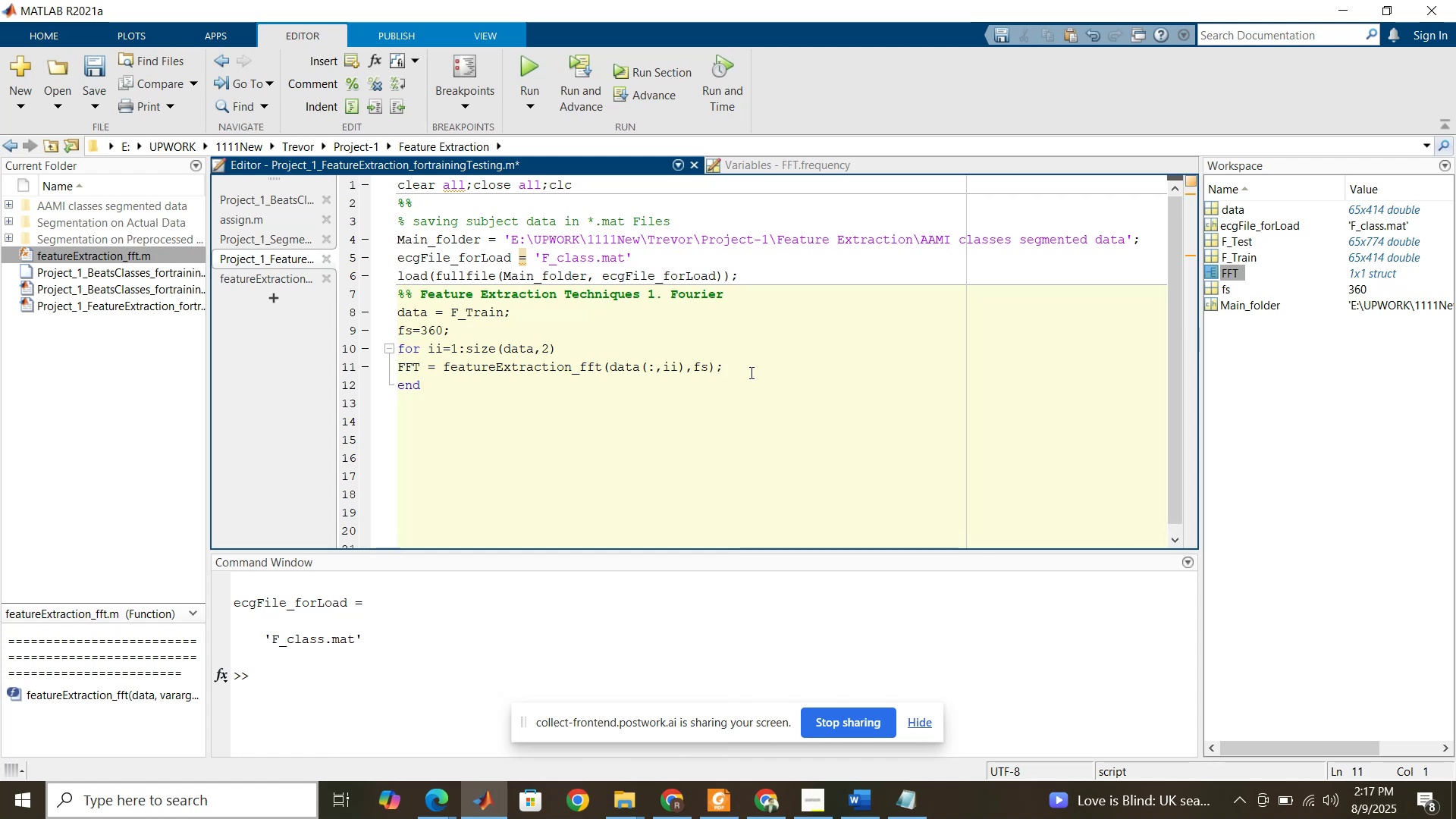 
key(CapsLock)
 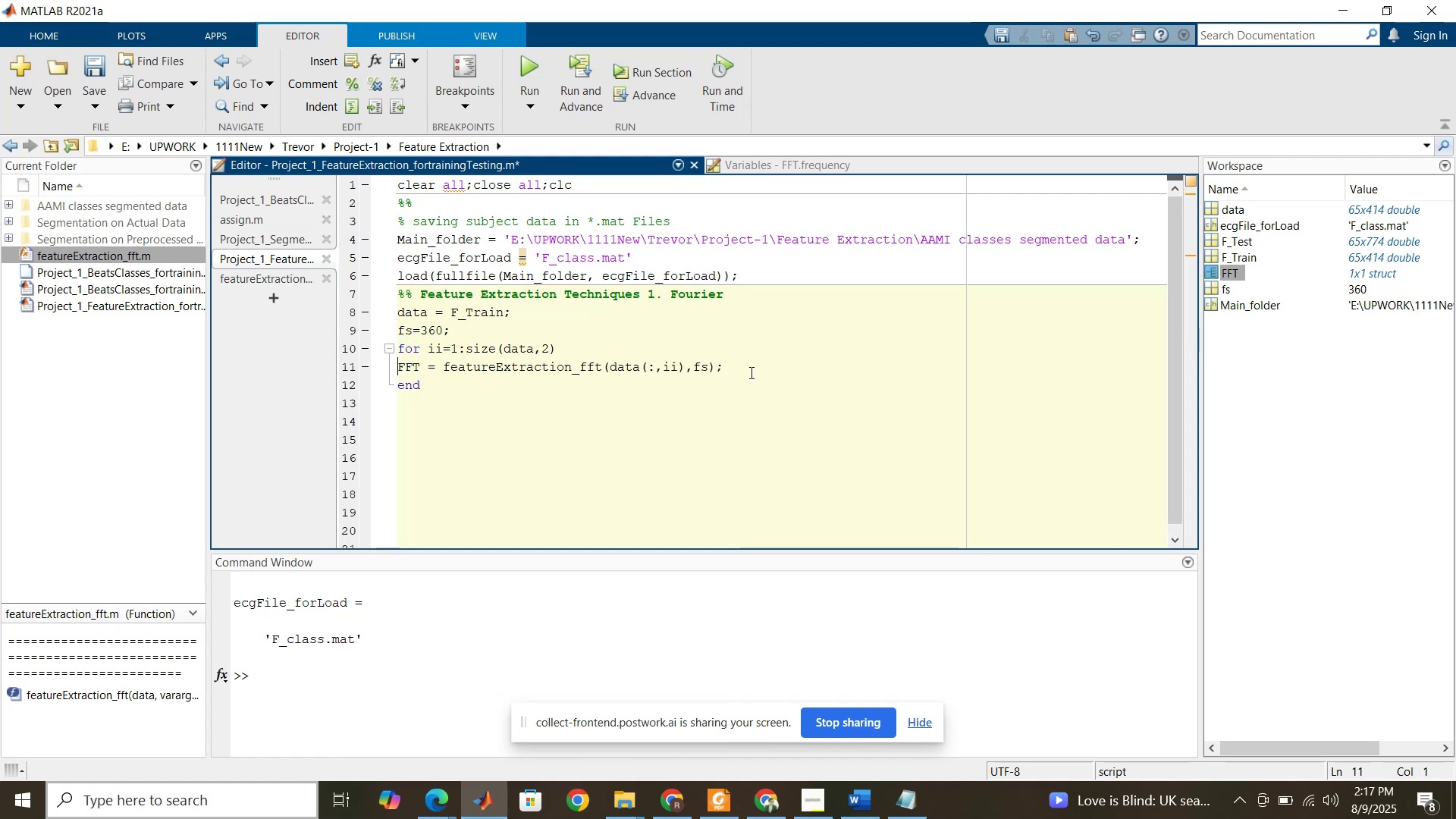 
key(Tab)
 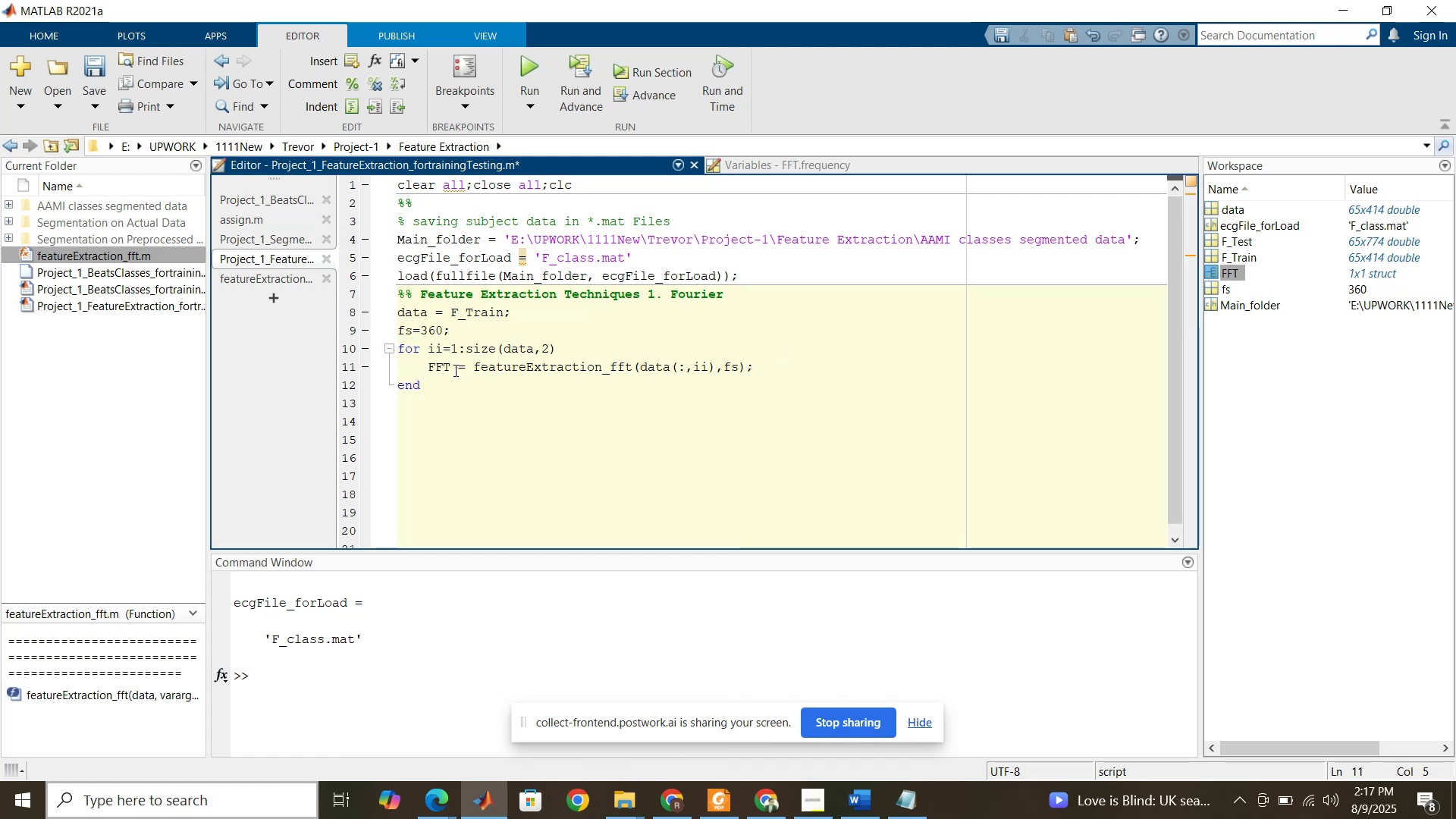 
left_click([454, 368])
 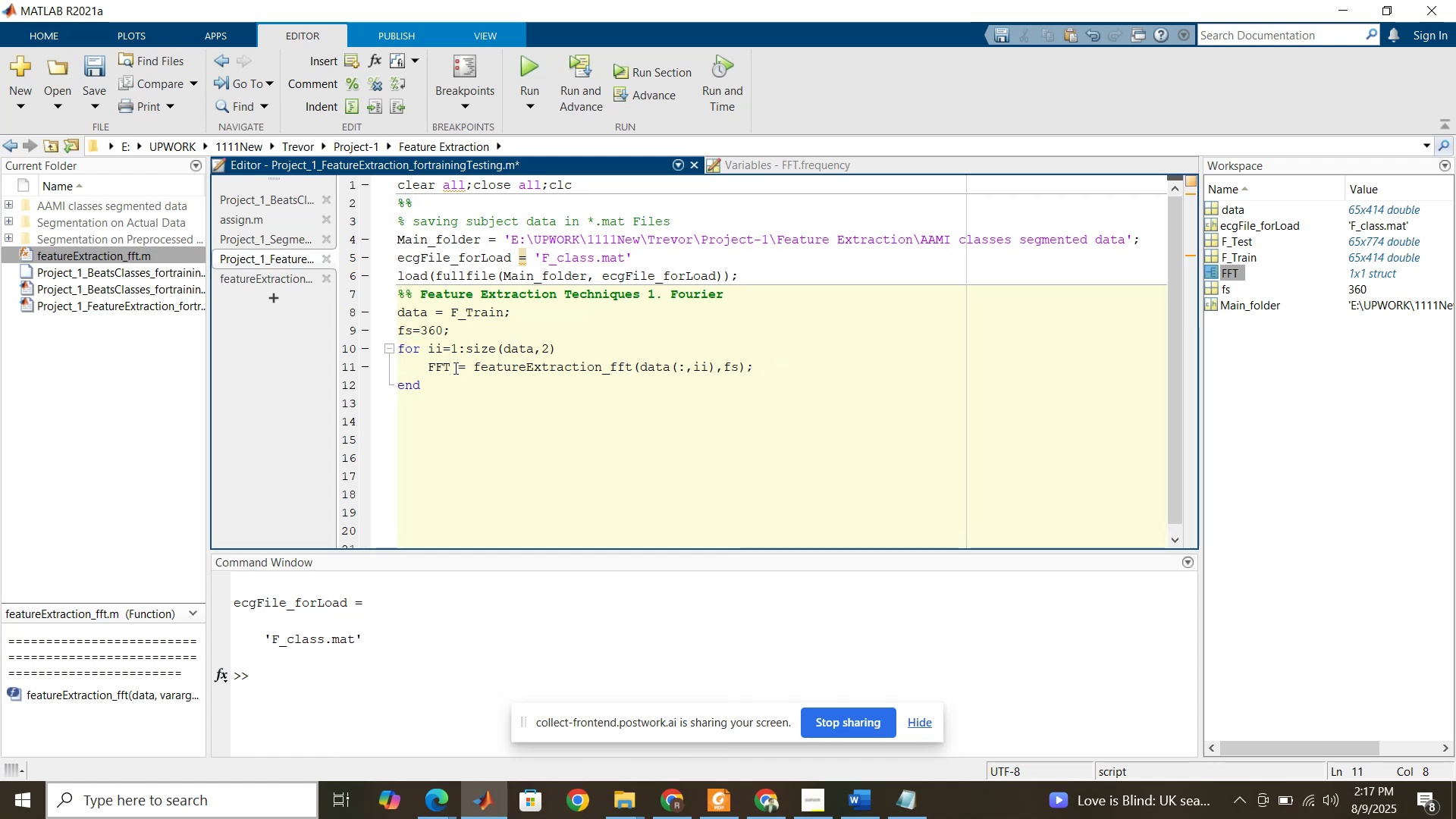 
key(Shift+BracketLeft)
 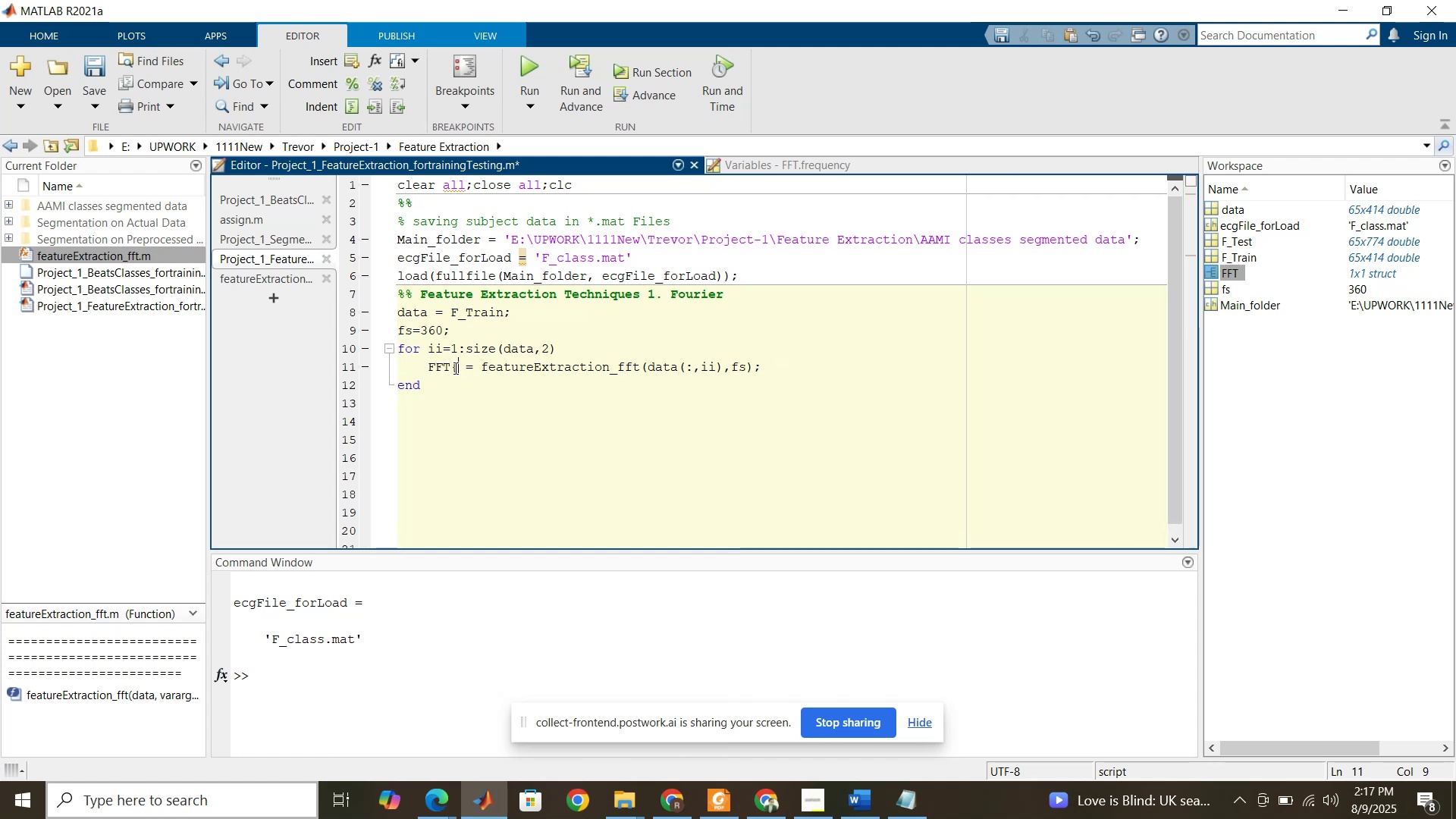 
key(Shift+BracketRight)
 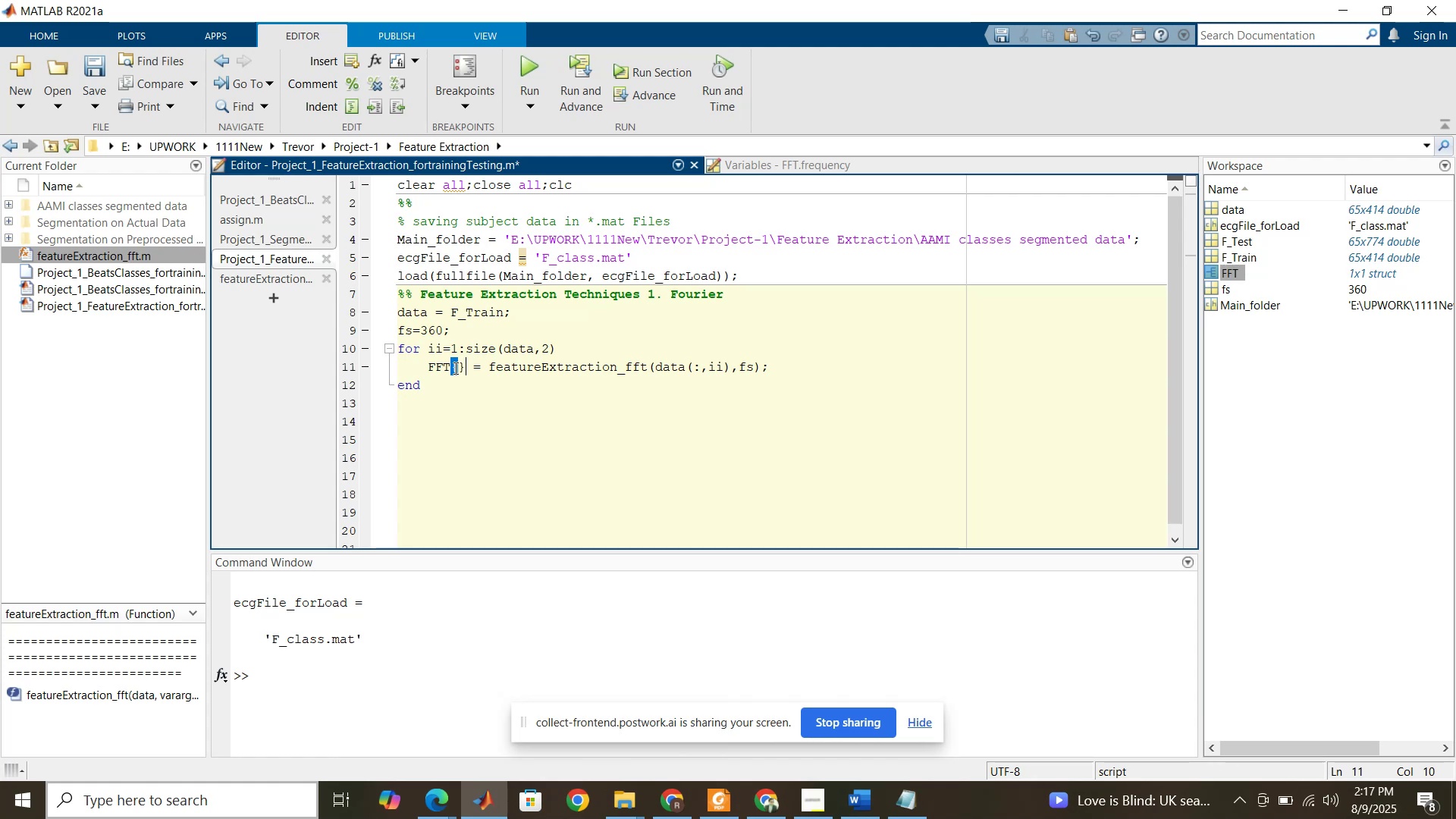 
key(ArrowLeft)
 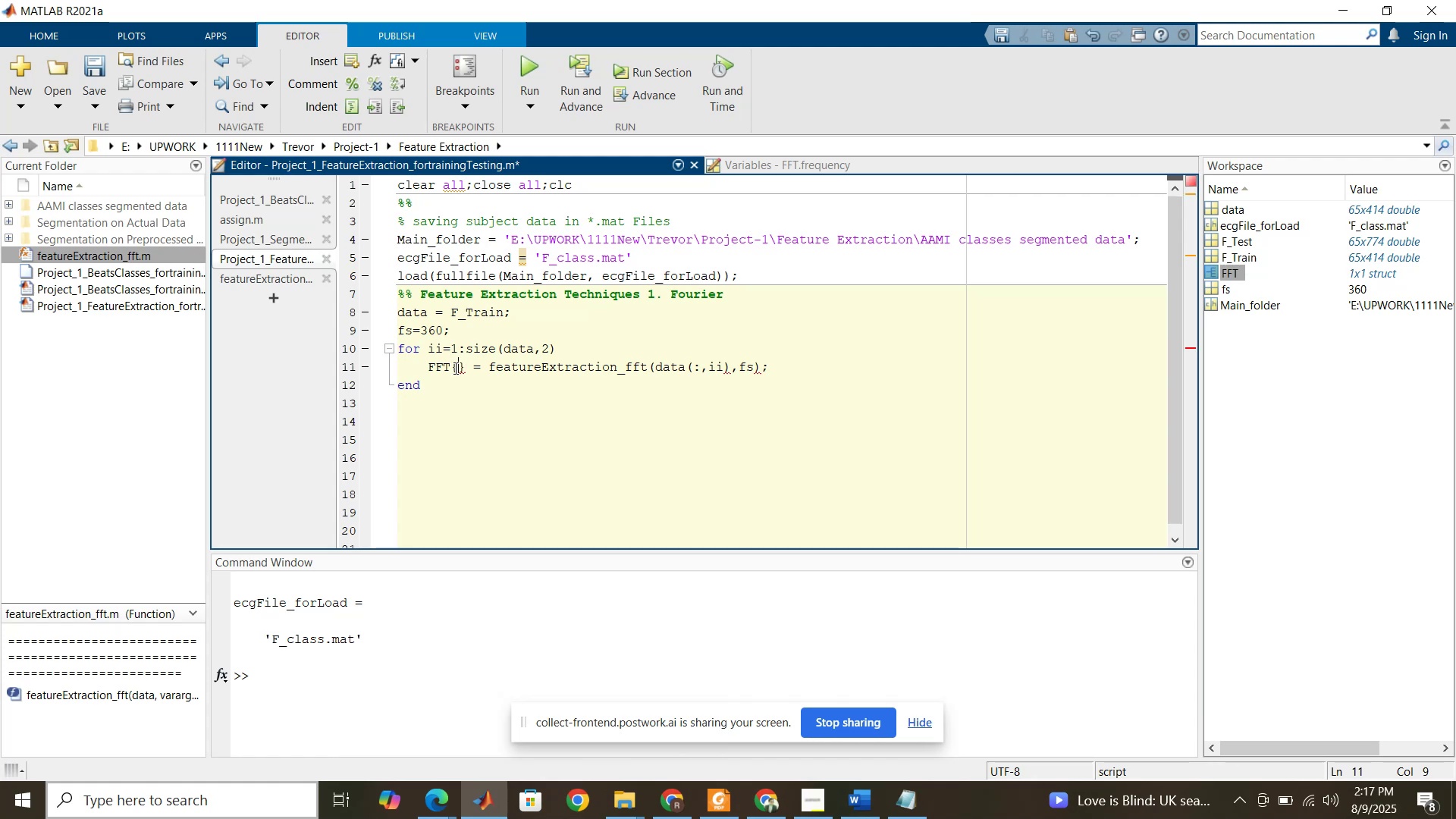 
type(II)
key(Backspace)
key(Backspace)
type(II)
key(Backspace)
key(Backspace)
type(ii)
 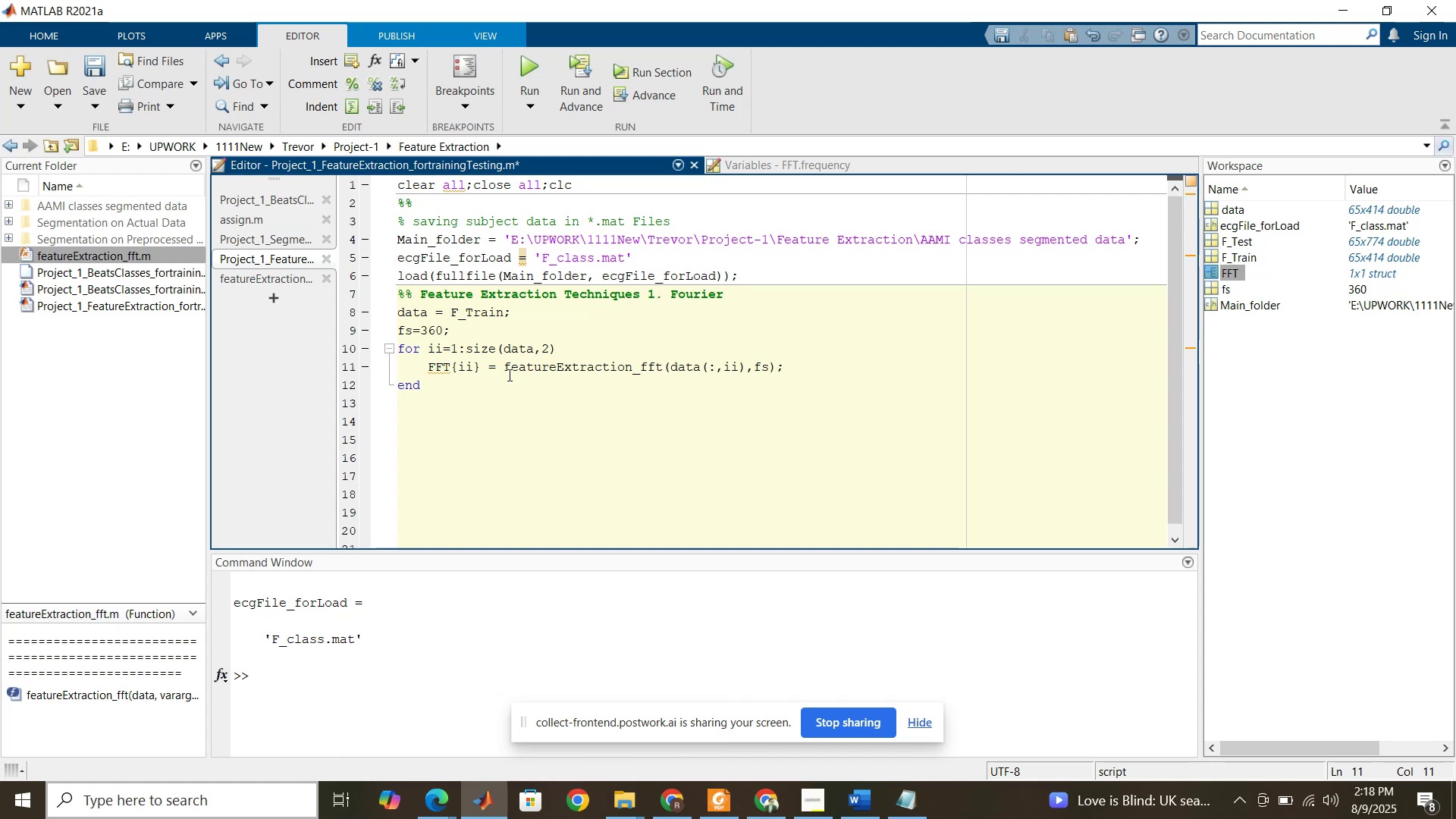 
left_click([519, 378])
 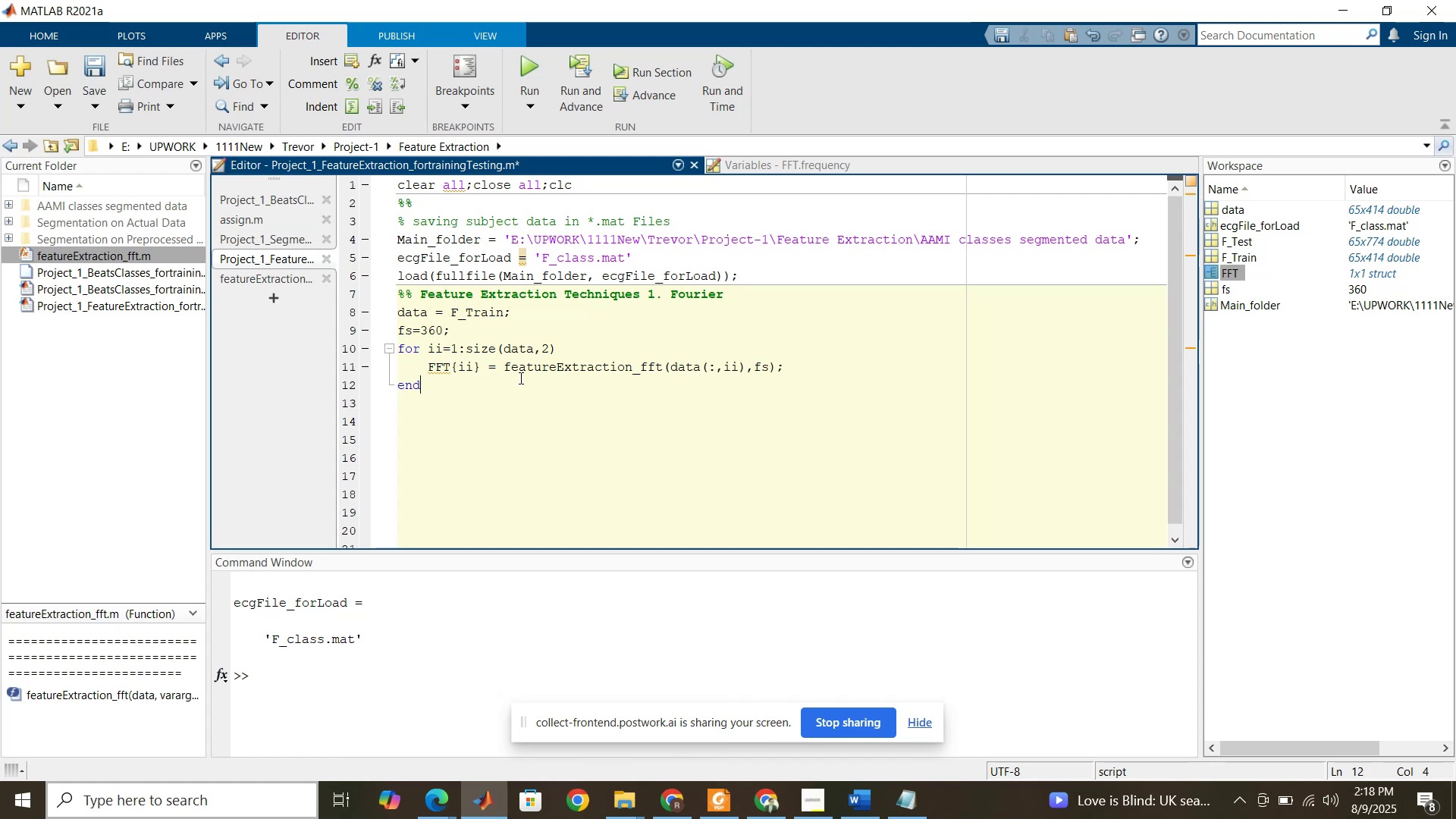 
left_click([519, 378])
 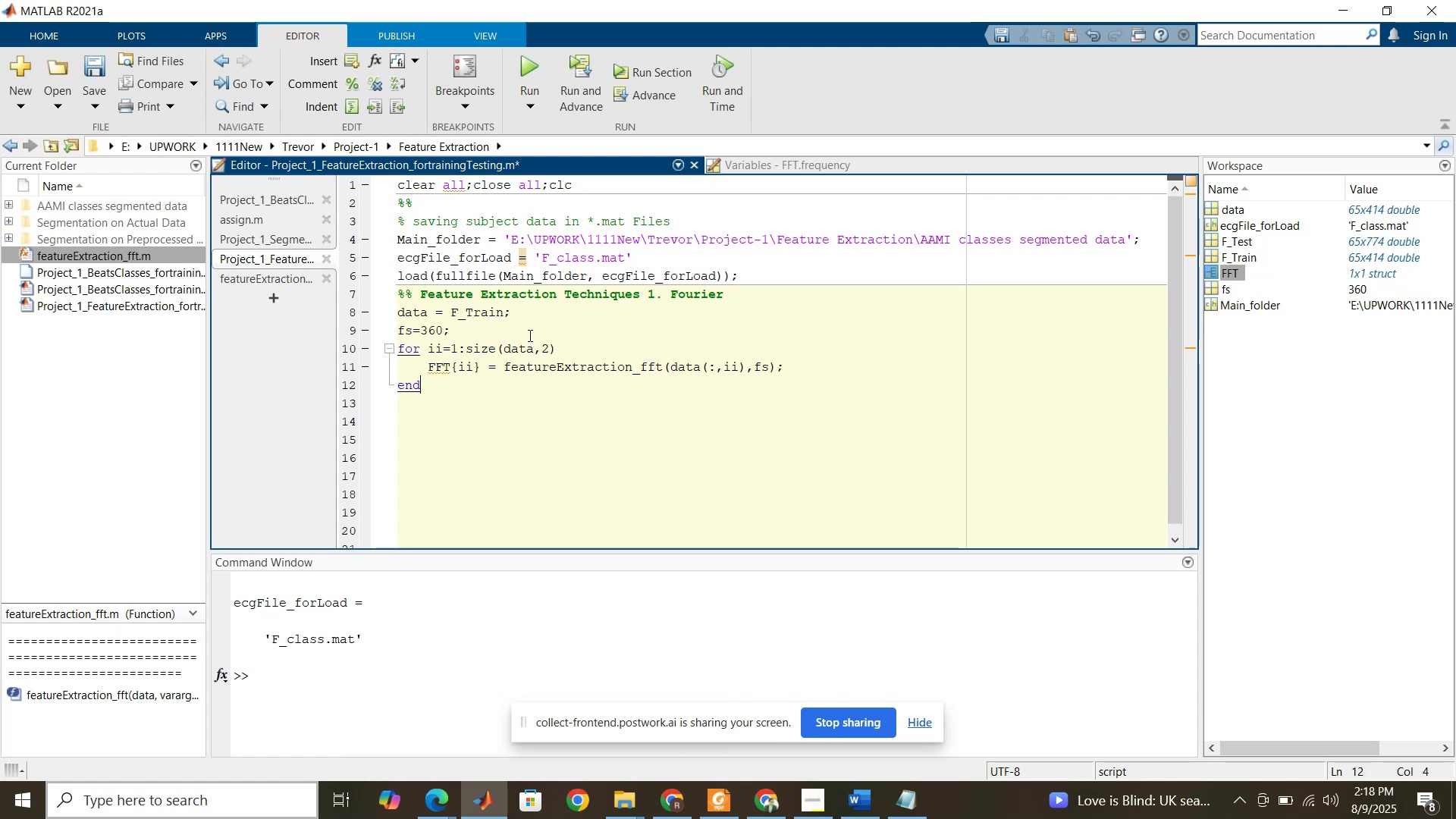 
left_click([529, 335])
 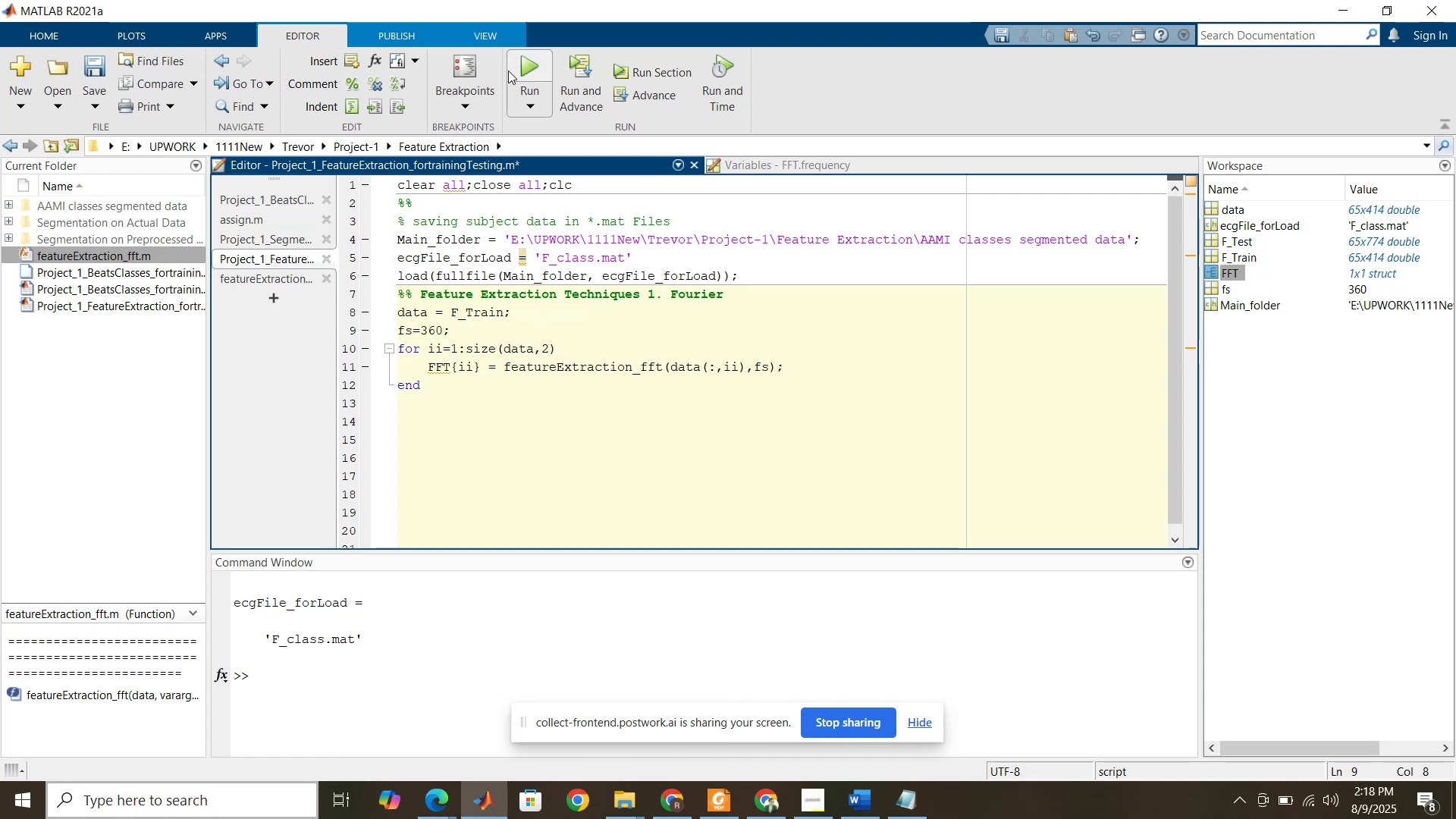 
left_click([523, 71])
 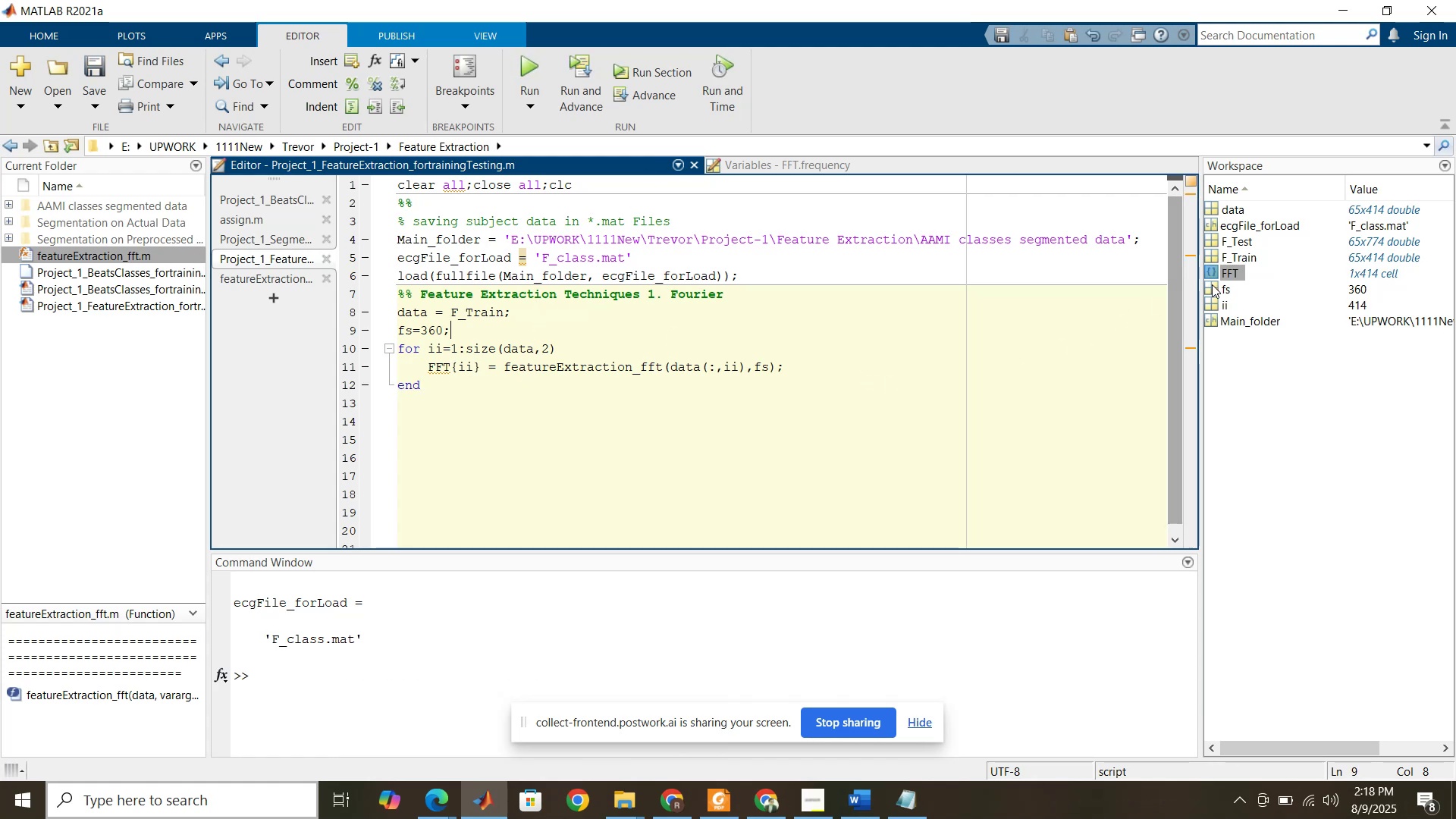 
double_click([1211, 270])
 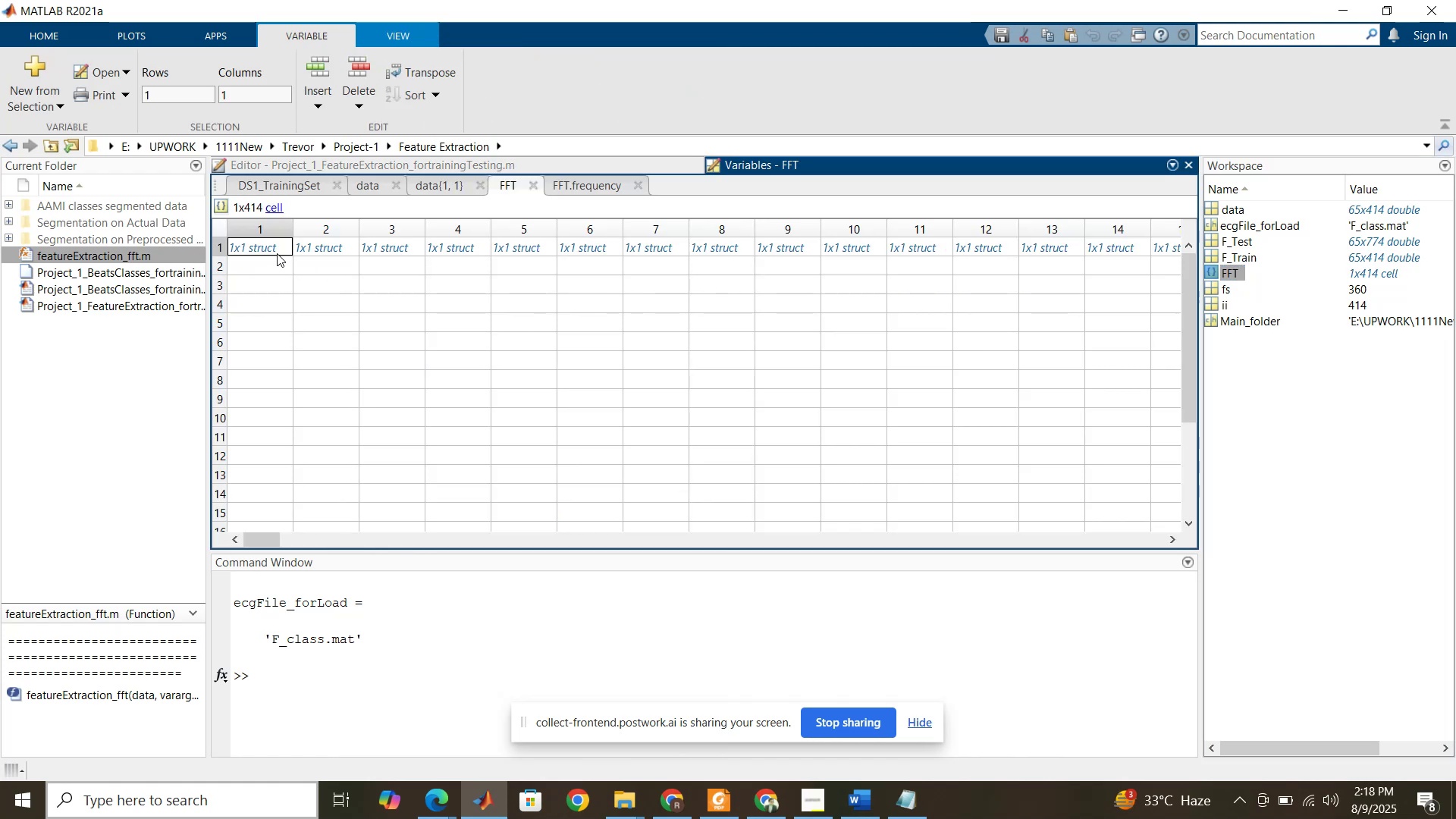 
double_click([277, 253])
 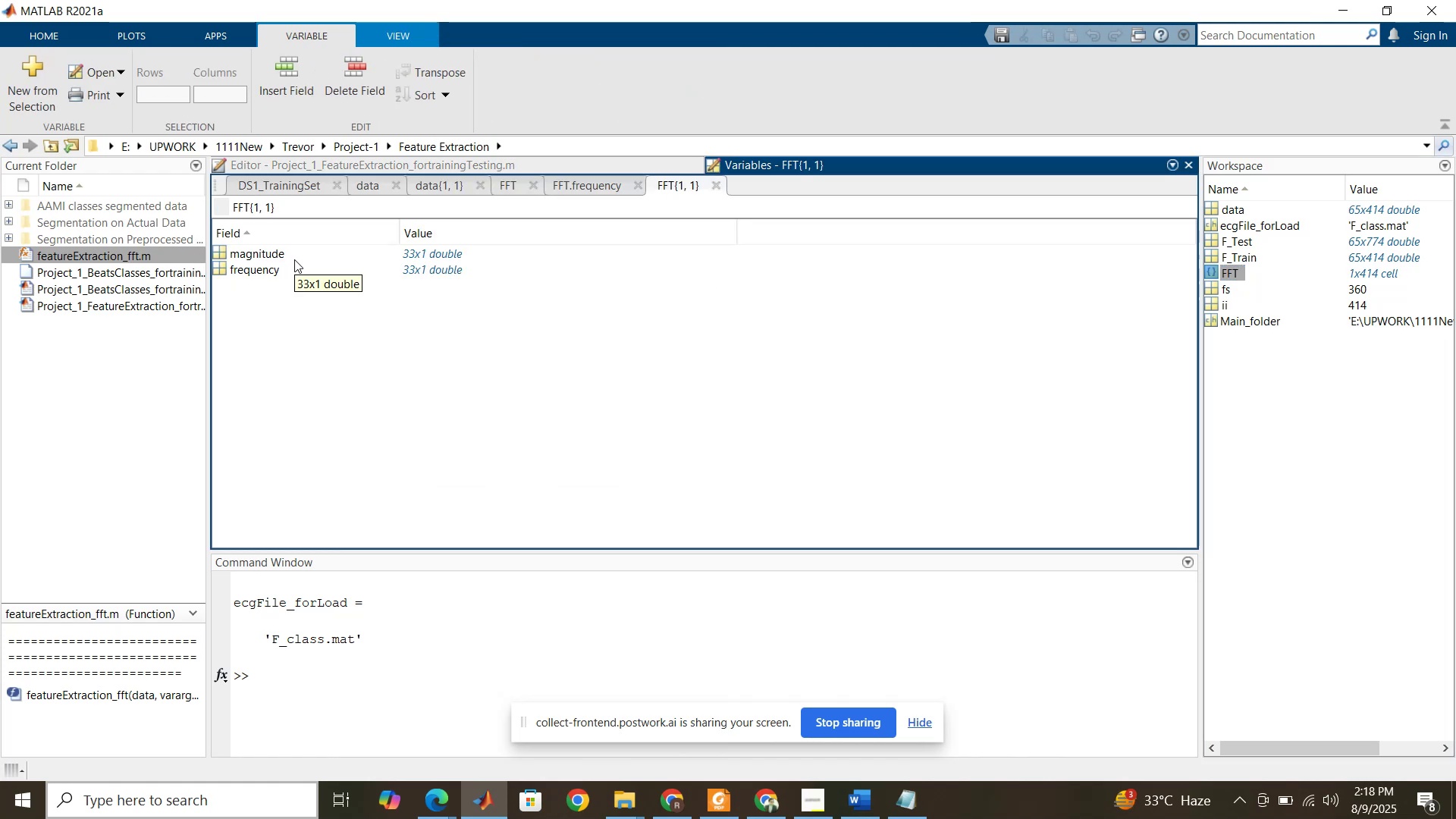 
wait(8.46)
 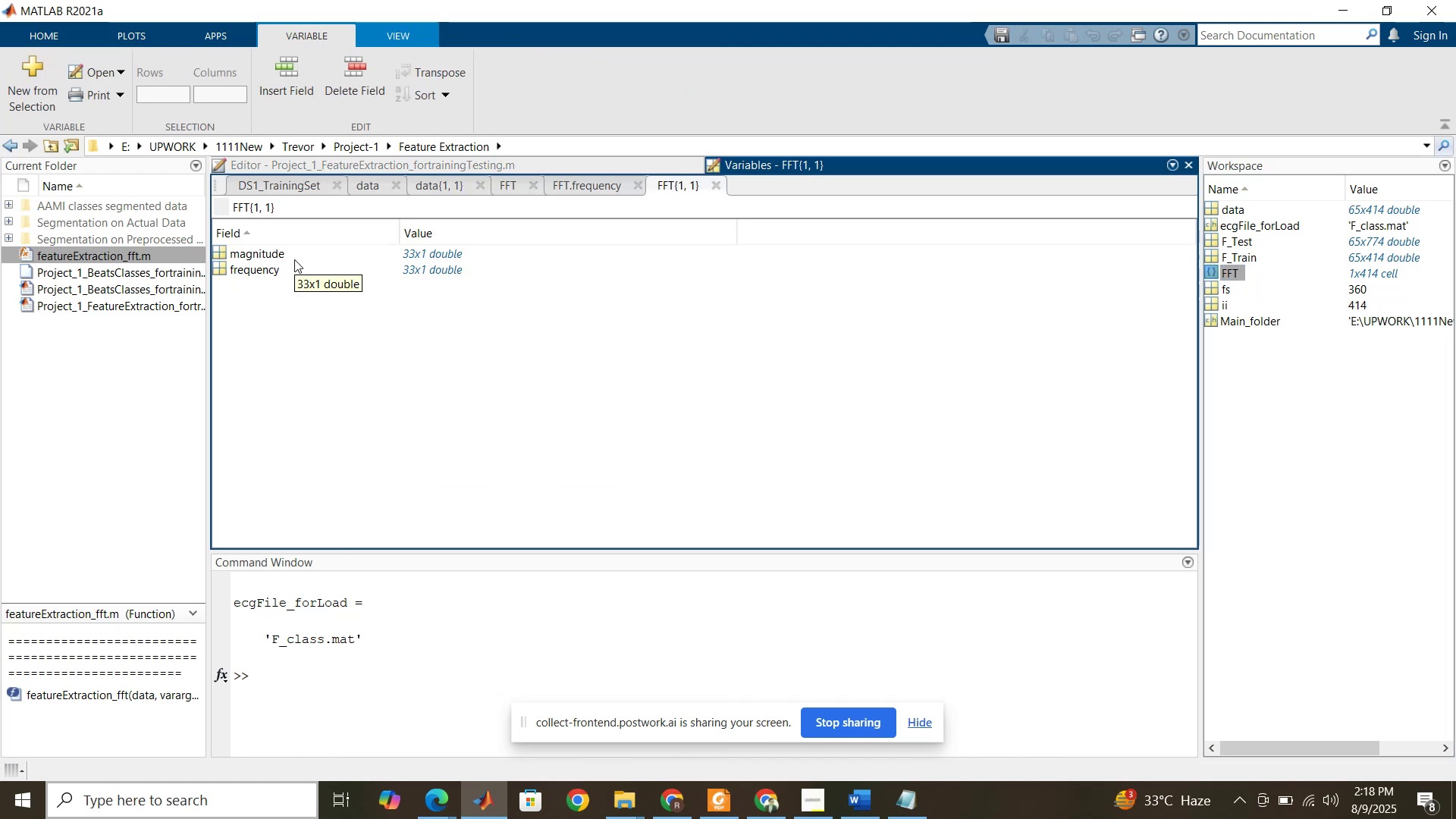 
double_click([277, 275])
 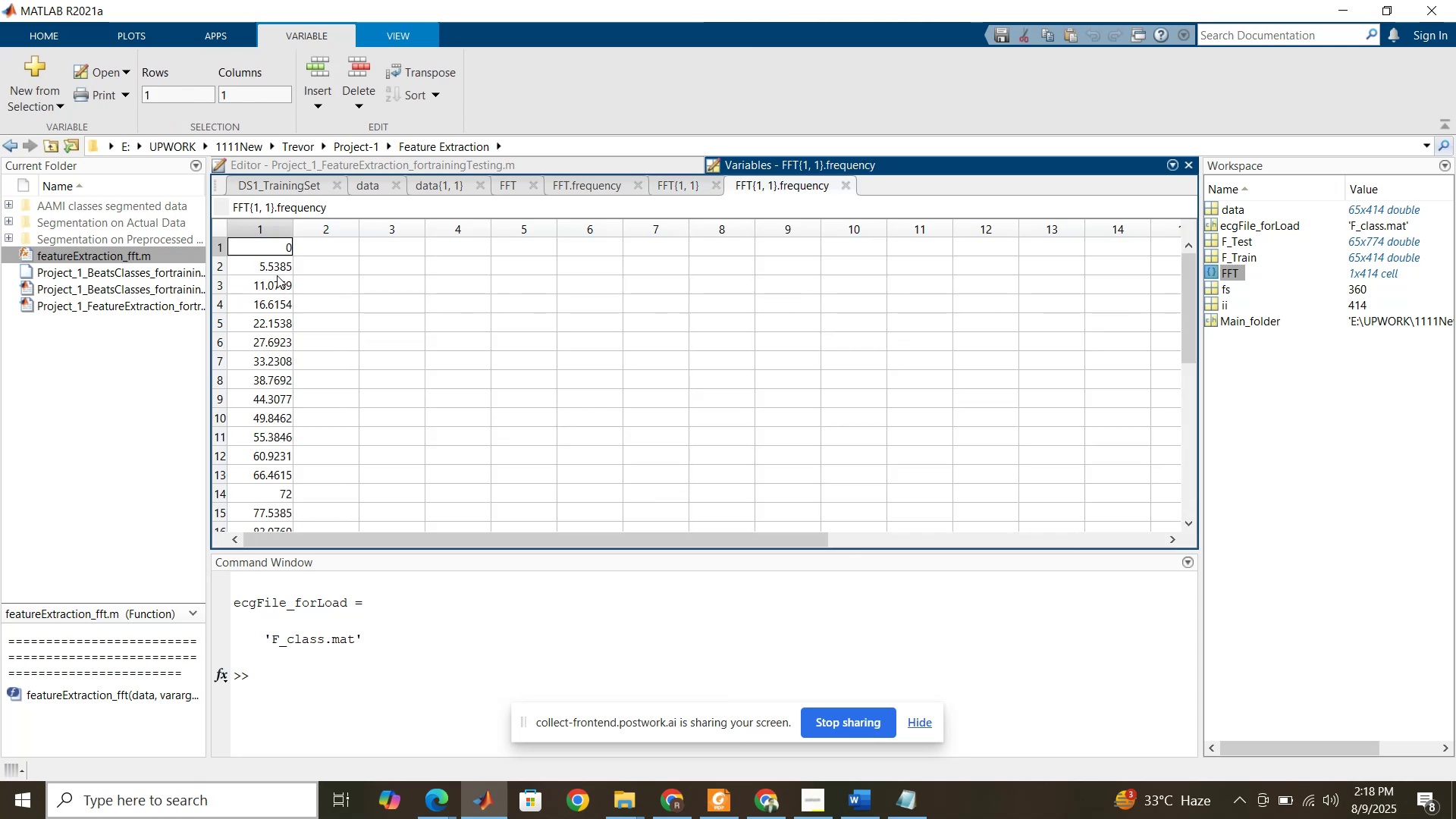 
scroll: coordinate [278, 278], scroll_direction: down, amount: 12.0
 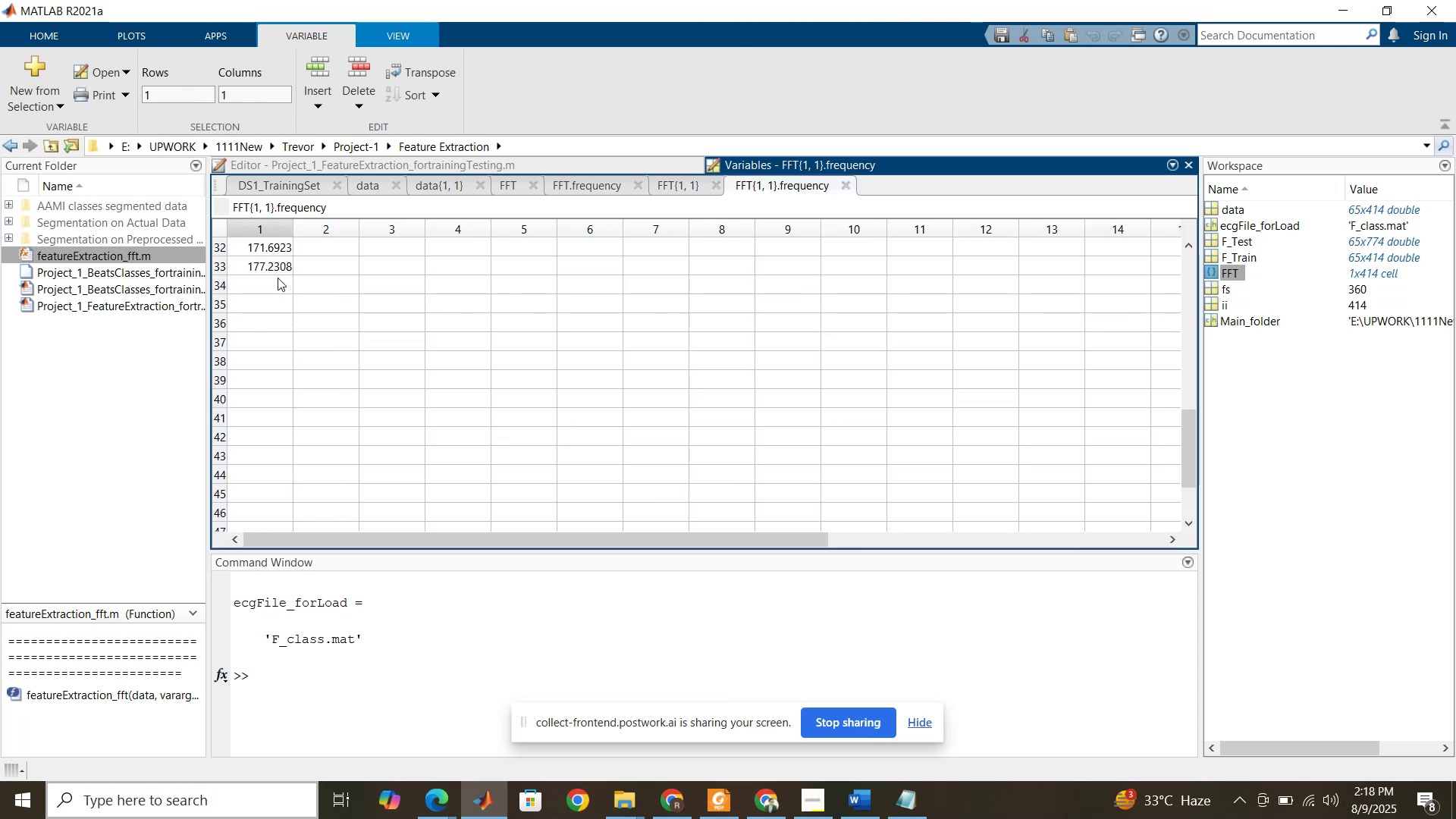 
scroll: coordinate [278, 278], scroll_direction: up, amount: 12.0
 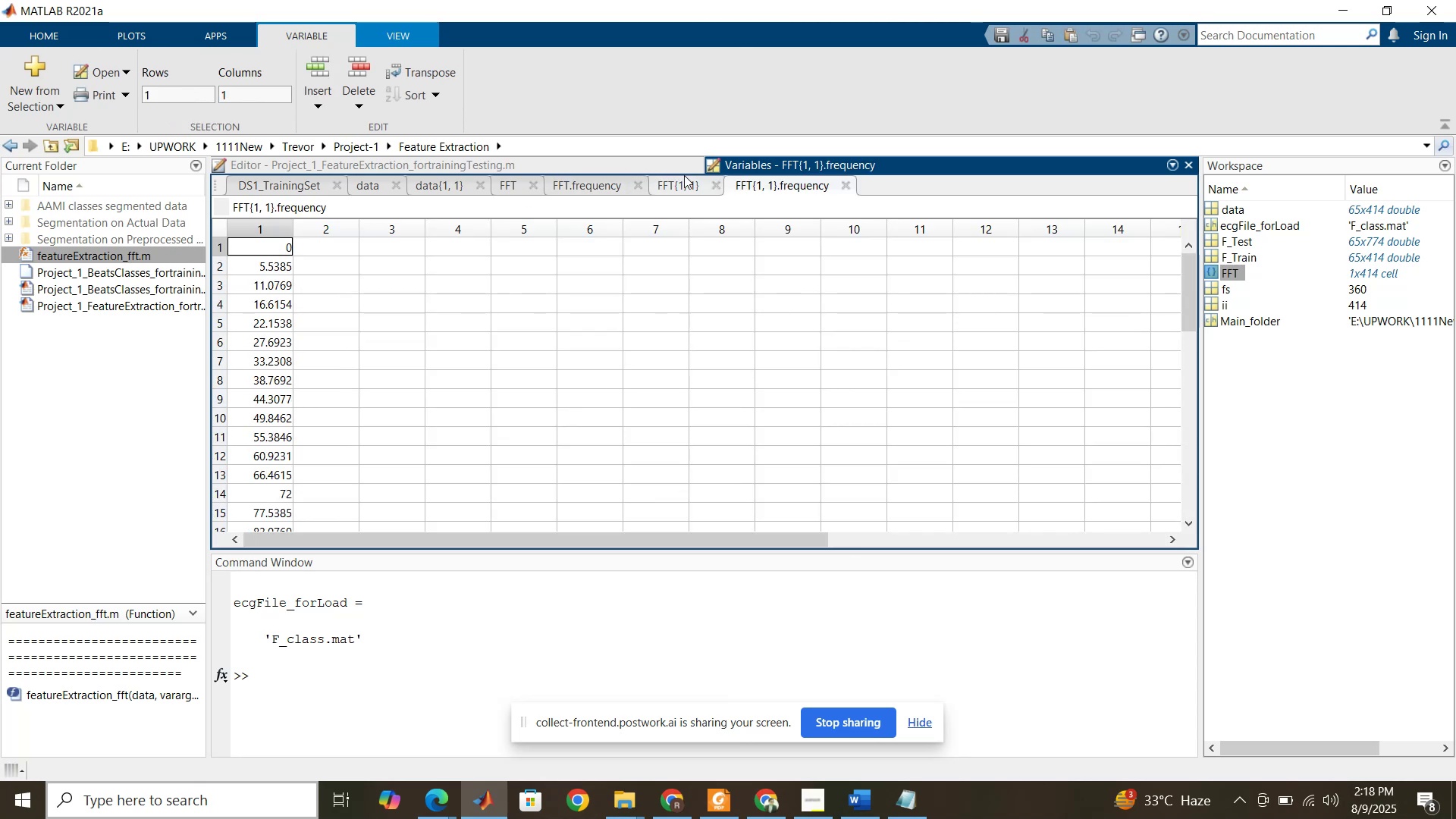 
left_click([685, 176])
 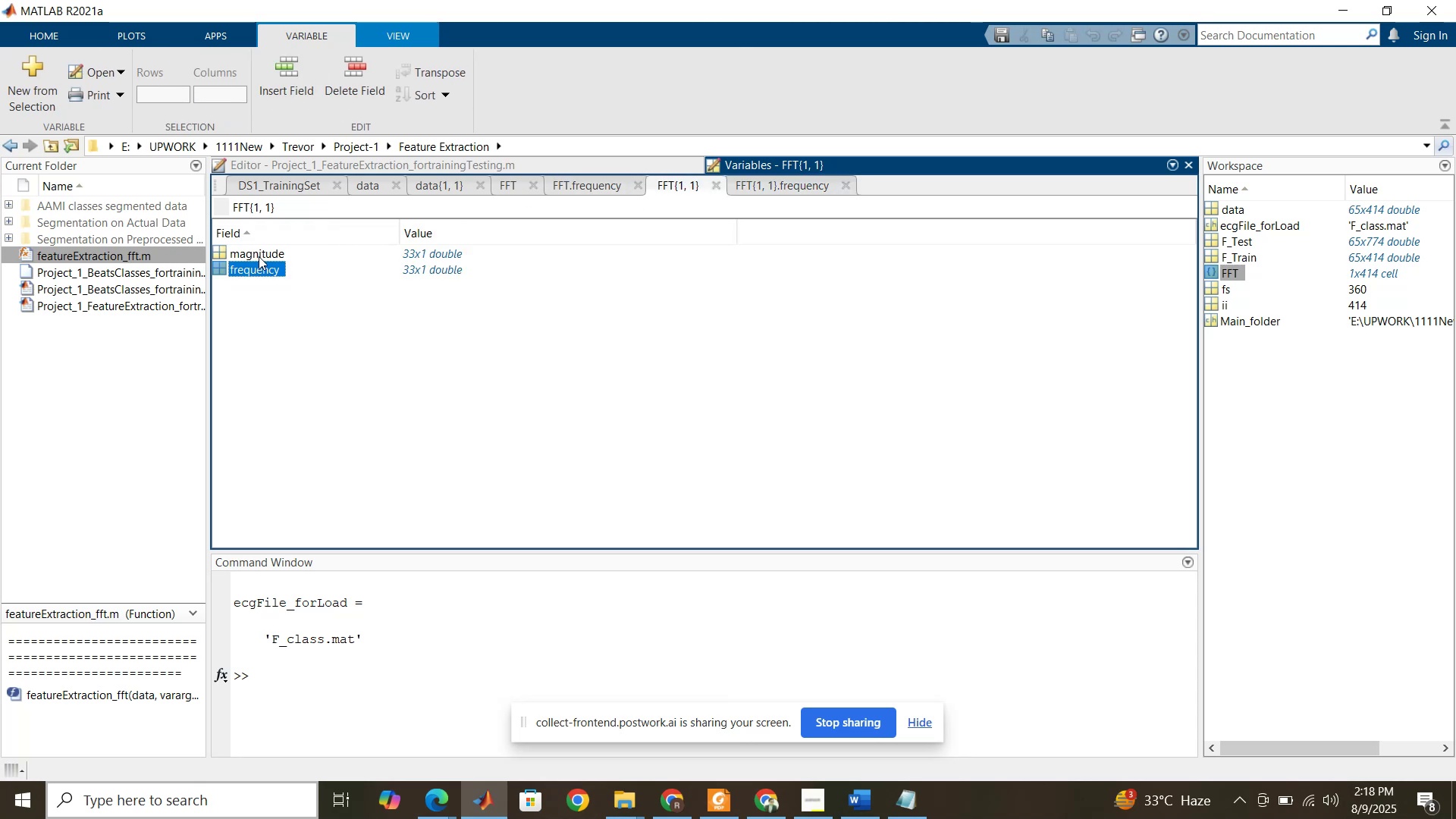 
left_click([259, 256])
 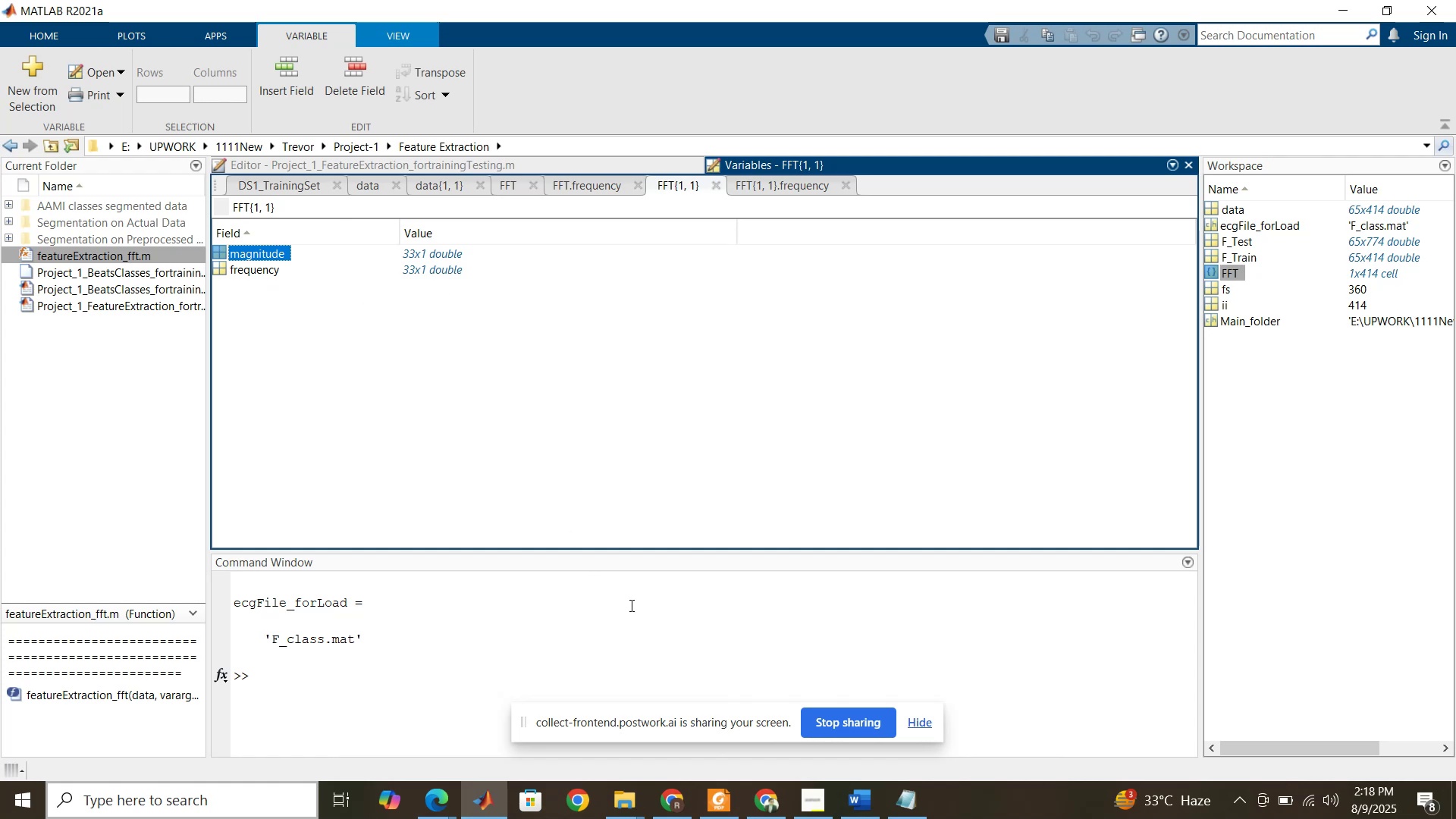 
left_click([731, 805])
 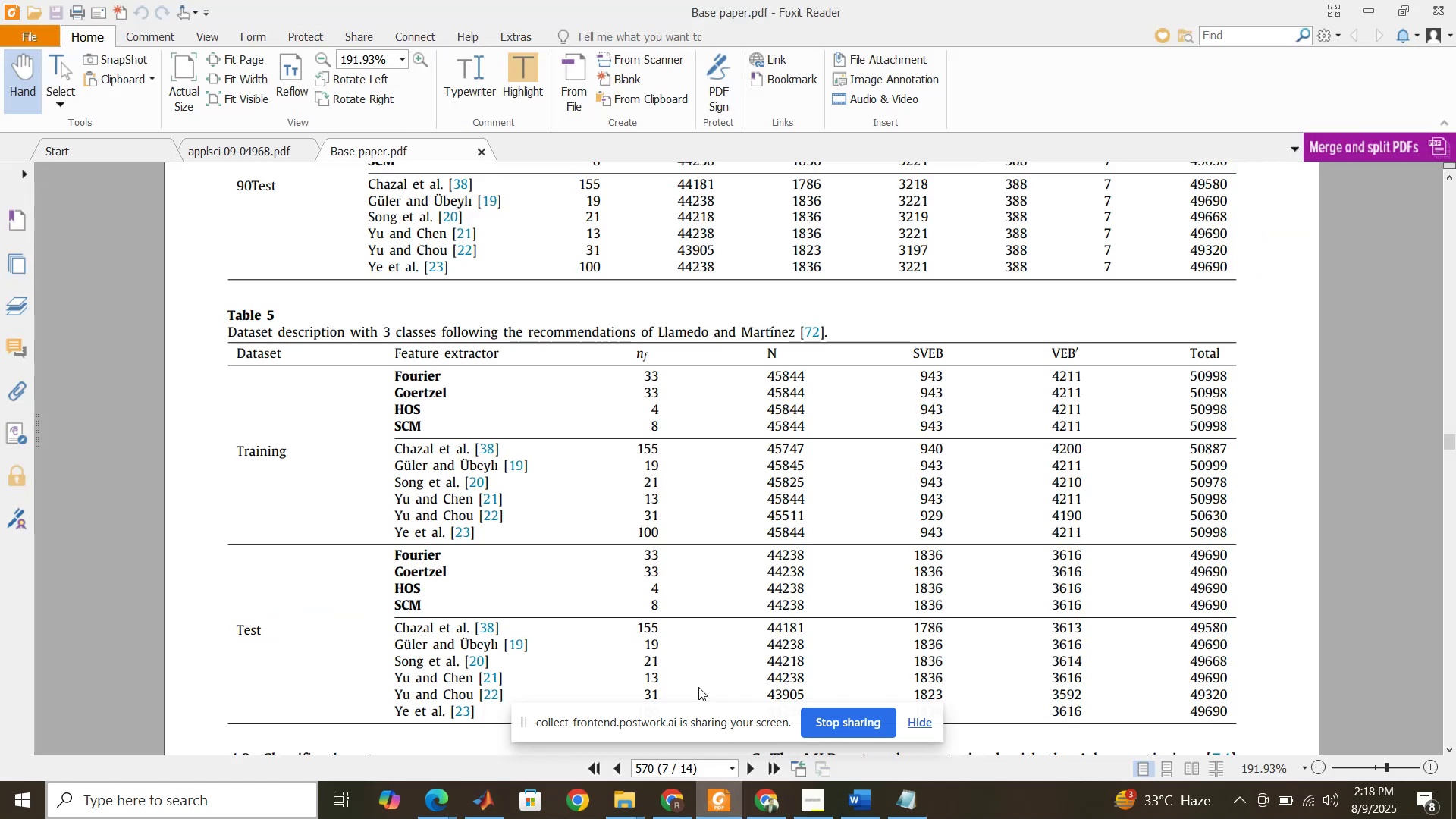 
scroll: coordinate [638, 529], scroll_direction: up, amount: 9.0
 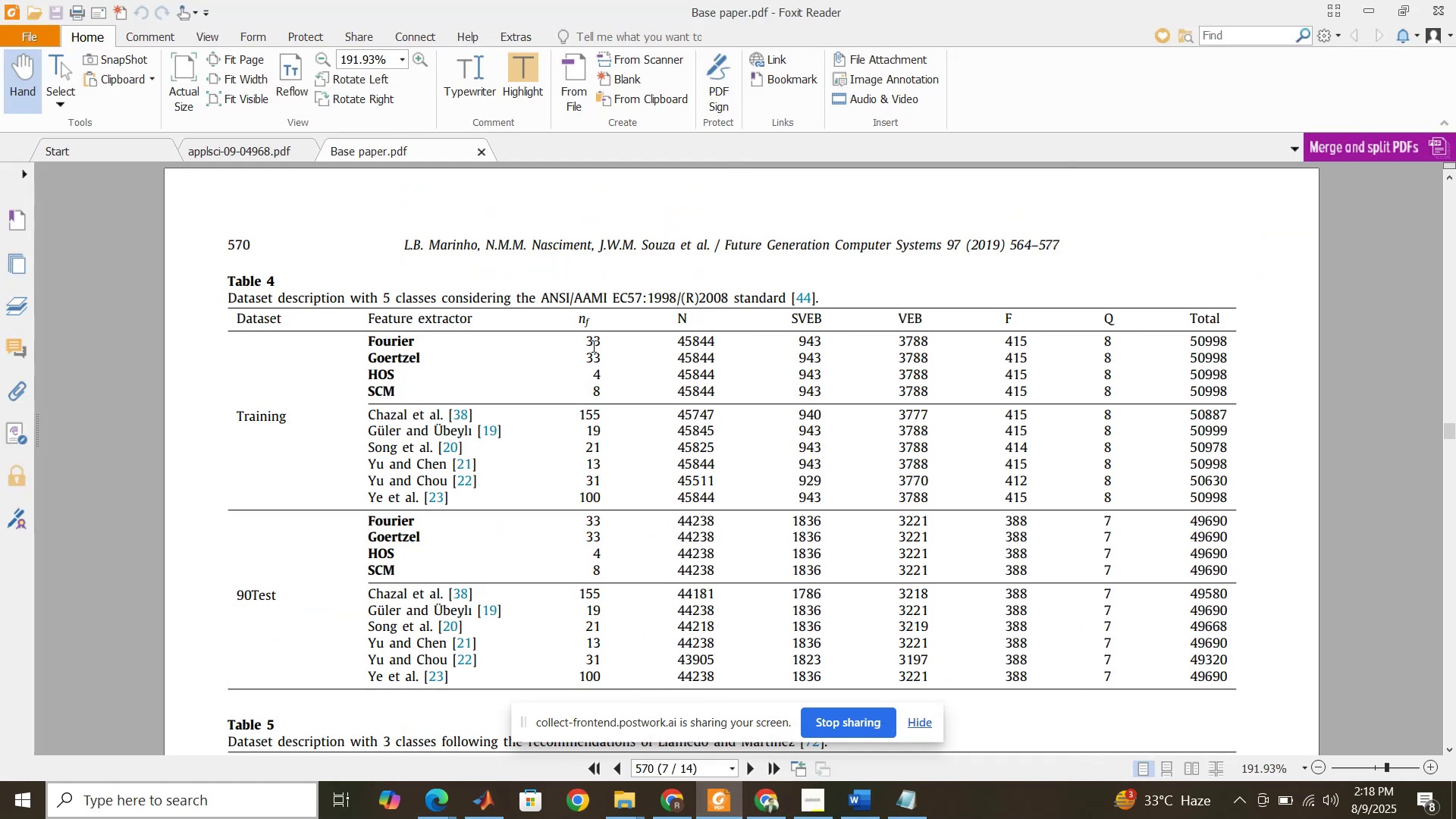 
left_click_drag(start_coordinate=[588, 341], to_coordinate=[601, 342])
 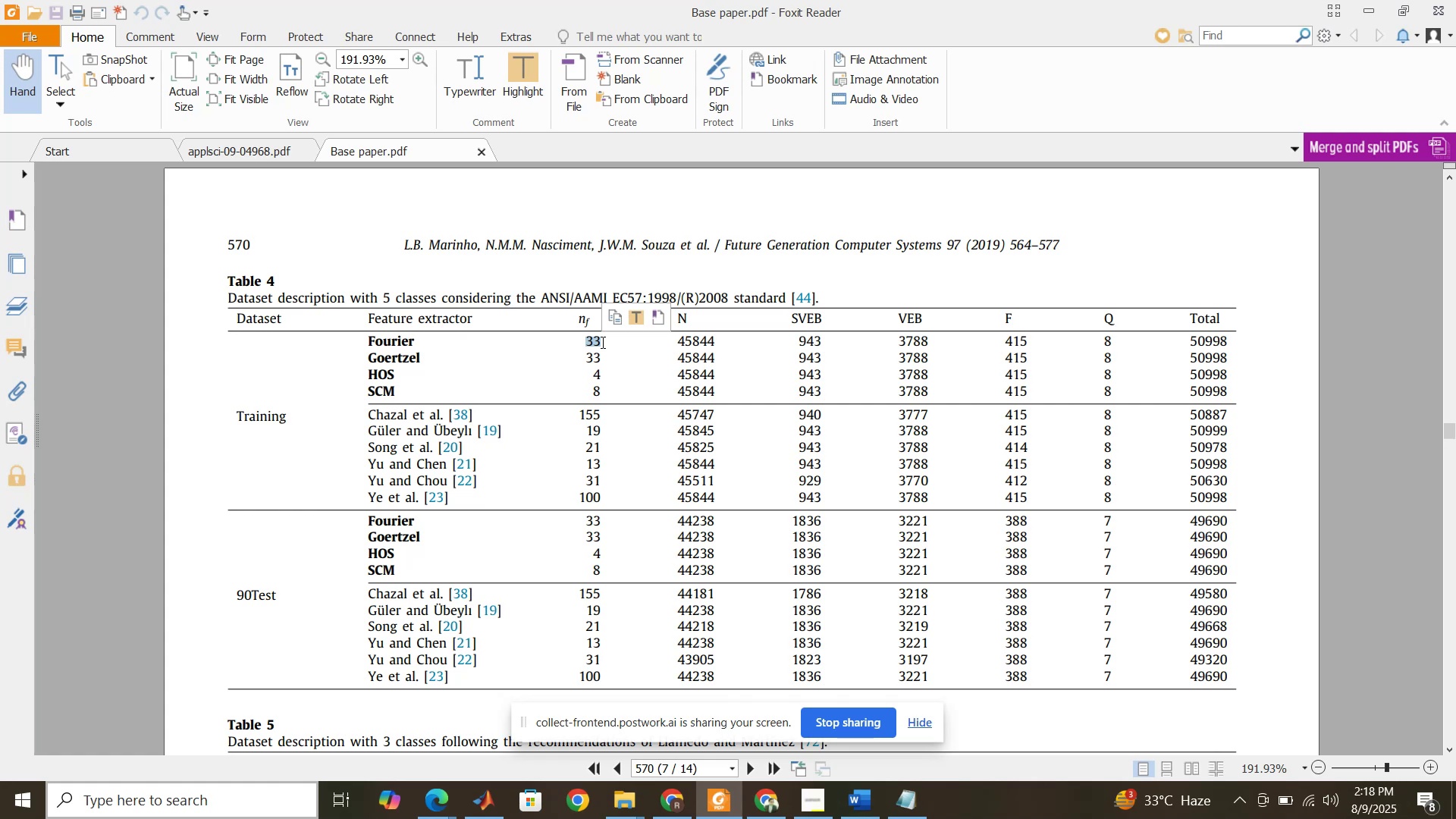 
wait(18.67)
 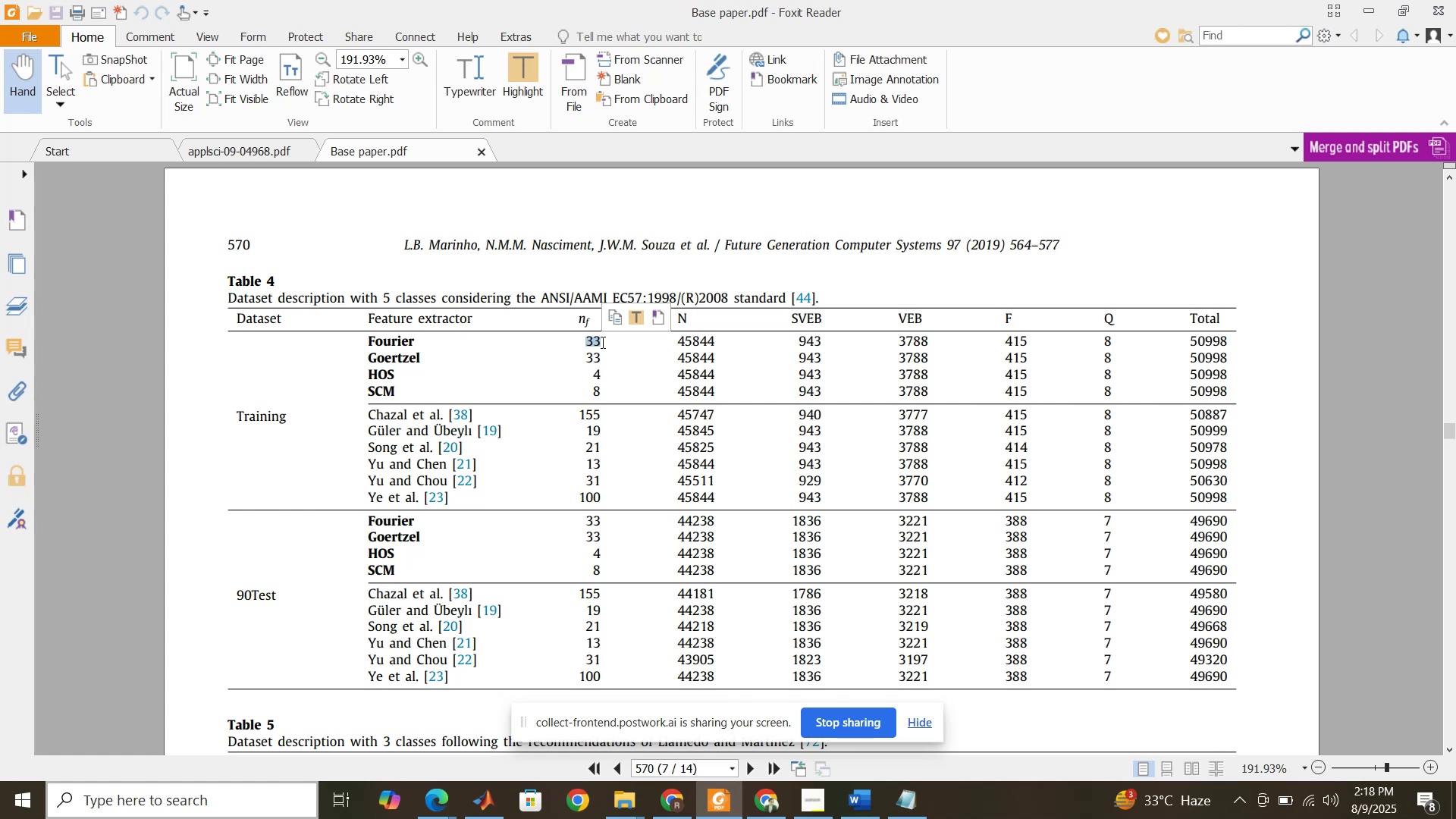 
left_click([1370, 15])
 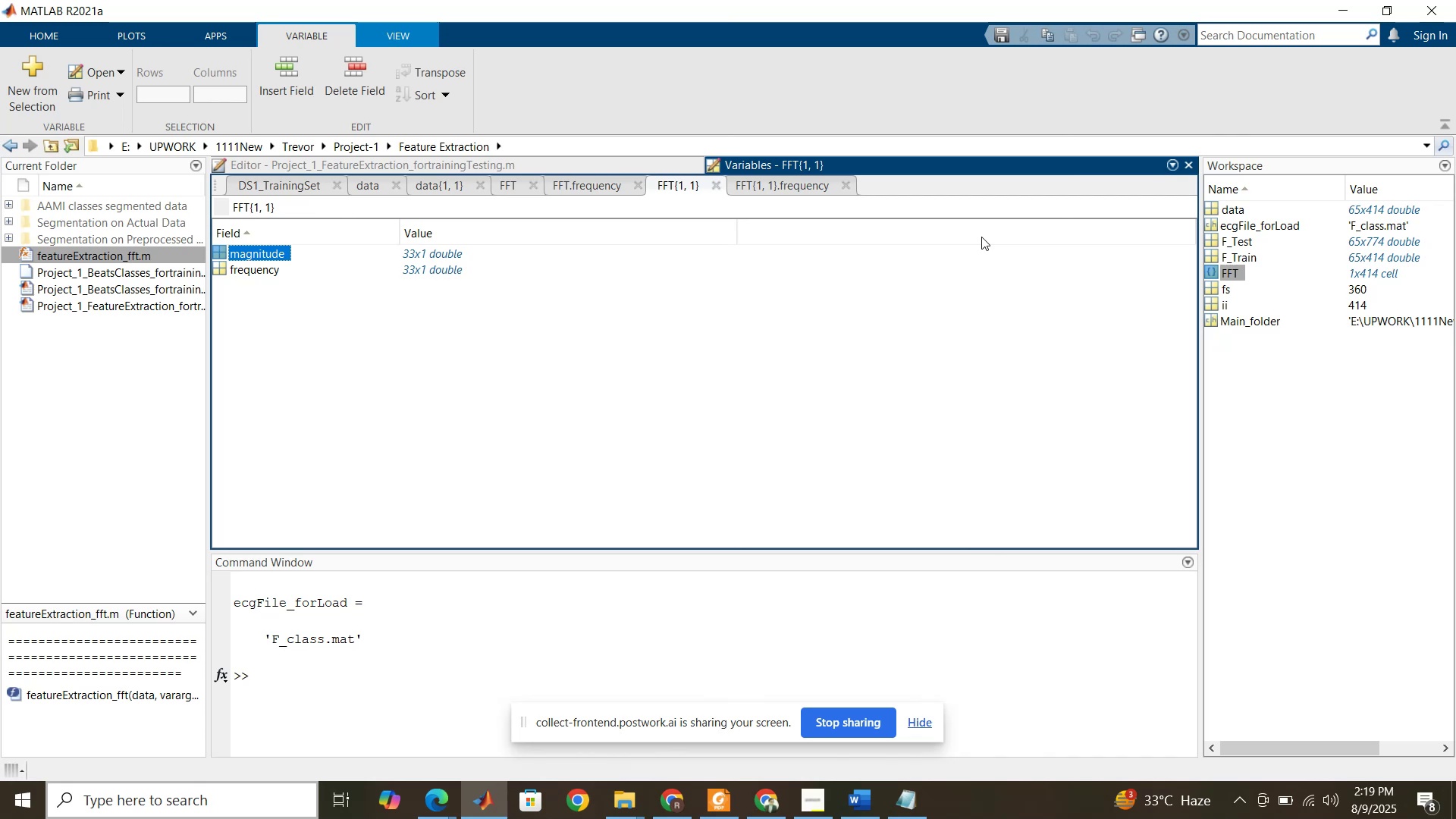 
wait(7.94)
 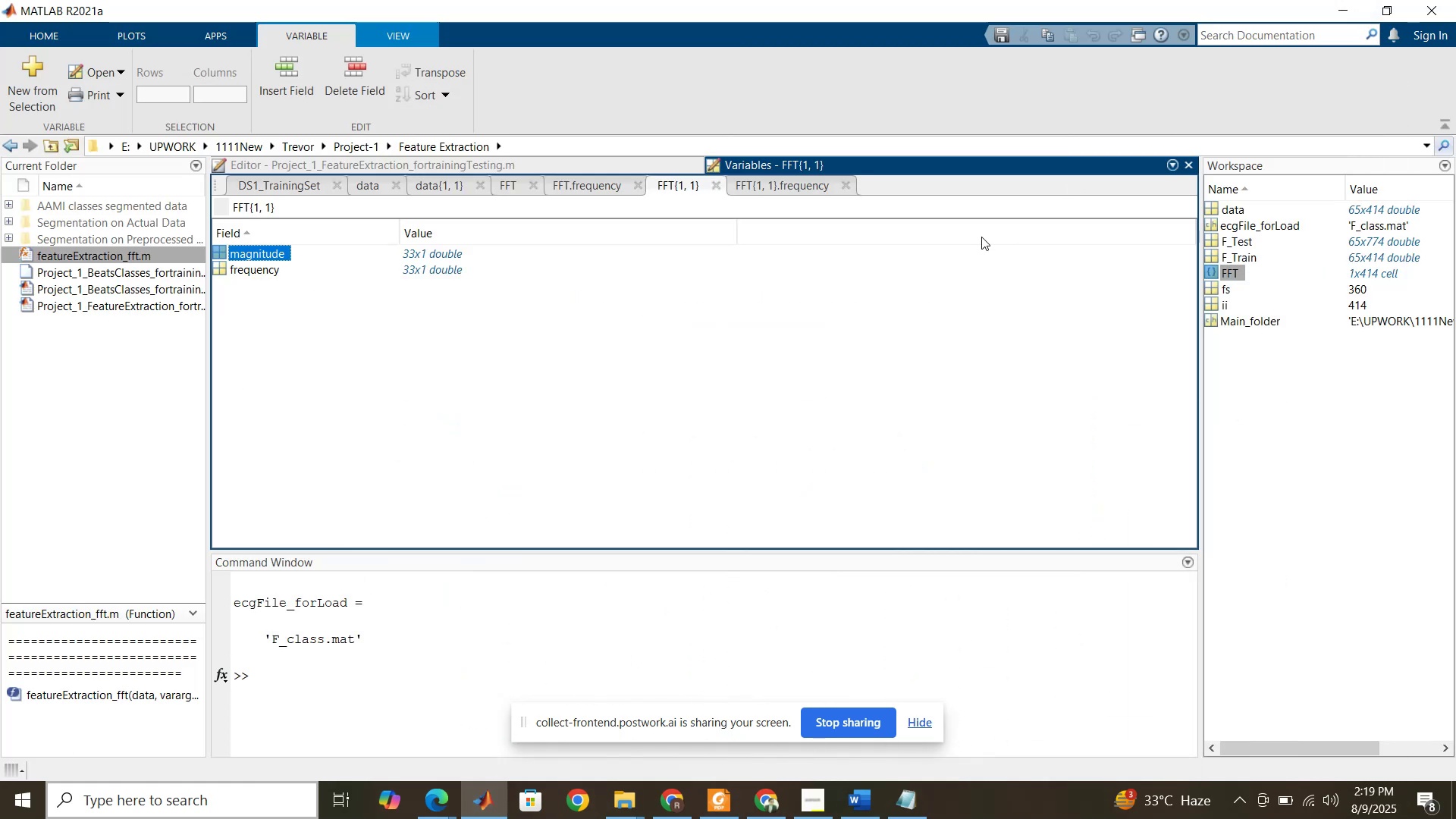 
left_click([651, 160])
 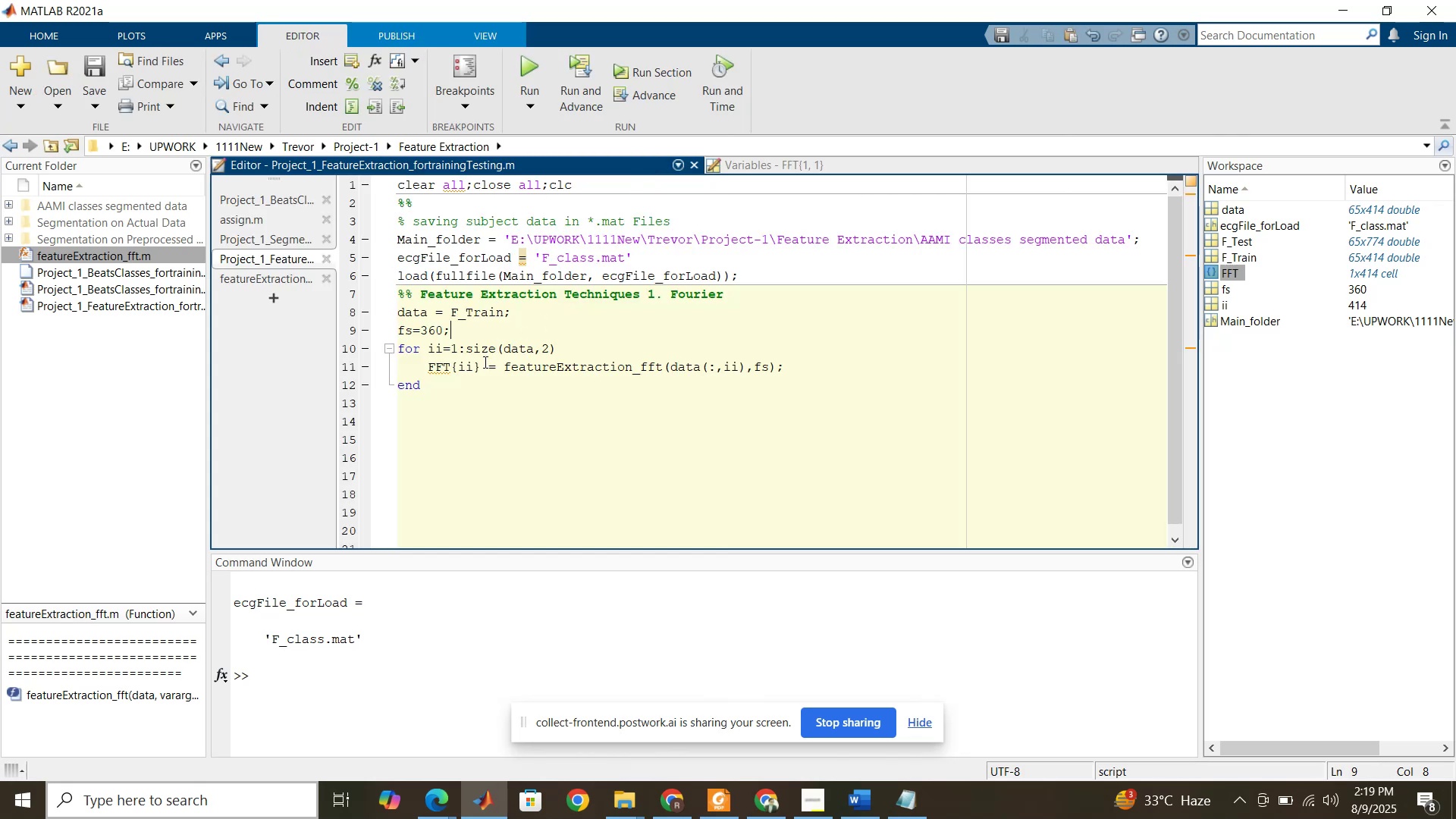 
left_click([484, 362])
 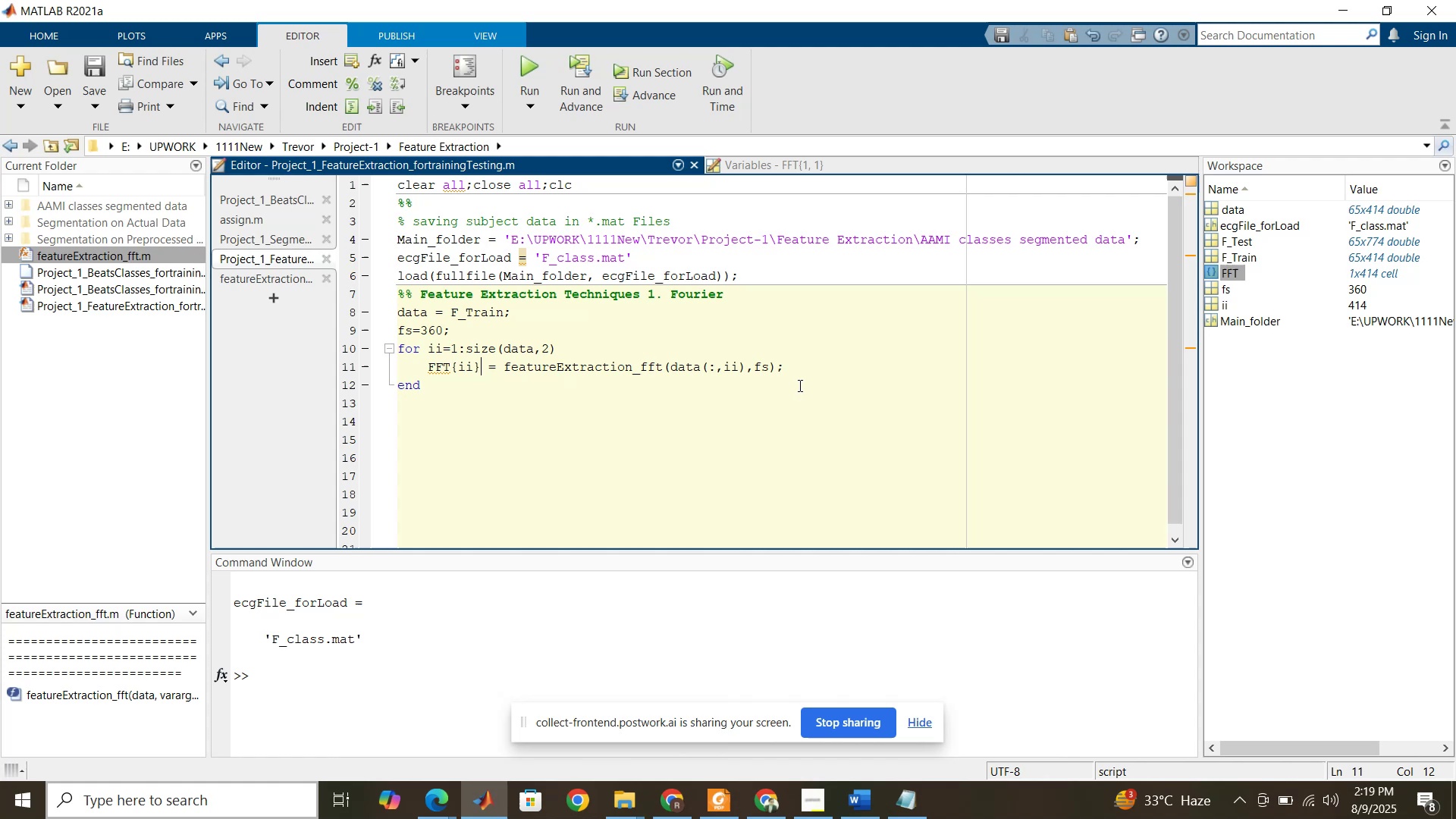 
key(Backspace)
 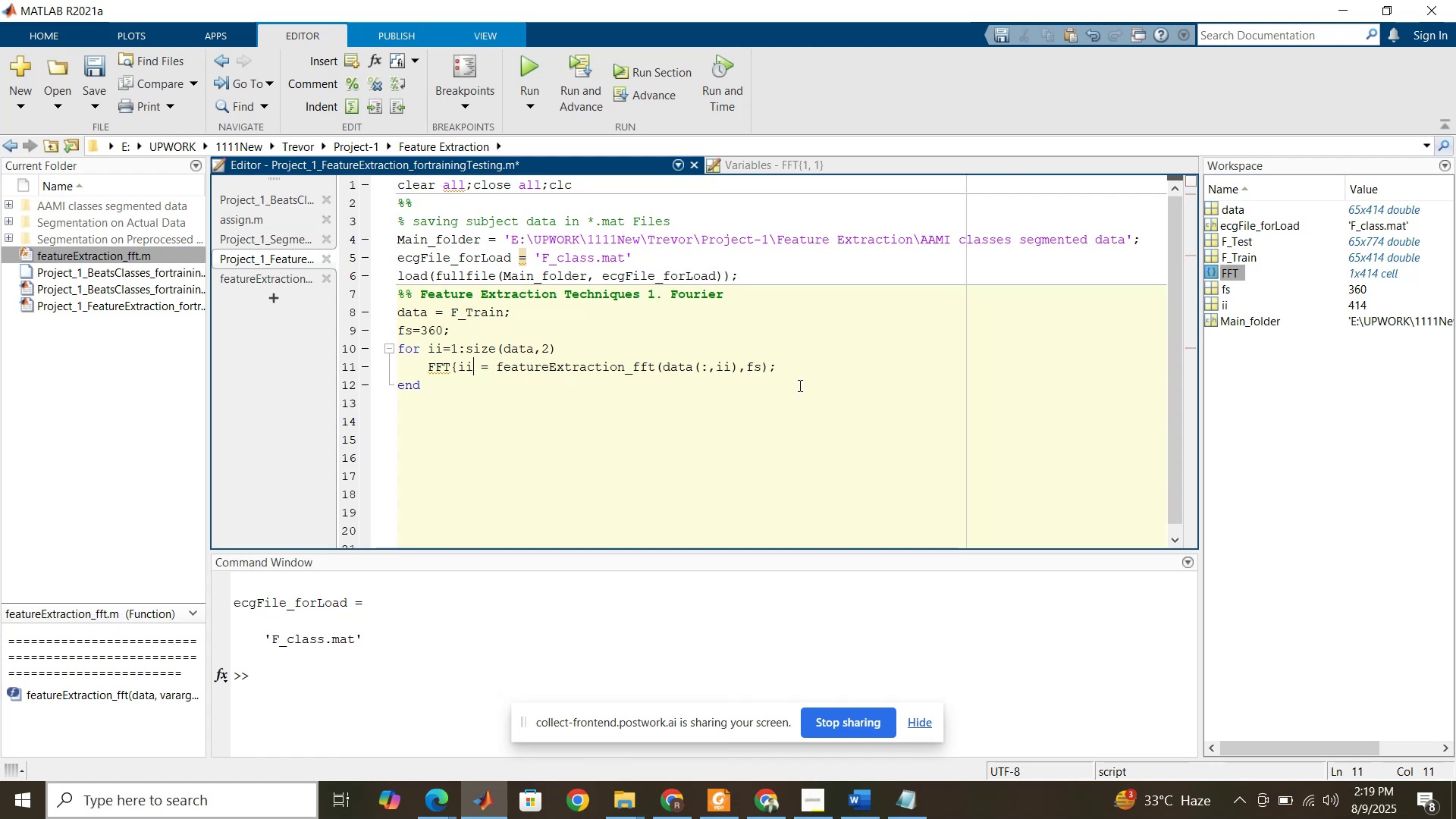 
key(Backspace)
 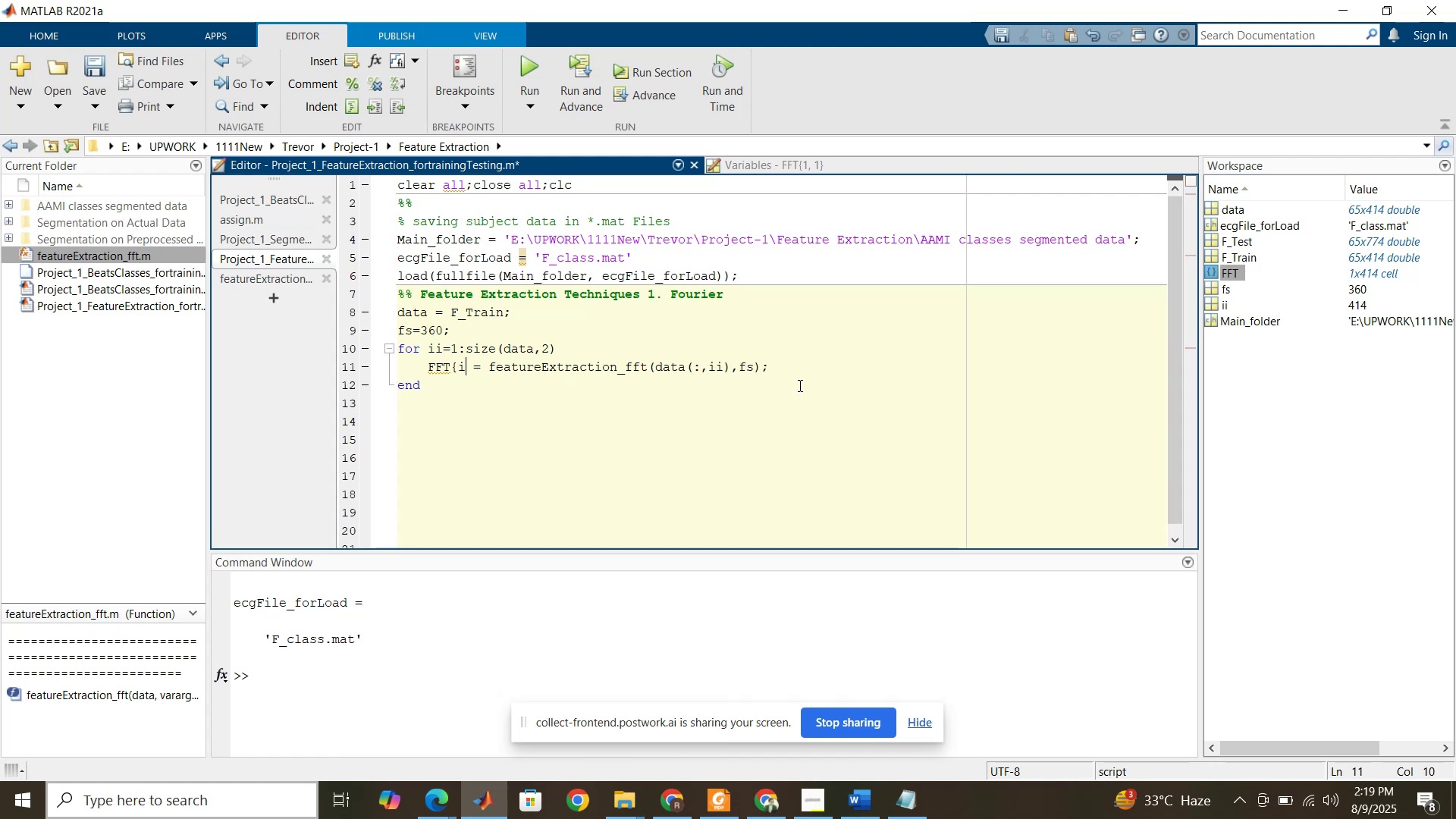 
key(Backspace)
 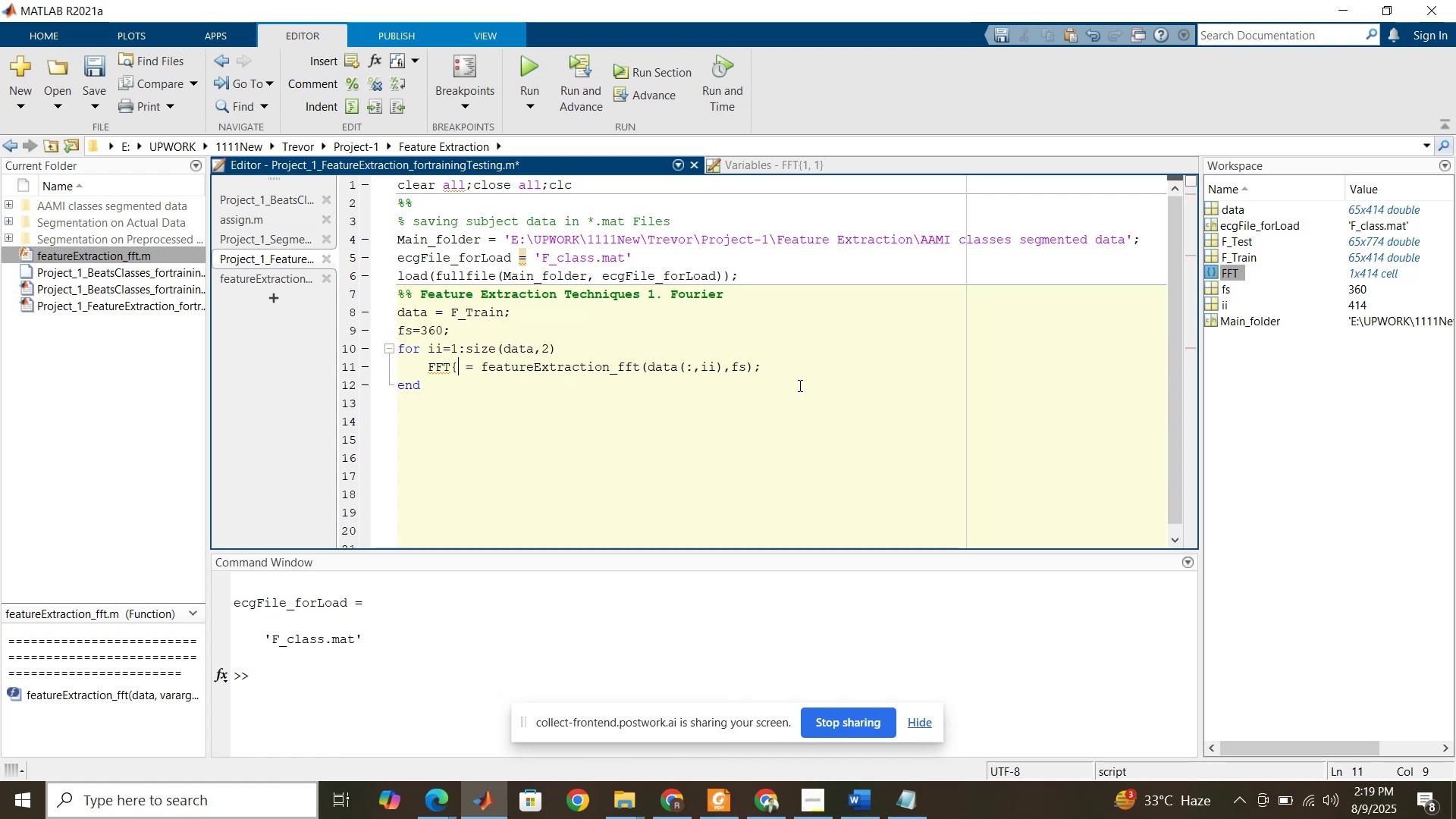 
key(Backspace)
 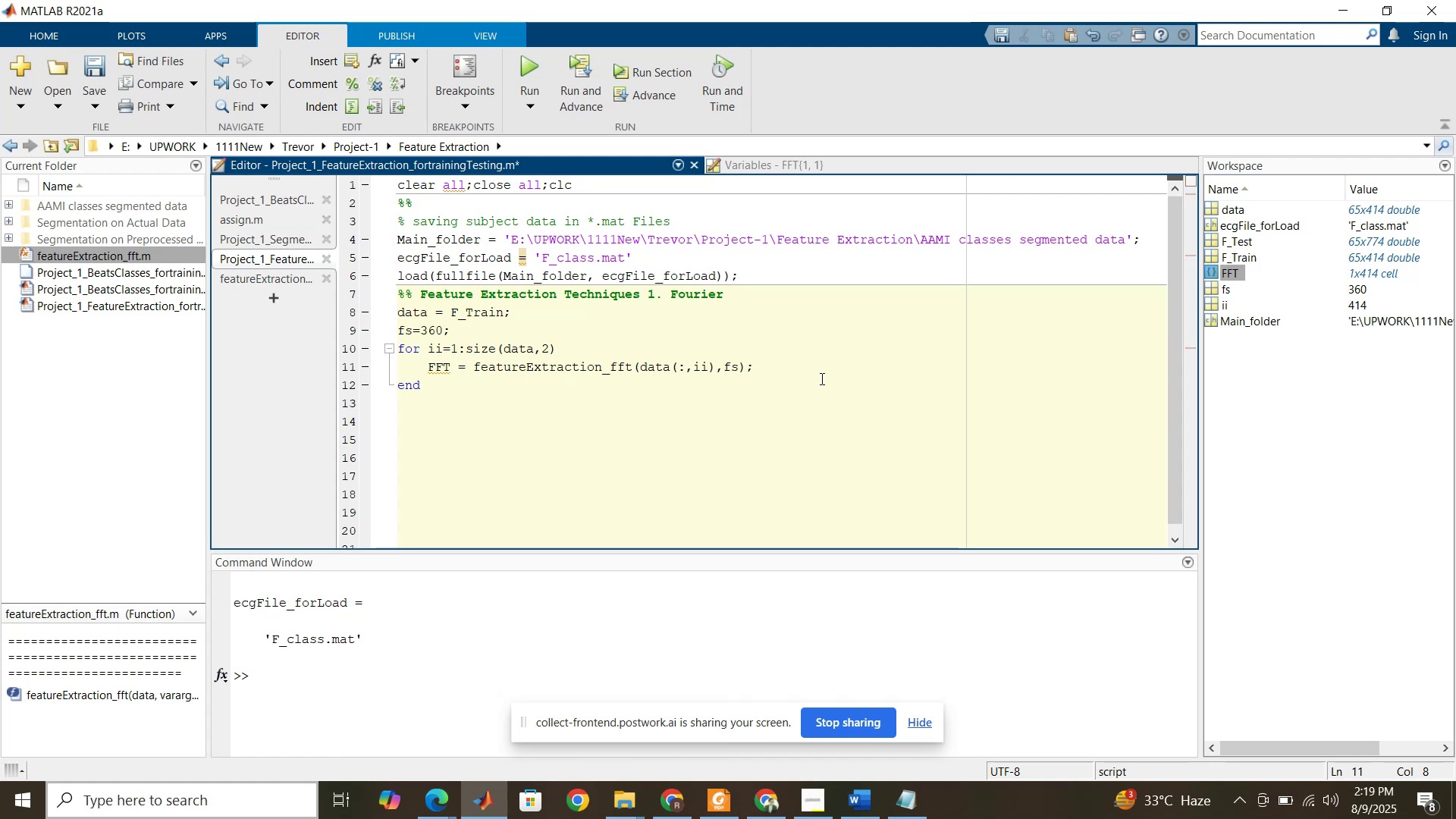 
left_click([821, 376])
 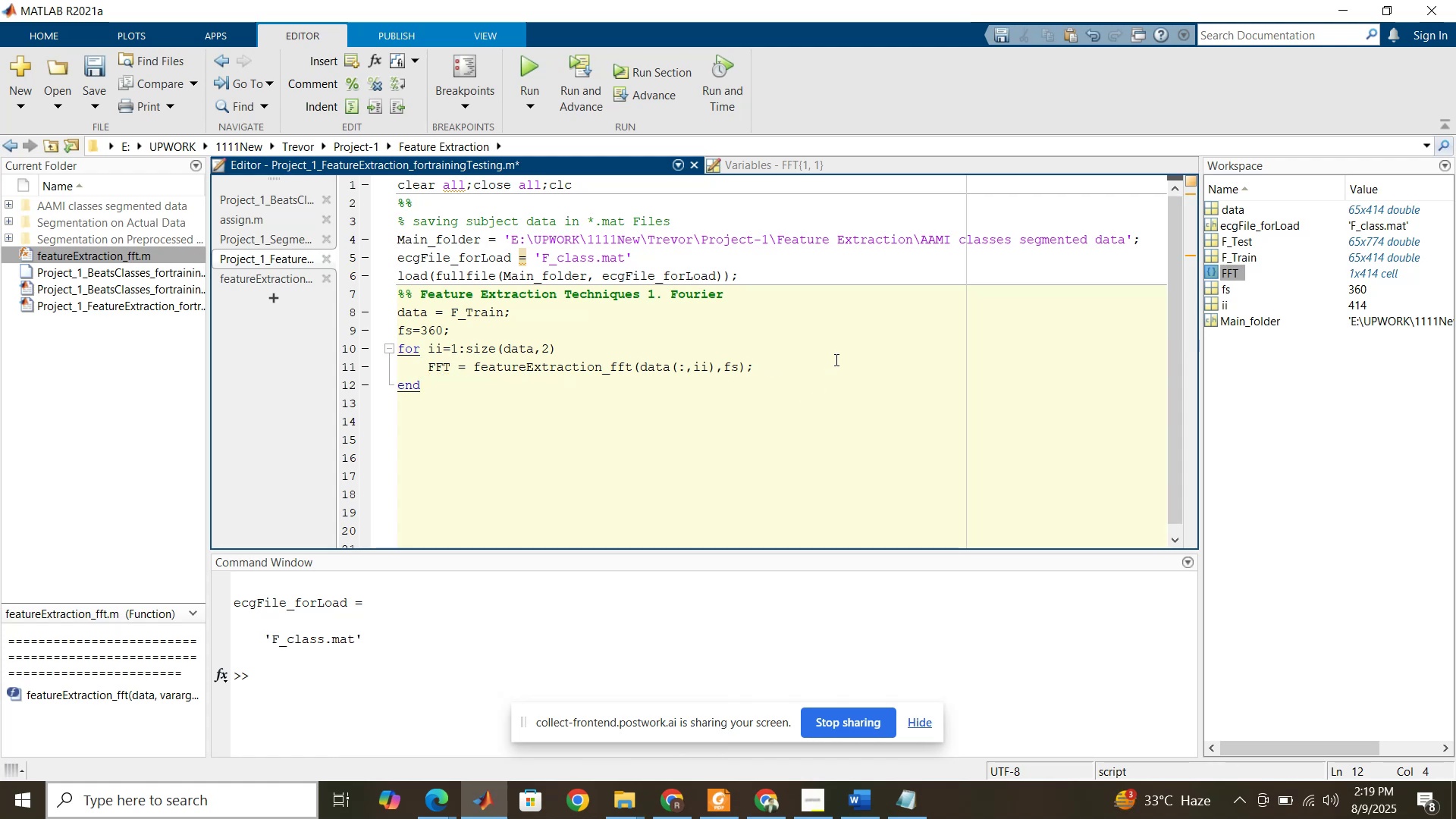 
left_click([835, 360])
 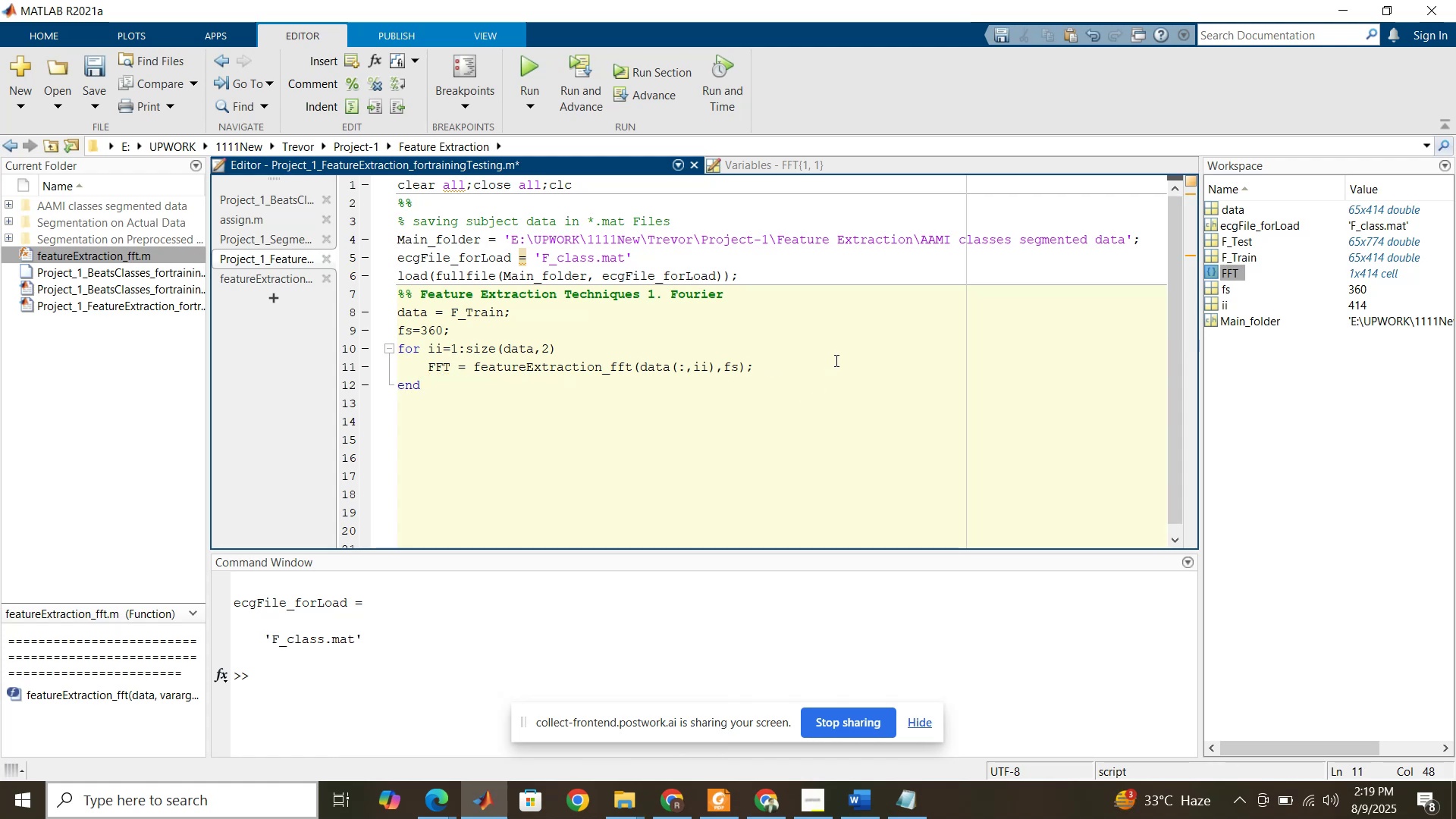 
key(Enter)
 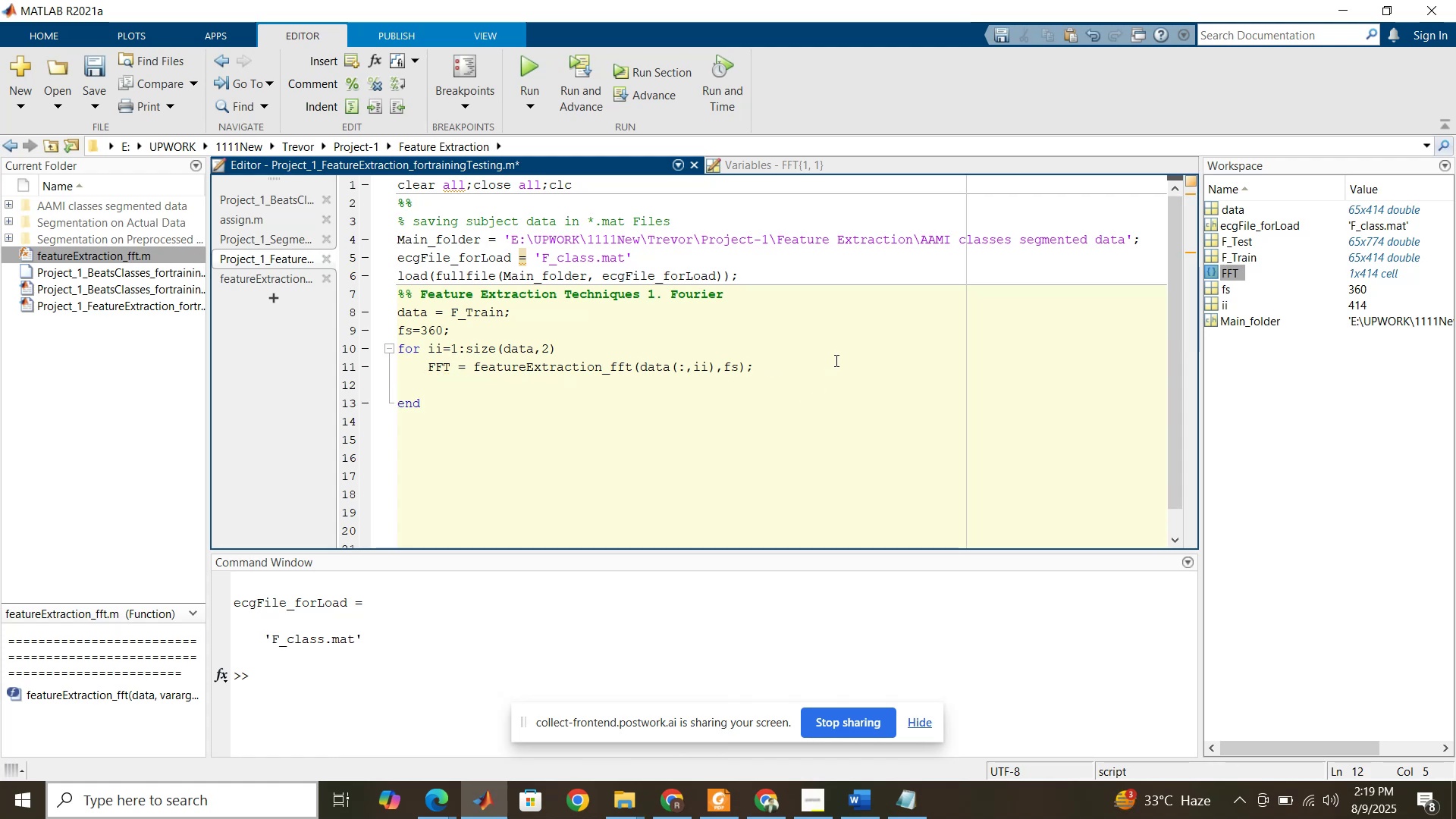 
hold_key(key=ShiftRight, duration=0.42)
 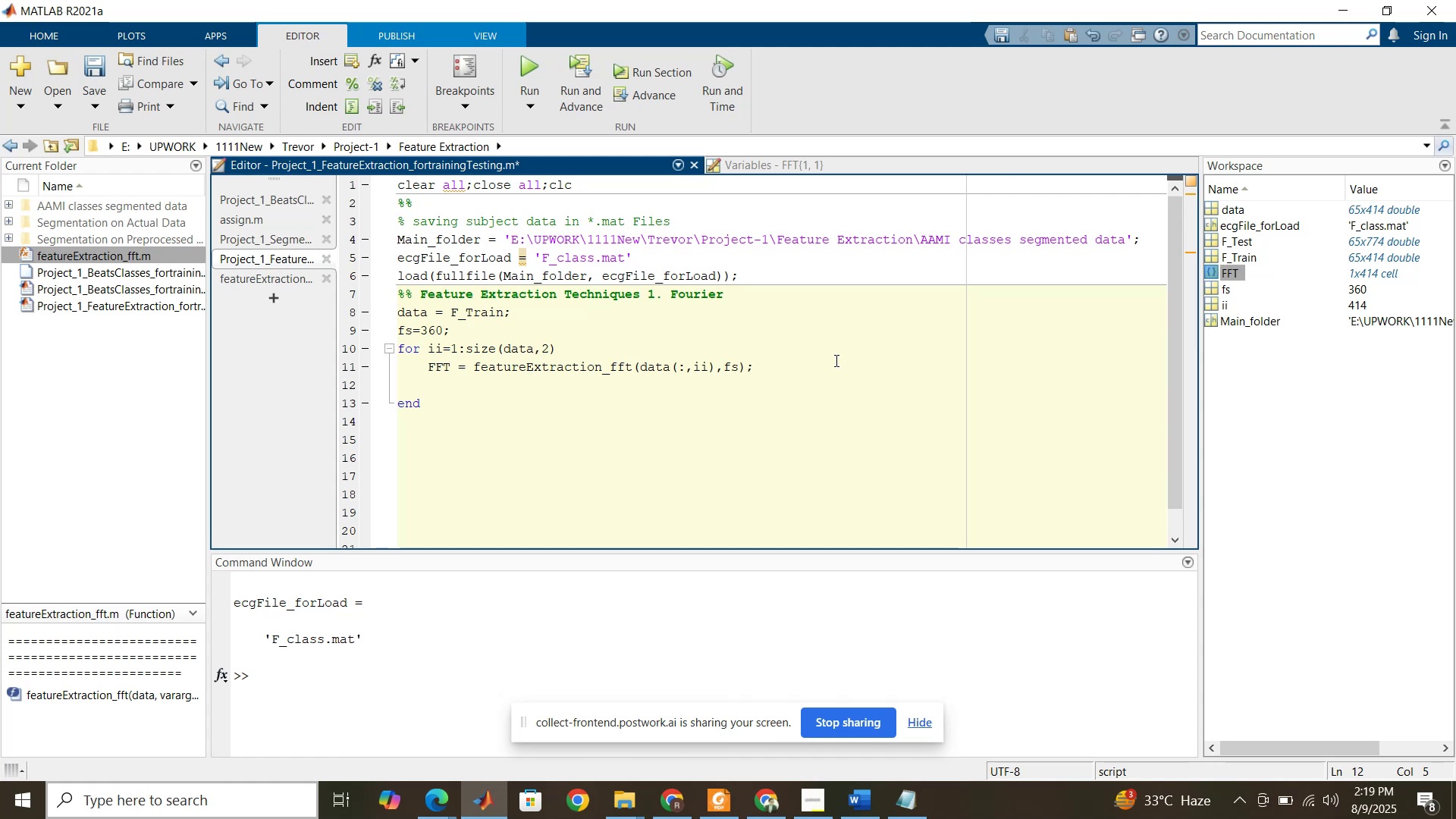 
hold_key(key=ShiftRight, duration=1.5)
 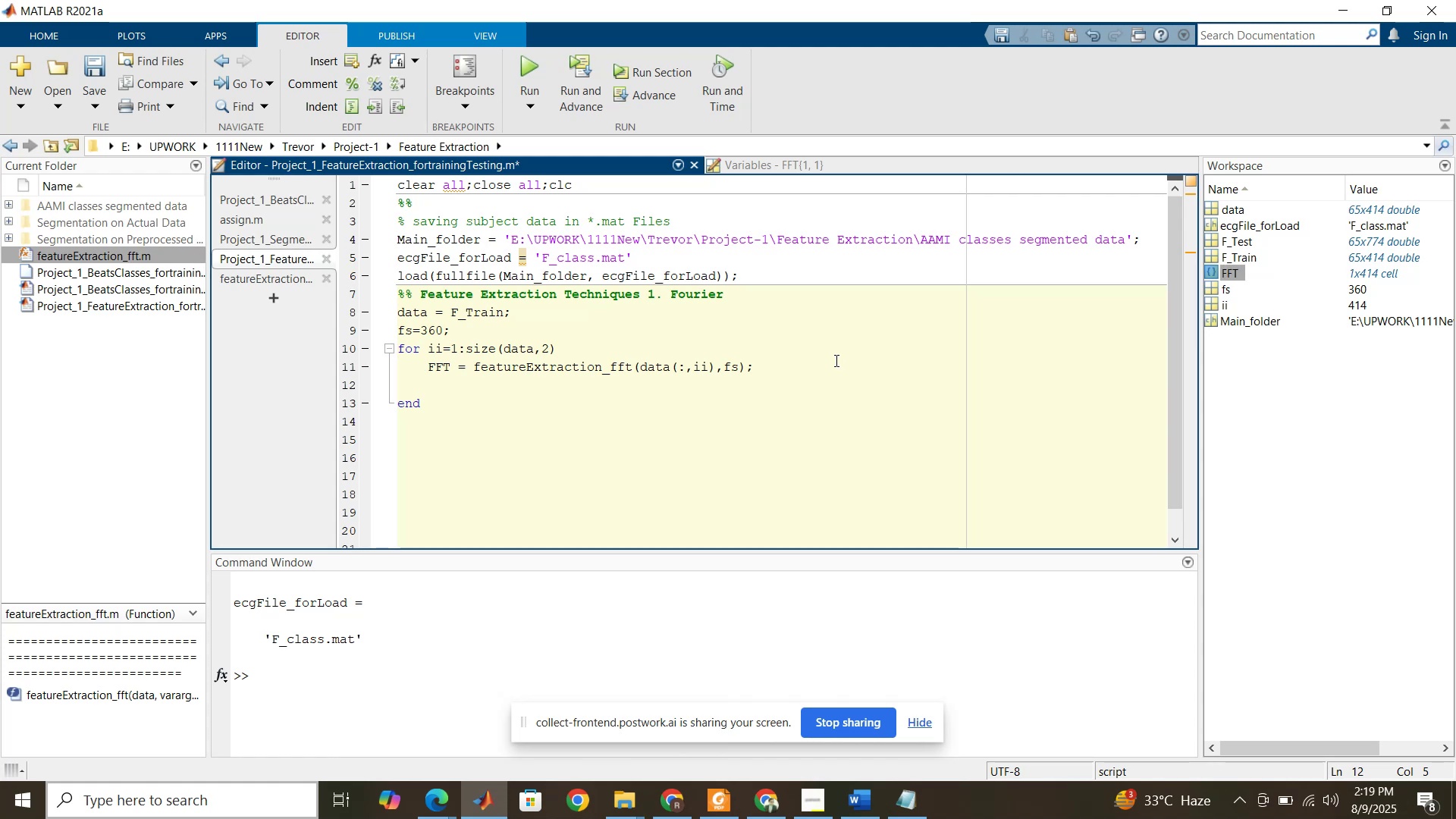 
hold_key(key=ShiftRight, duration=0.31)
 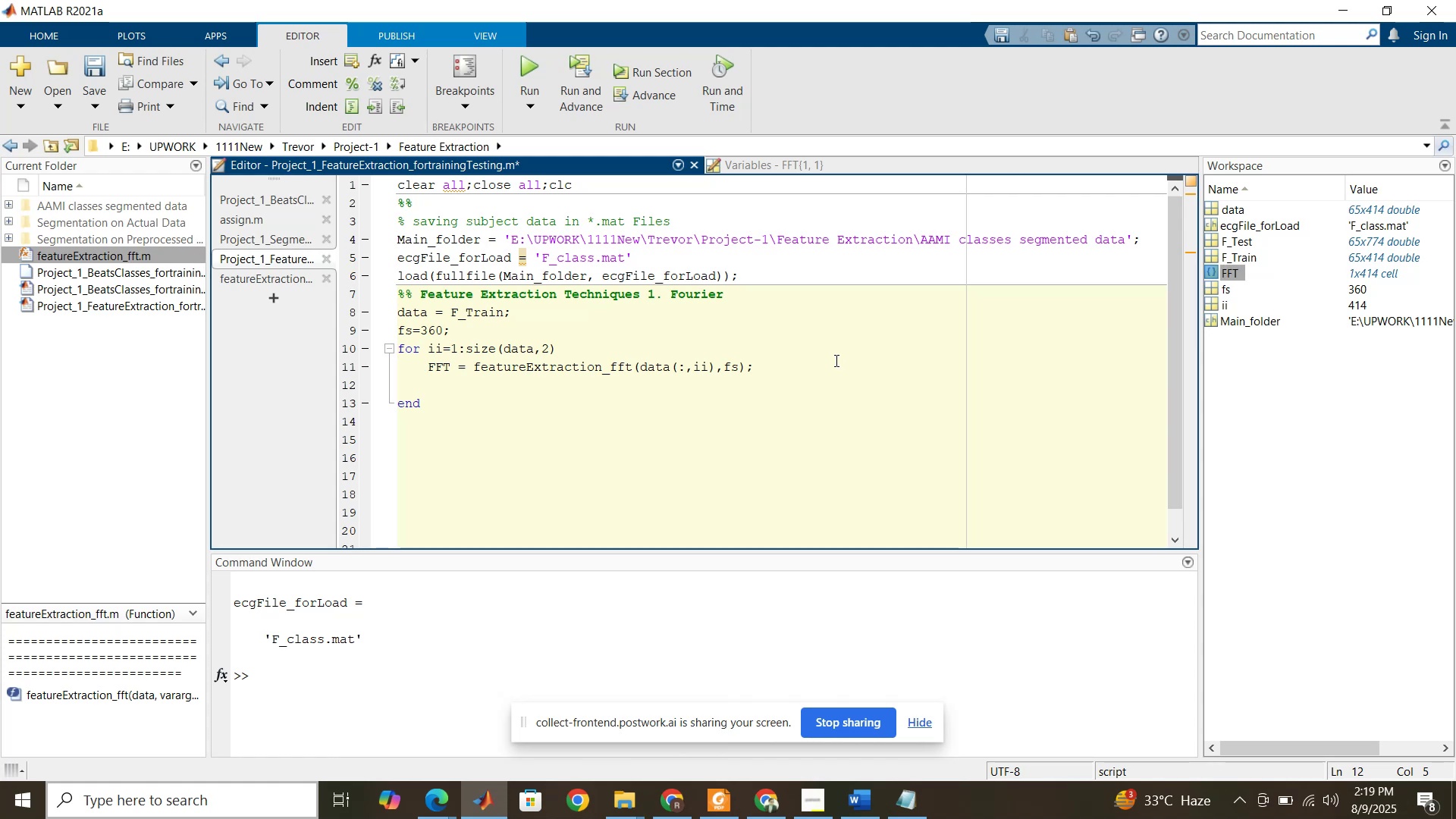 
type(FE_furir)
key(Backspace)
key(Backspace)
type(ier = )
 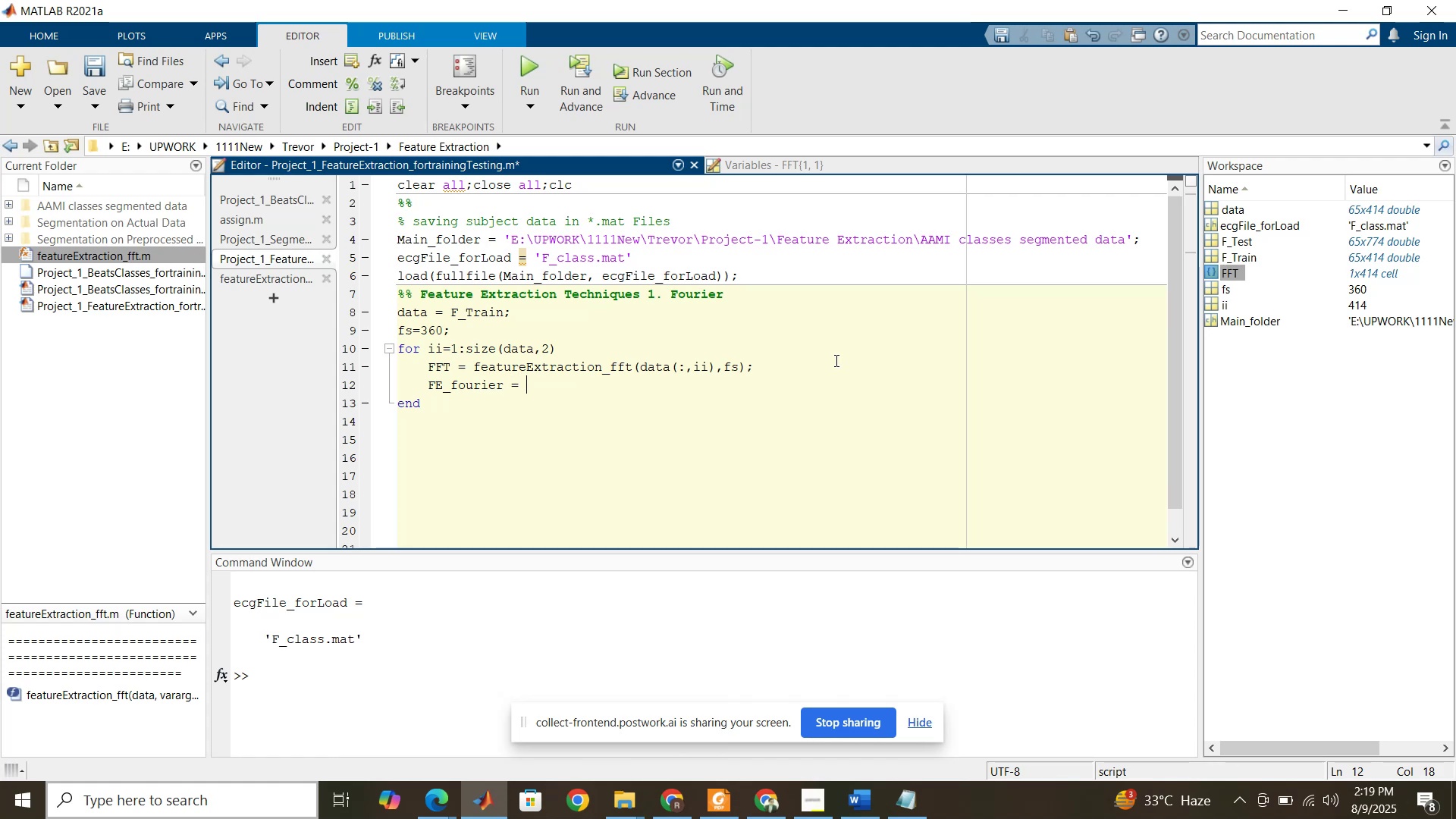 
hold_key(key=O, duration=0.38)
 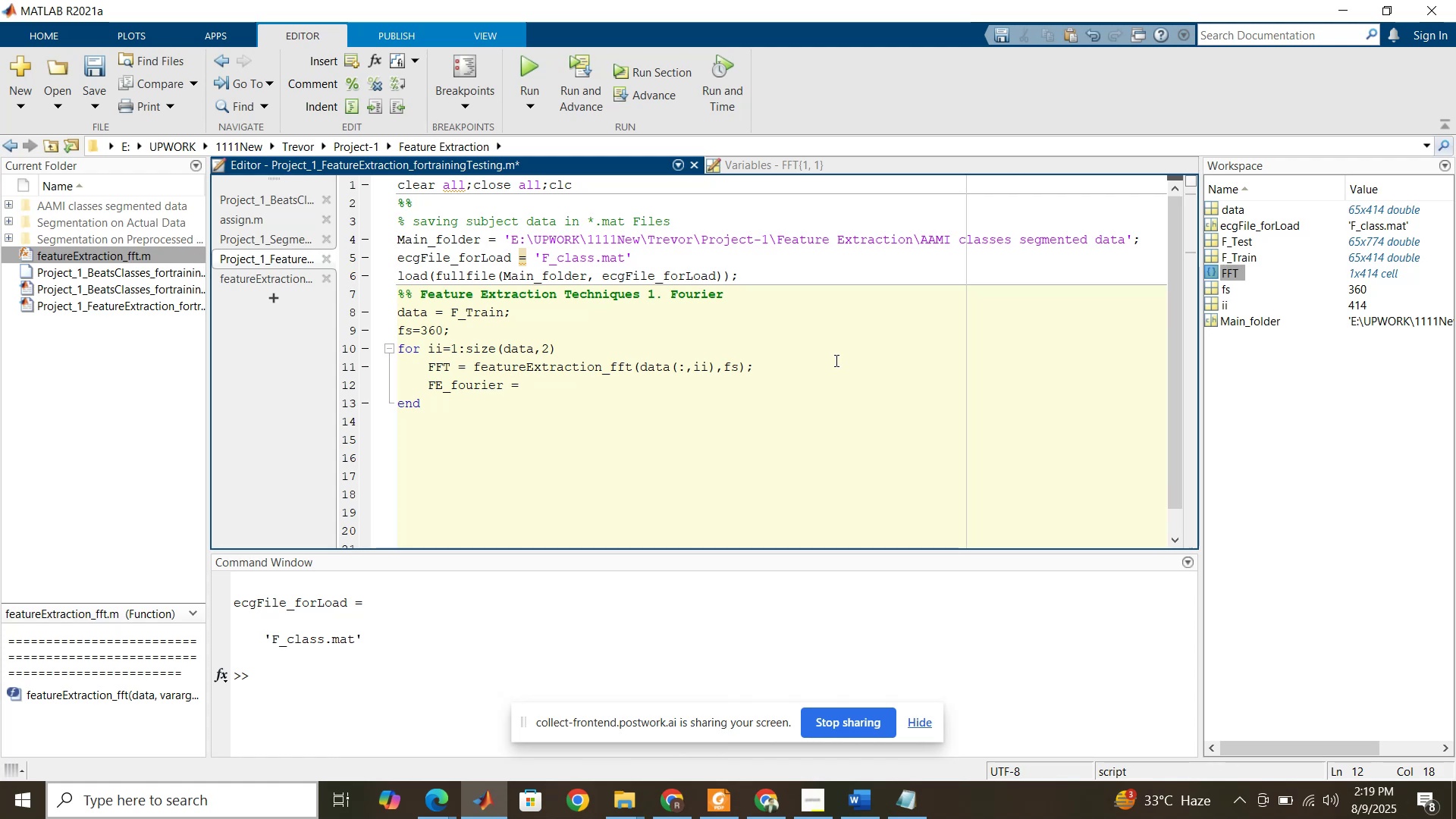 
key(ArrowLeft)
 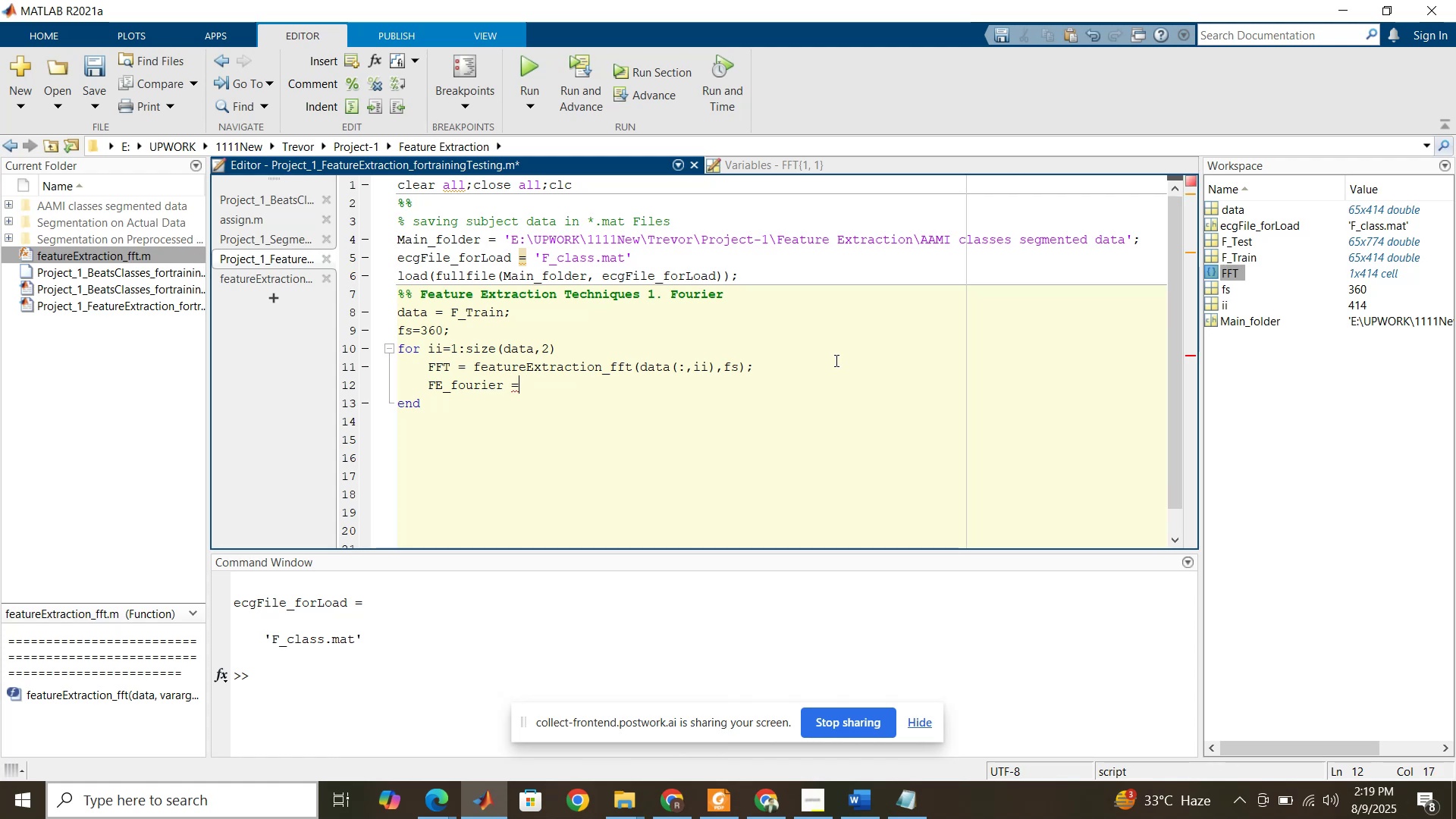 
key(ArrowLeft)
 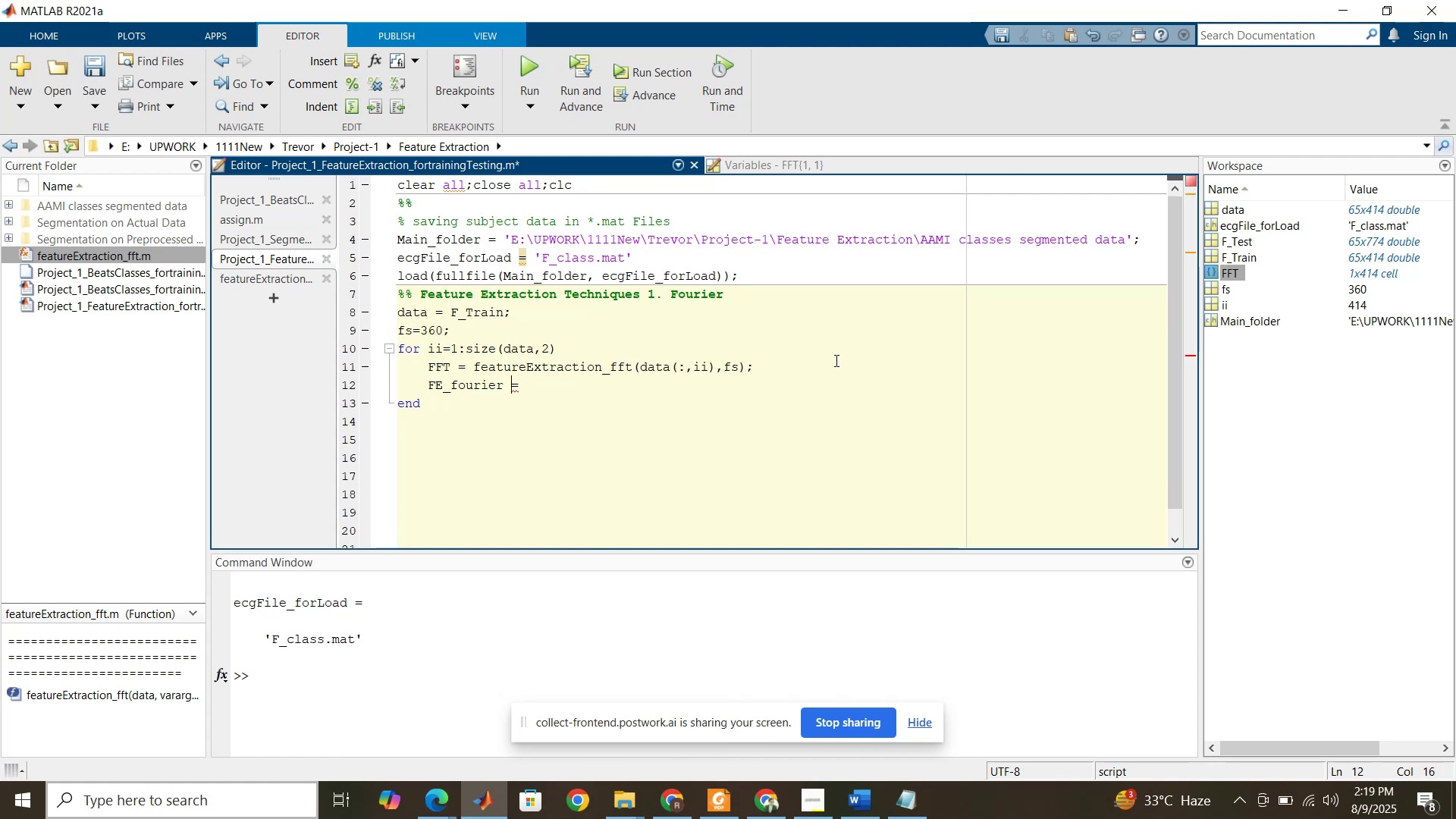 
key(ArrowLeft)
 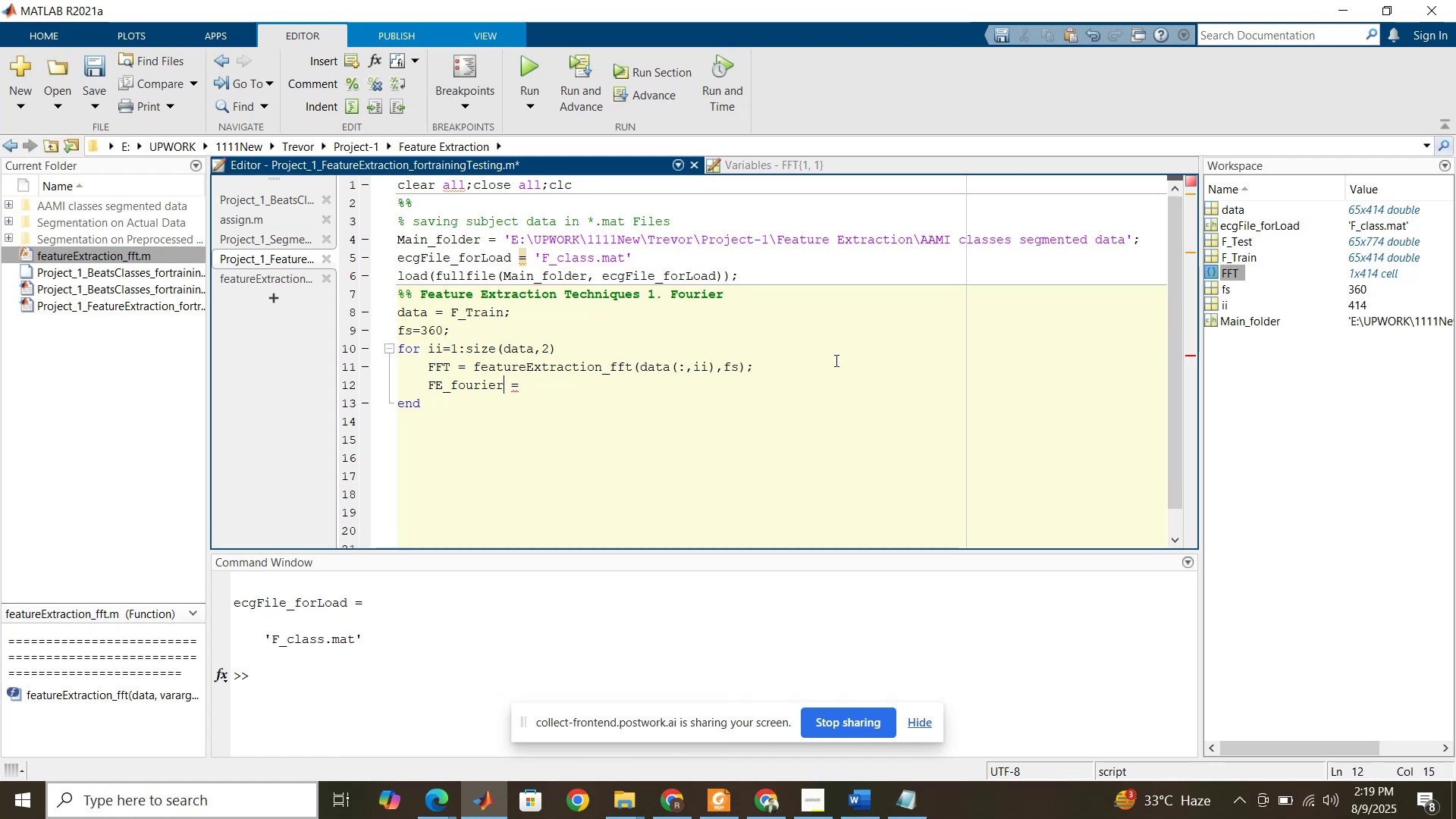 
type(())
 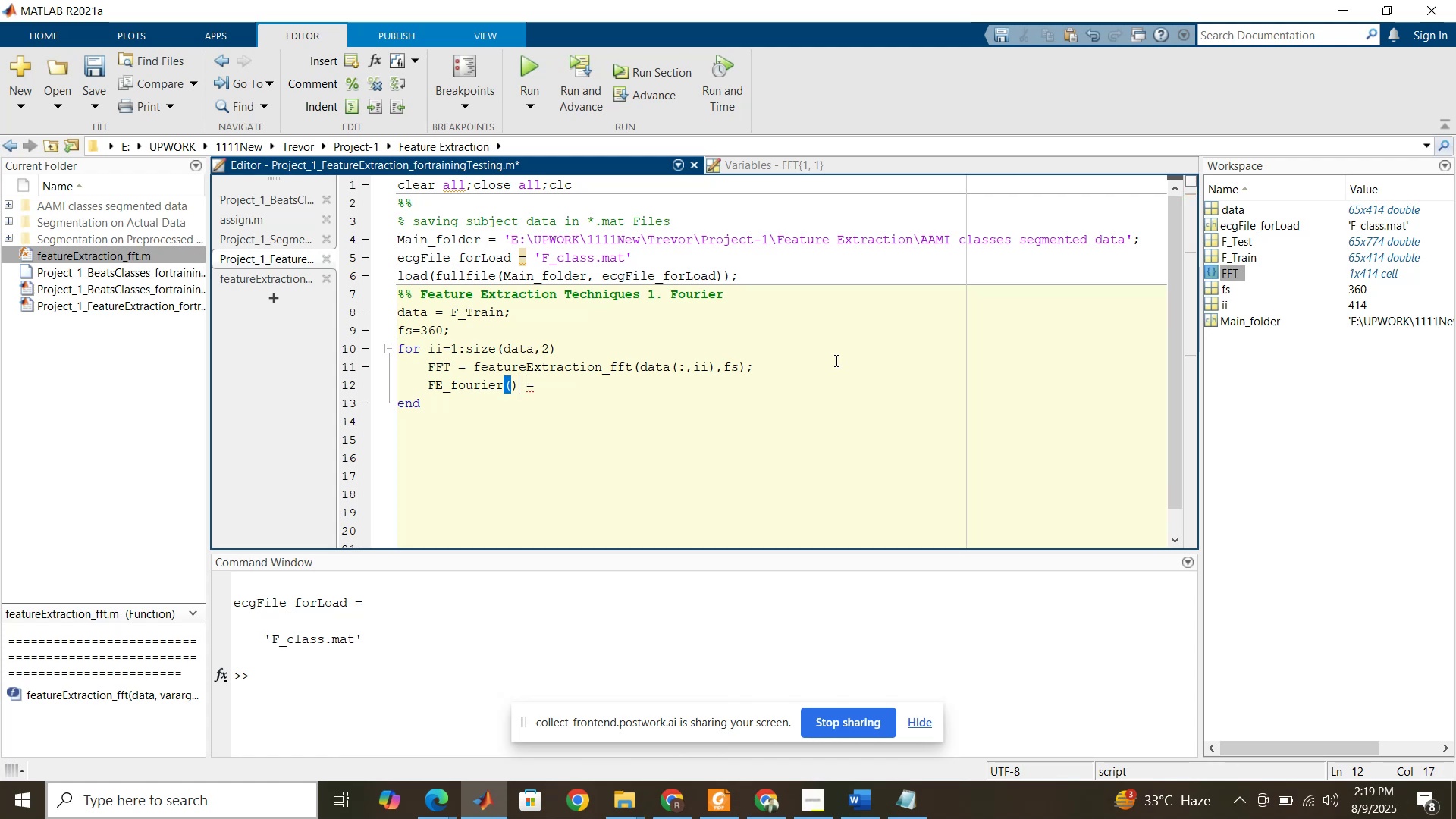 
key(ArrowLeft)
 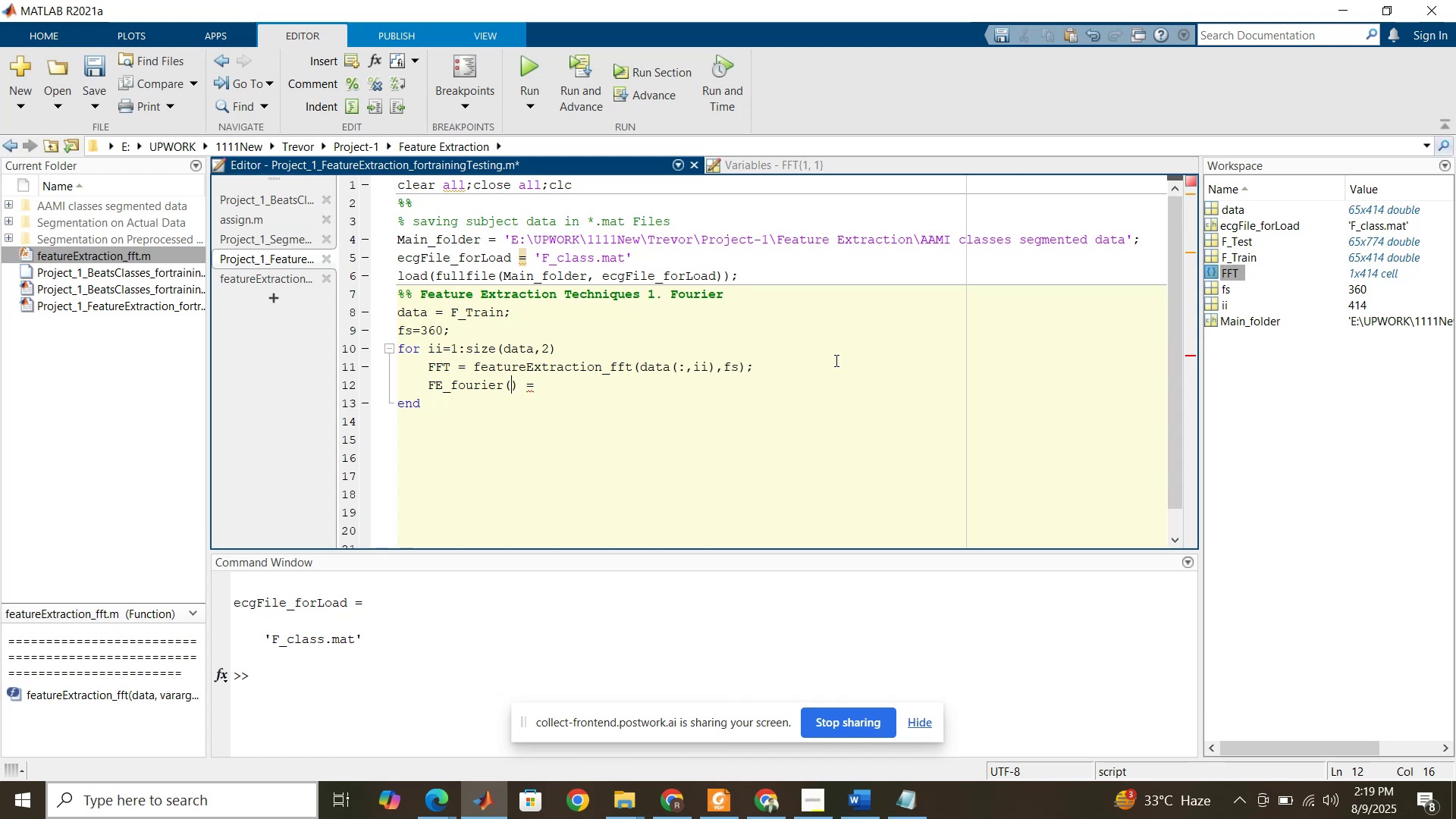 
type(:,ii)
 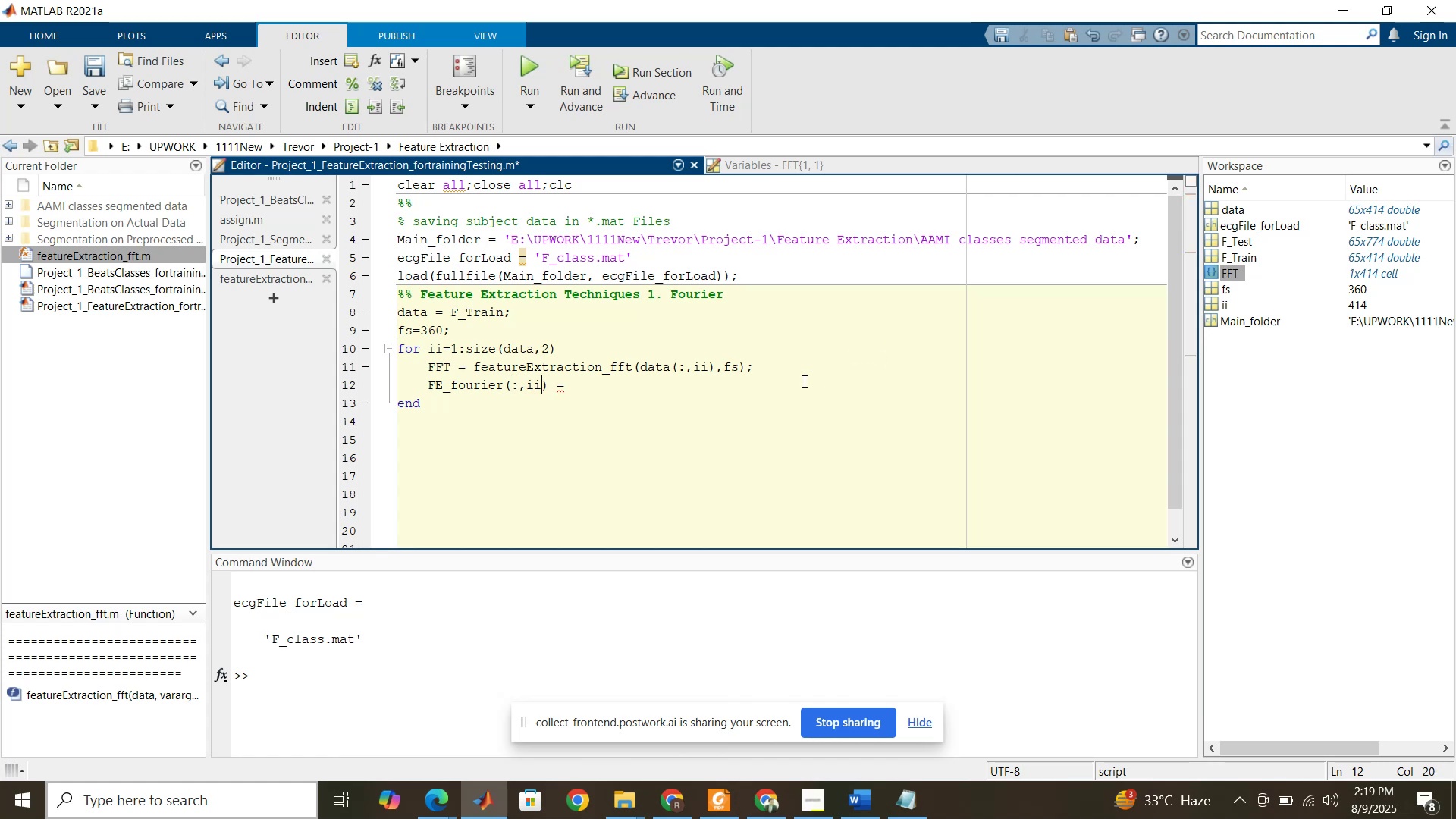 
left_click([803, 381])
 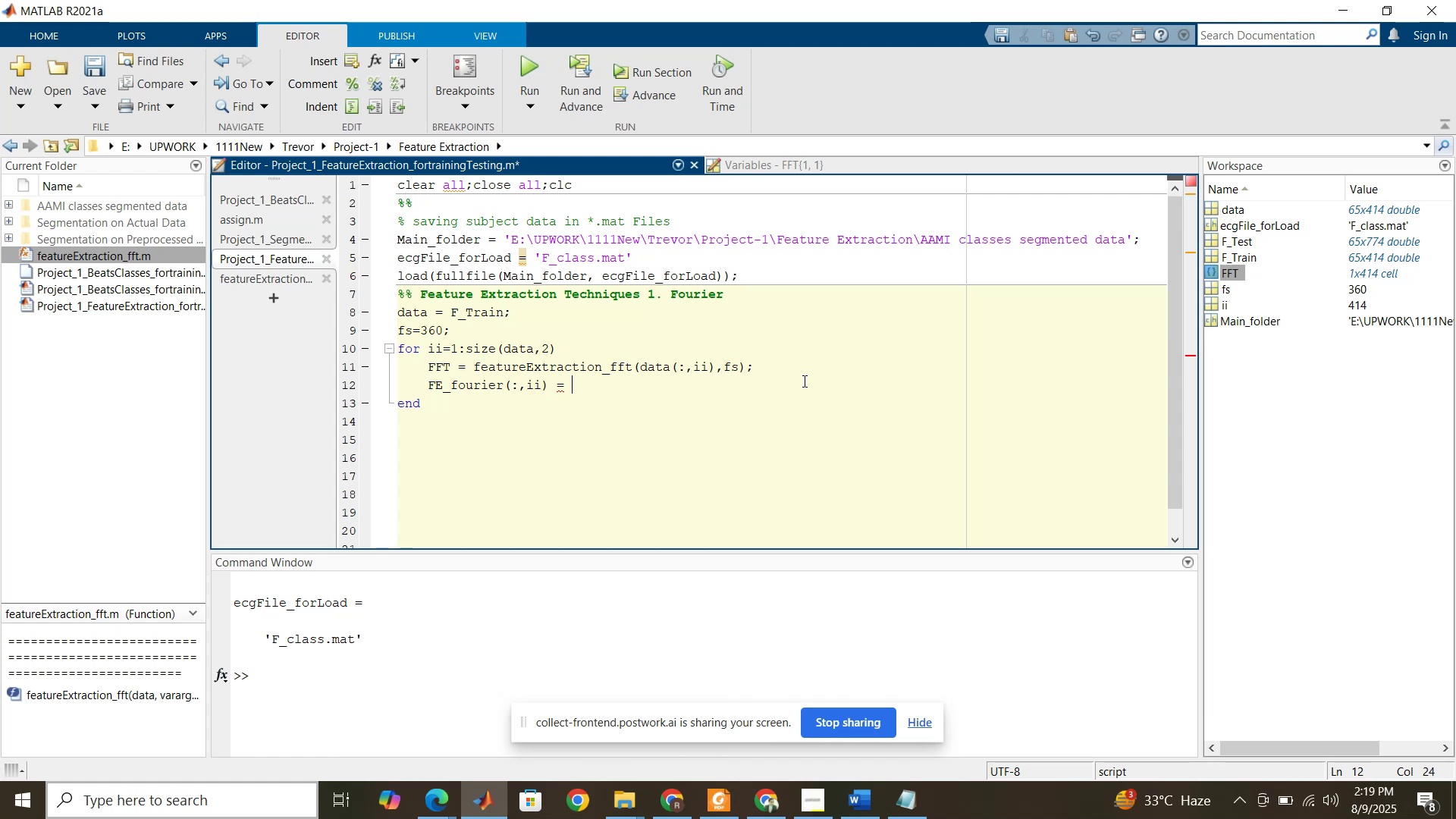 
type(FFT.magnitude;)
 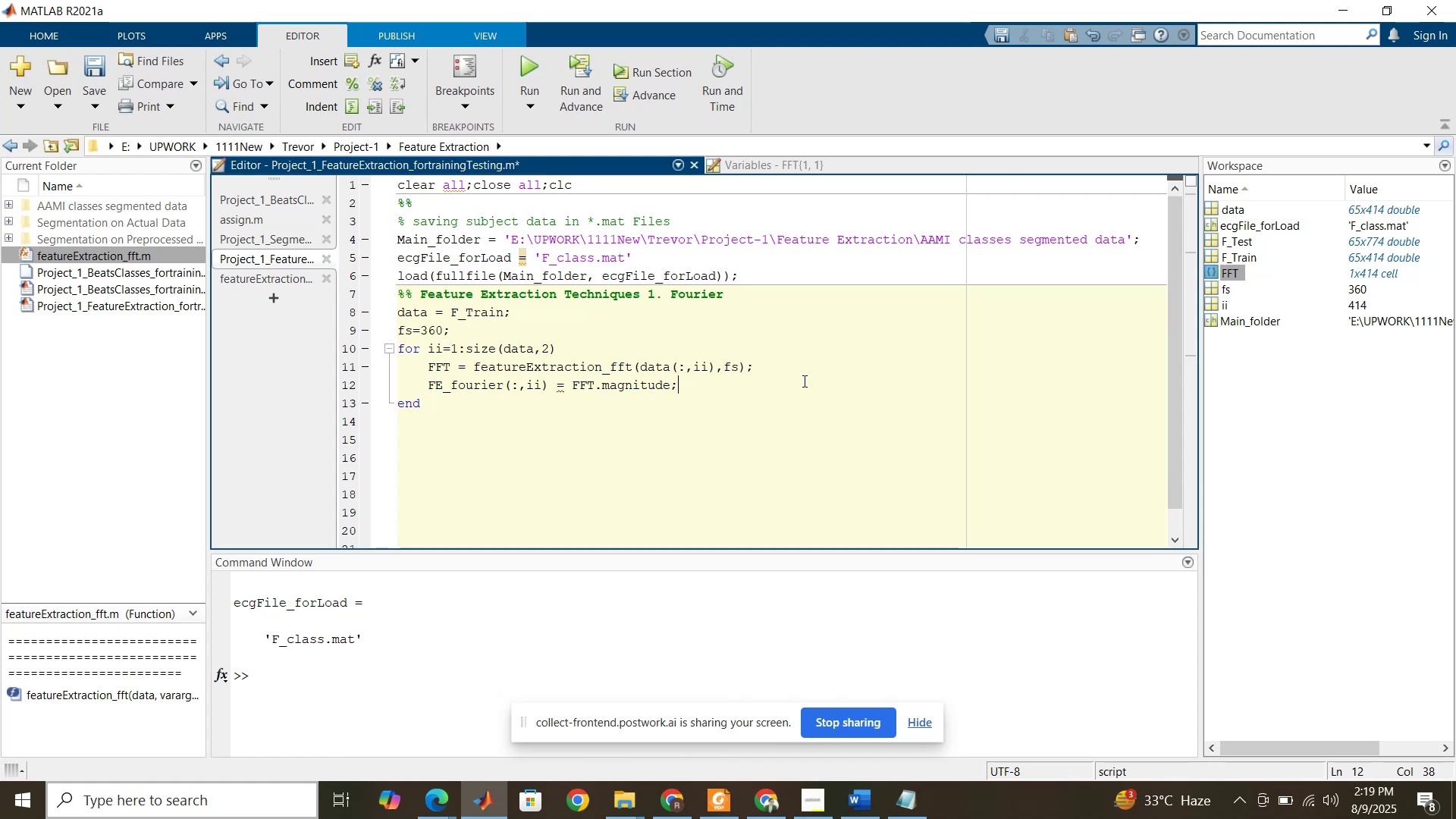 
scroll: coordinate [779, 373], scroll_direction: down, amount: 2.0
 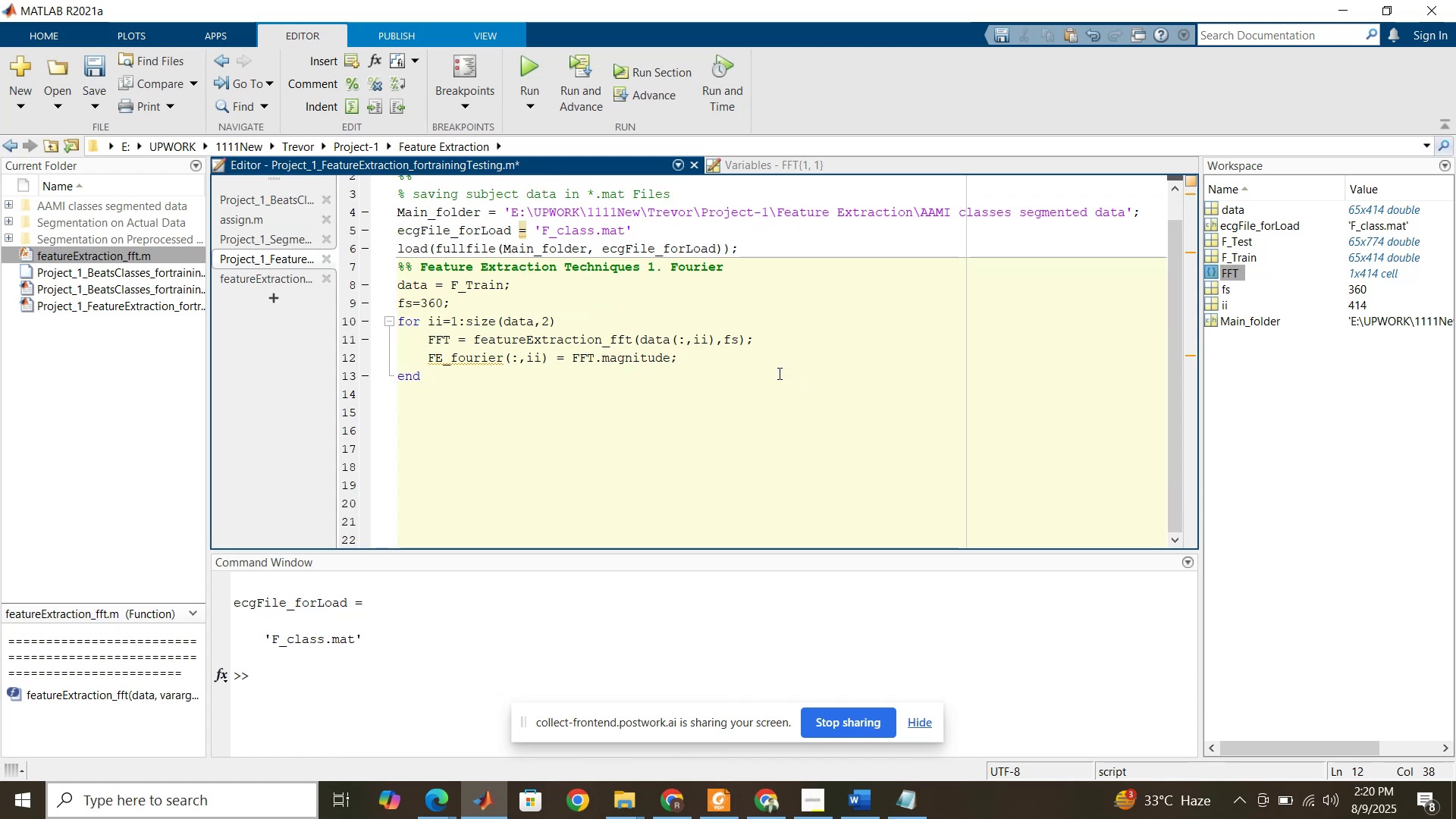 
wait(6.5)
 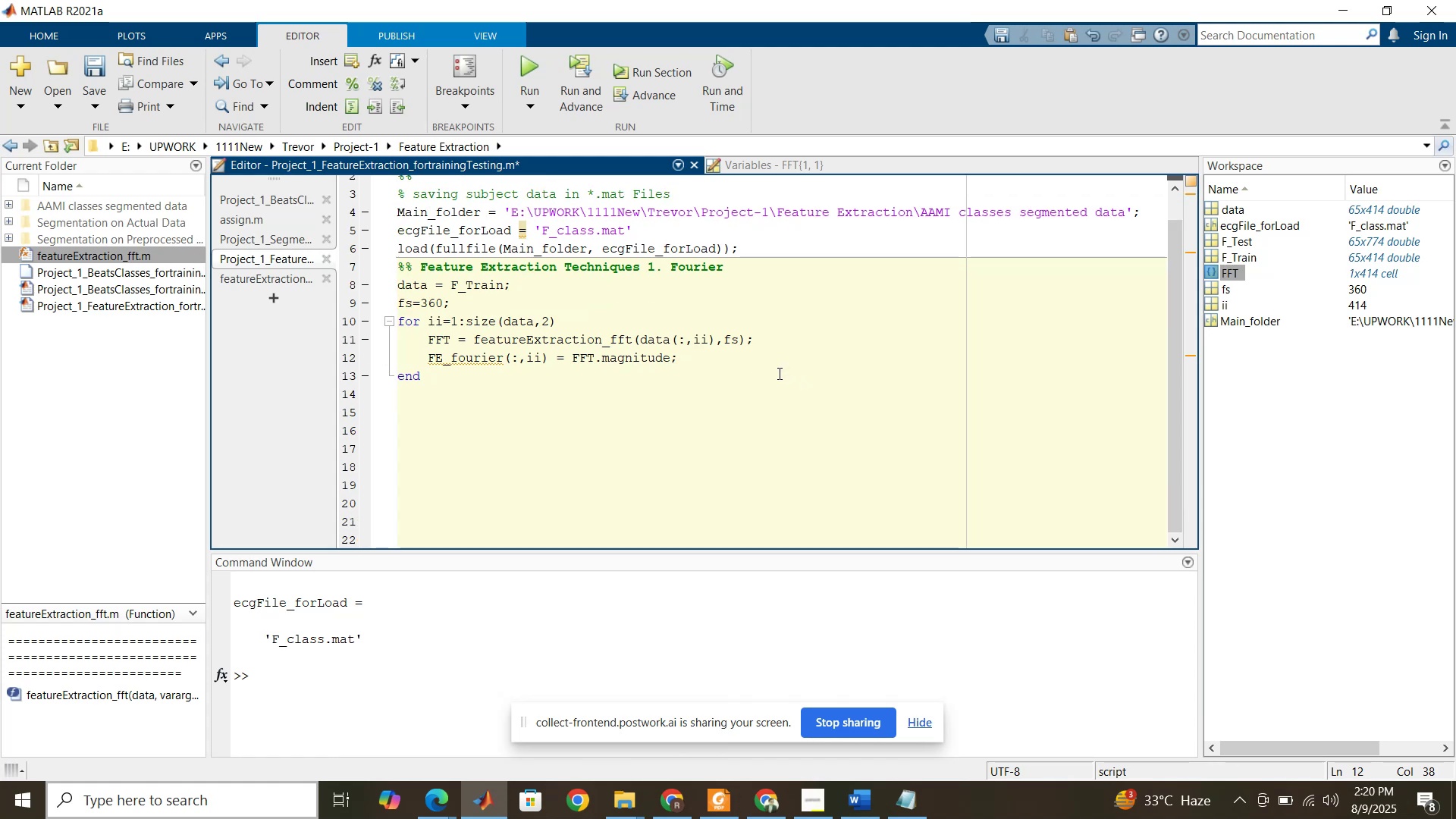 
left_click([518, 71])
 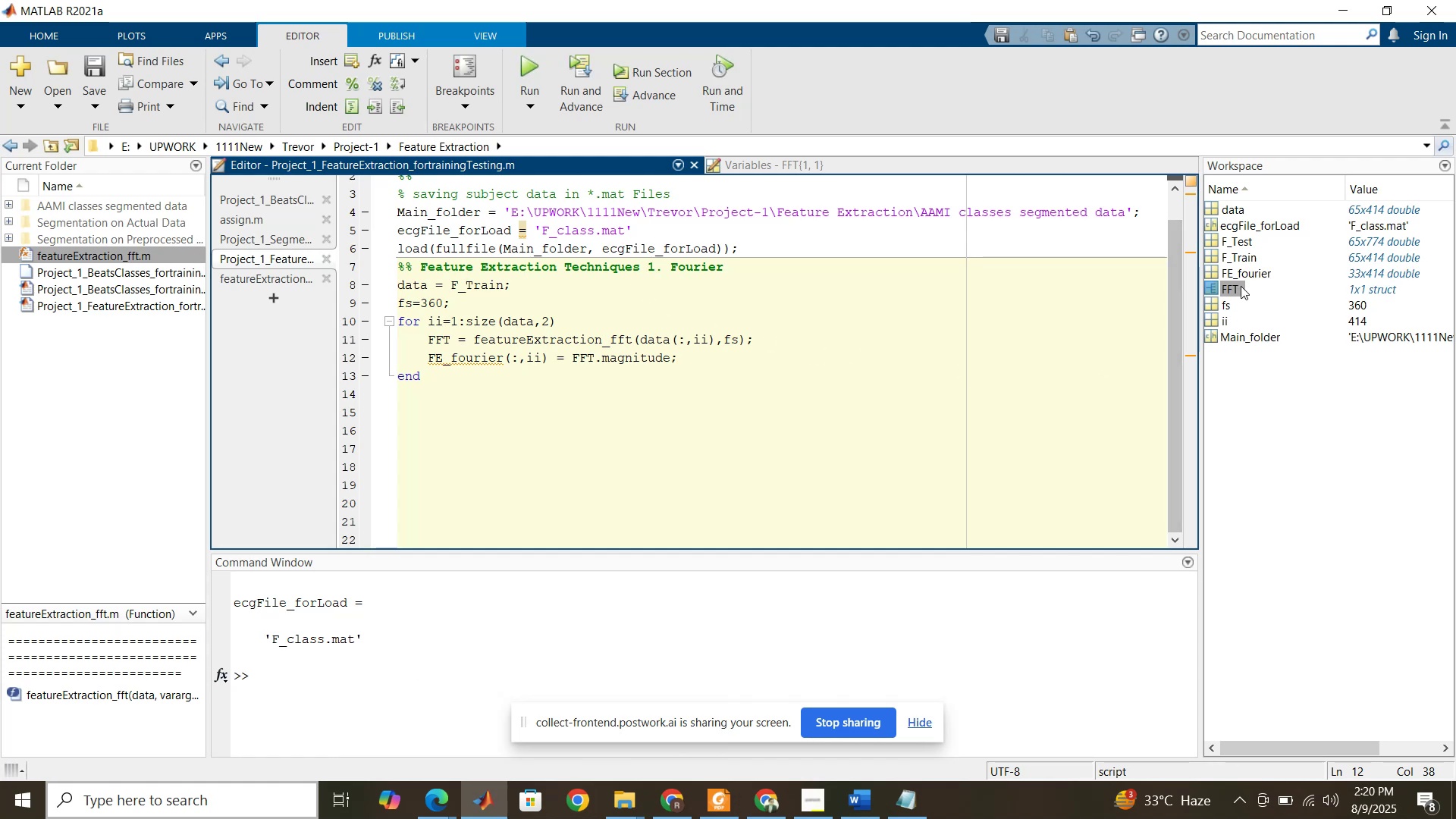 
wait(5.5)
 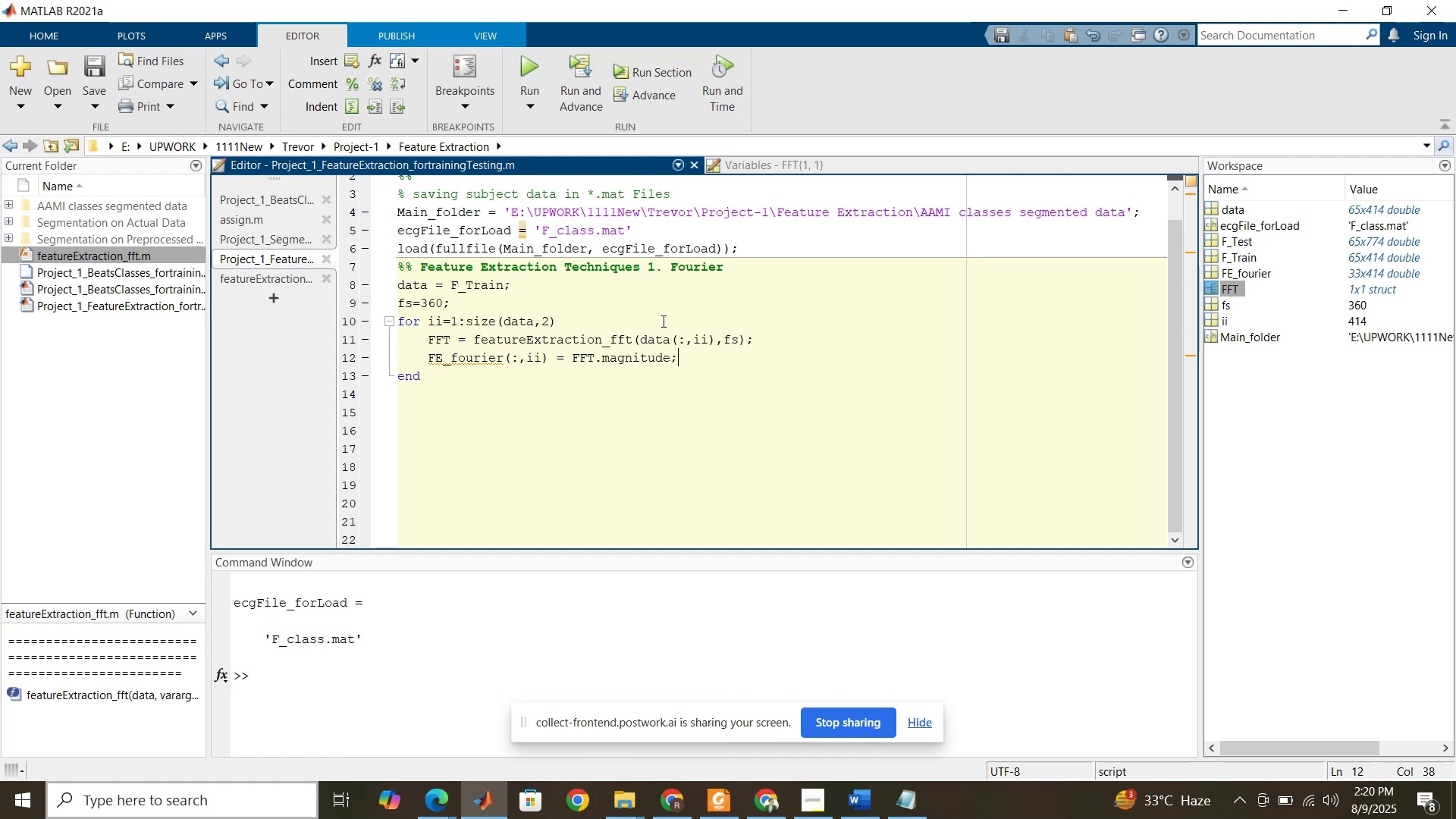 
left_click([1244, 271])
 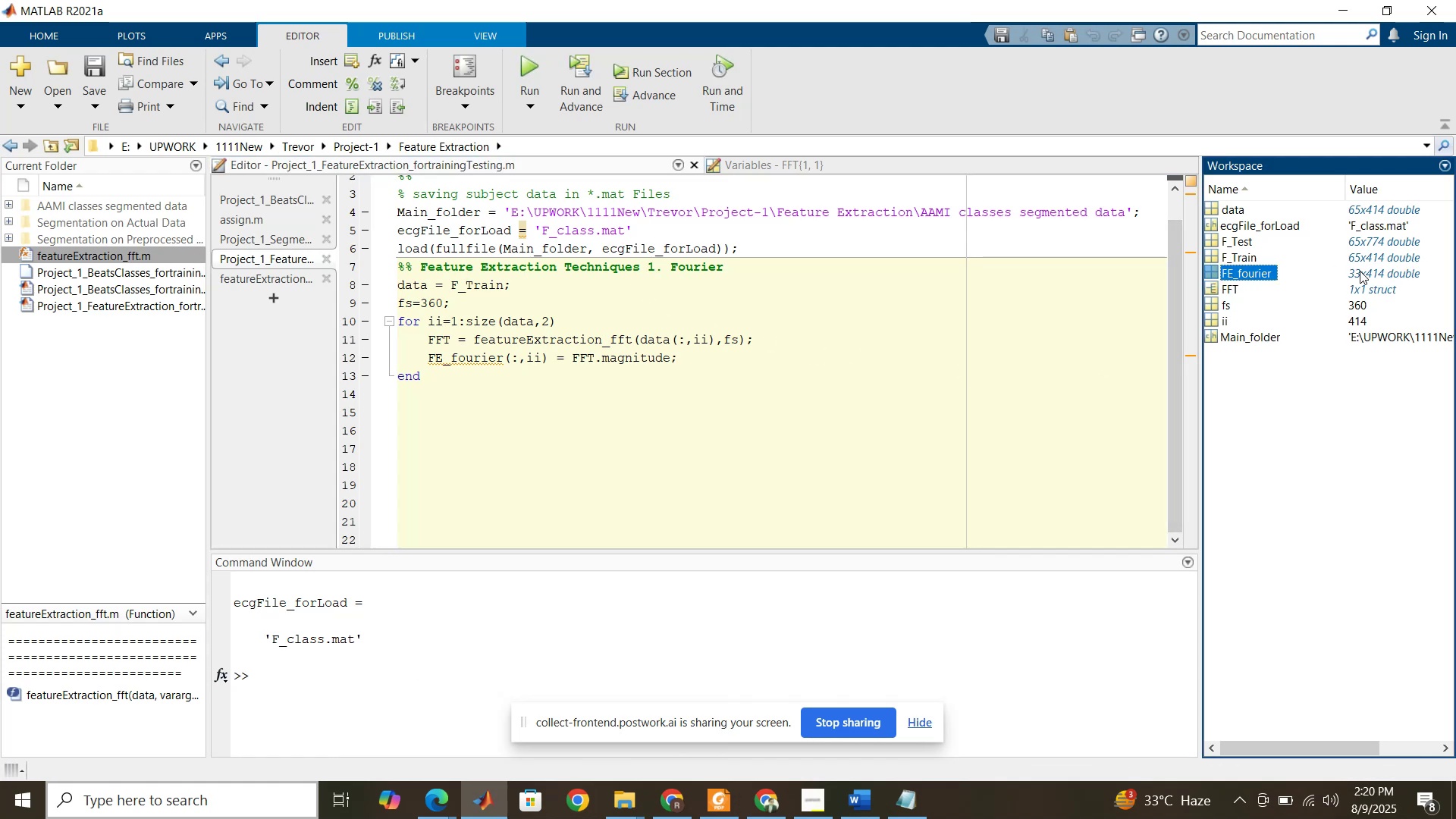 
left_click([1360, 271])
 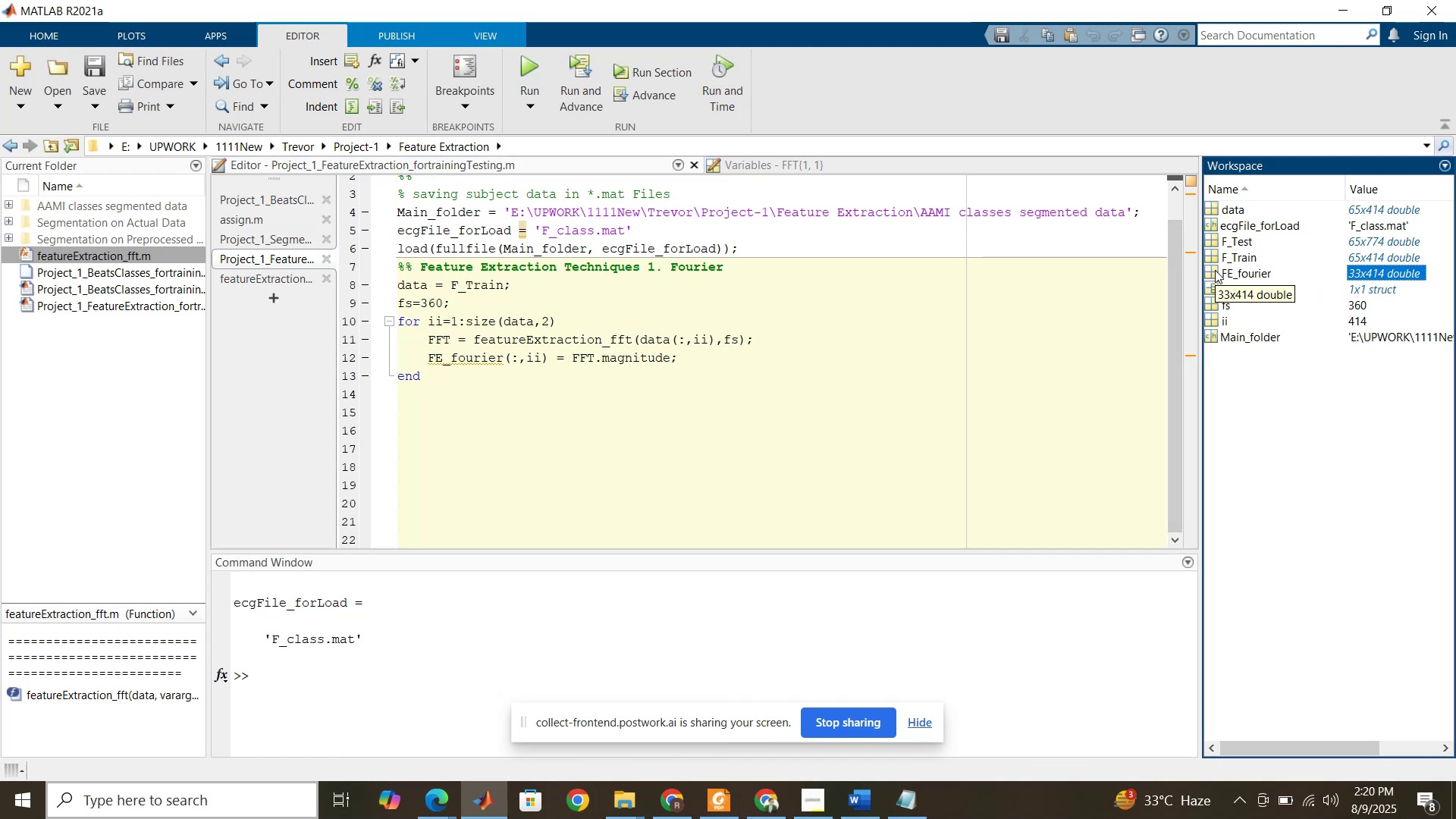 
double_click([1215, 270])
 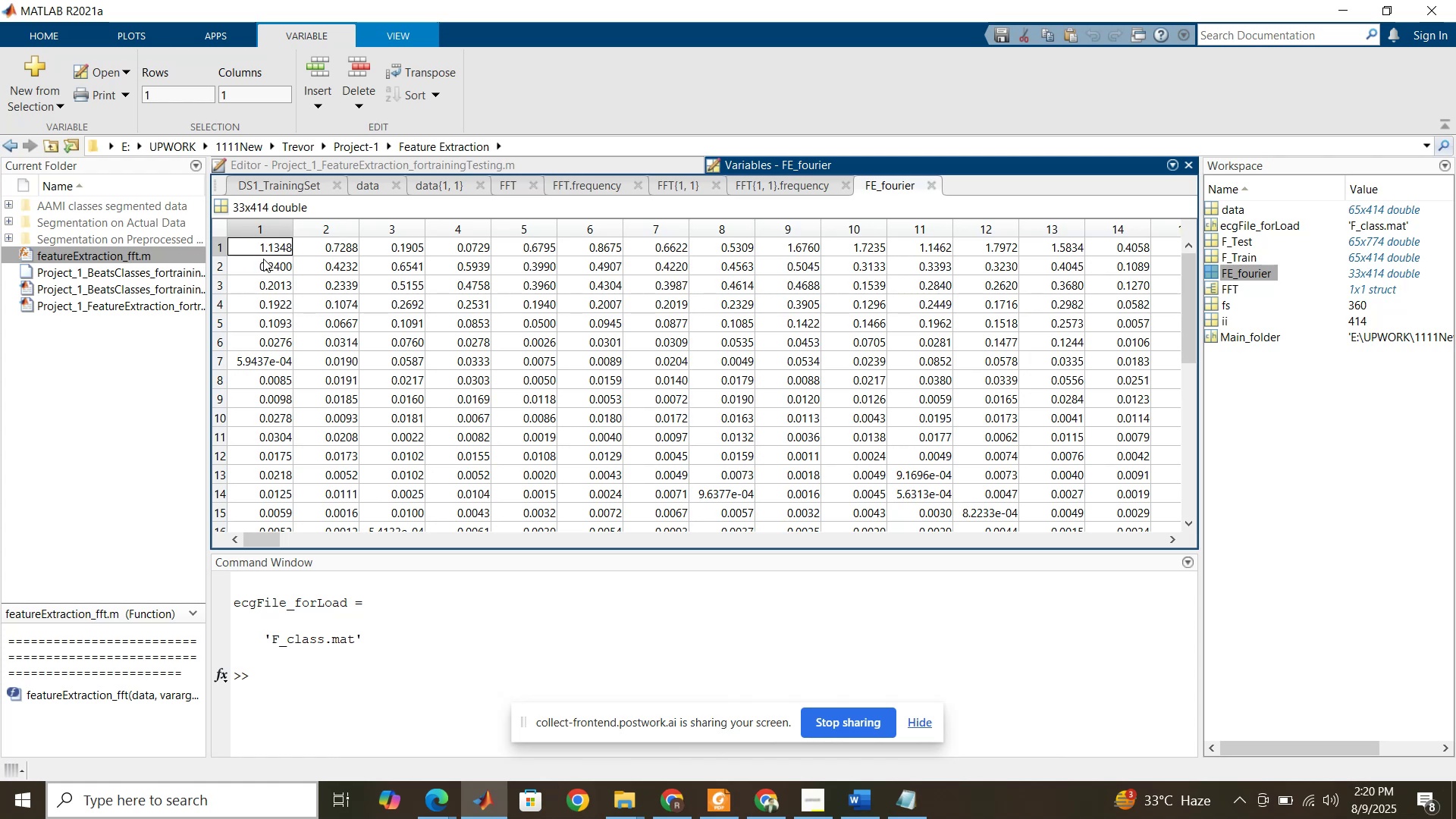 
left_click([510, 165])
 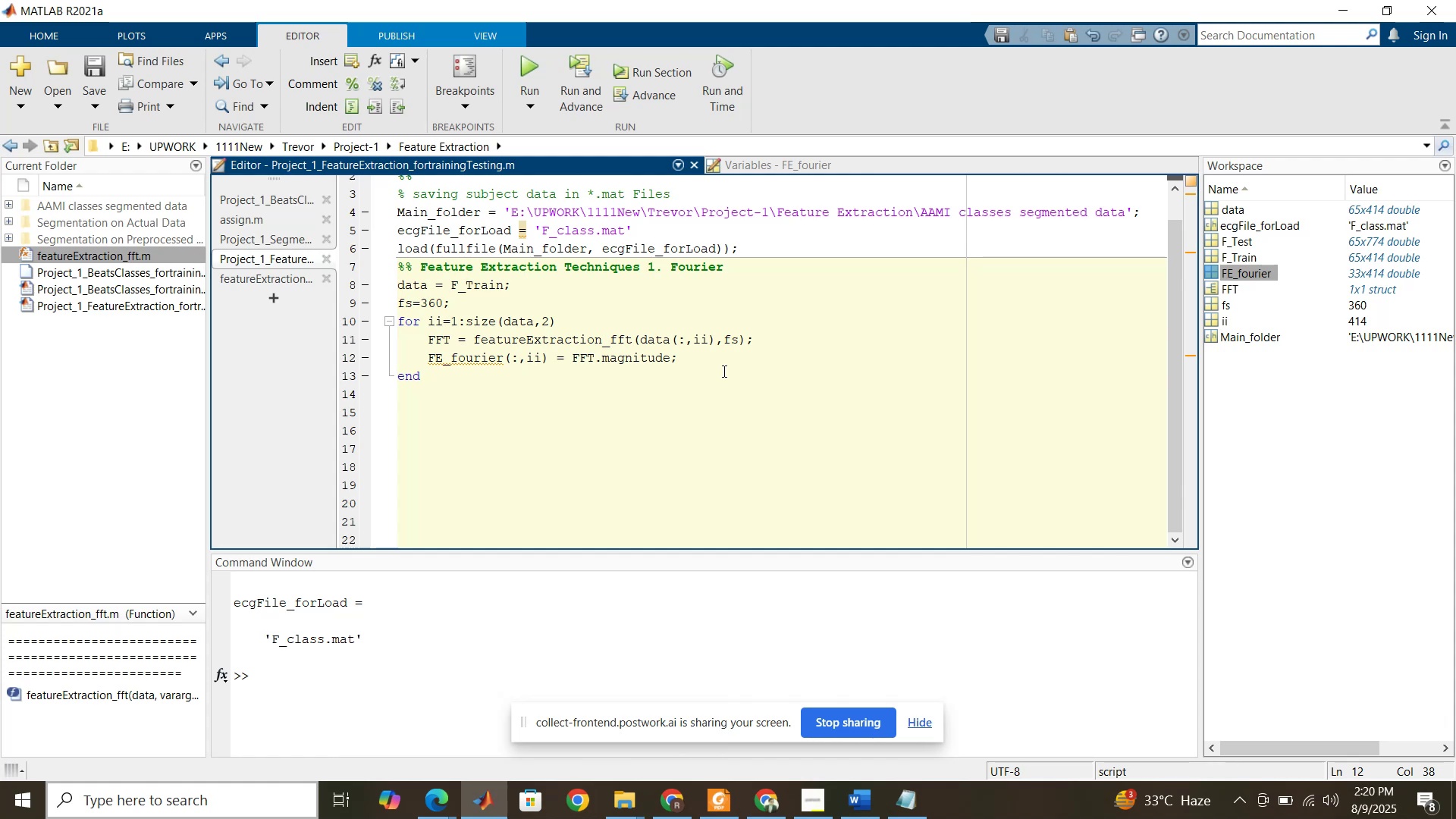 
wait(12.18)
 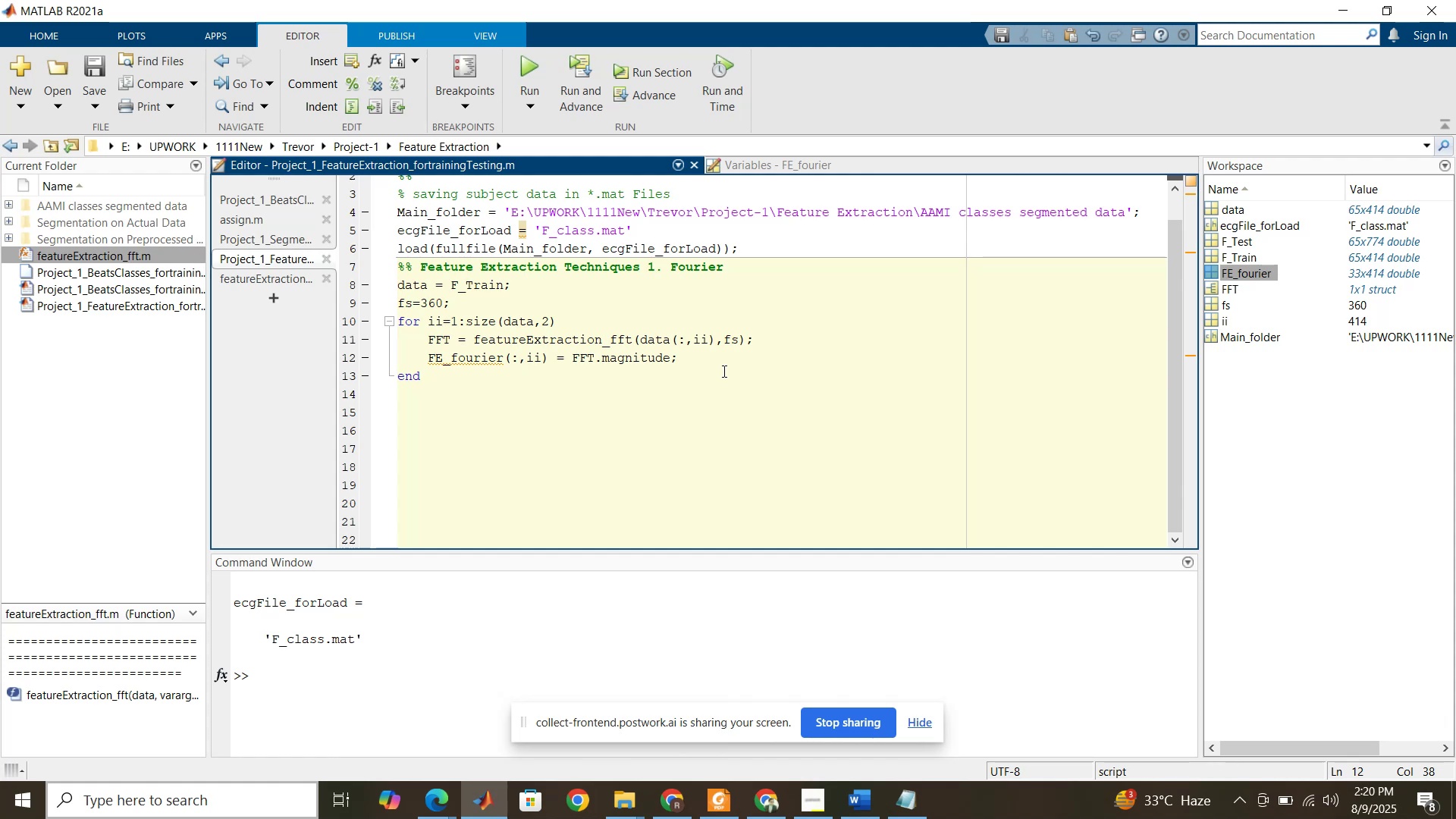 
key(Tab)
 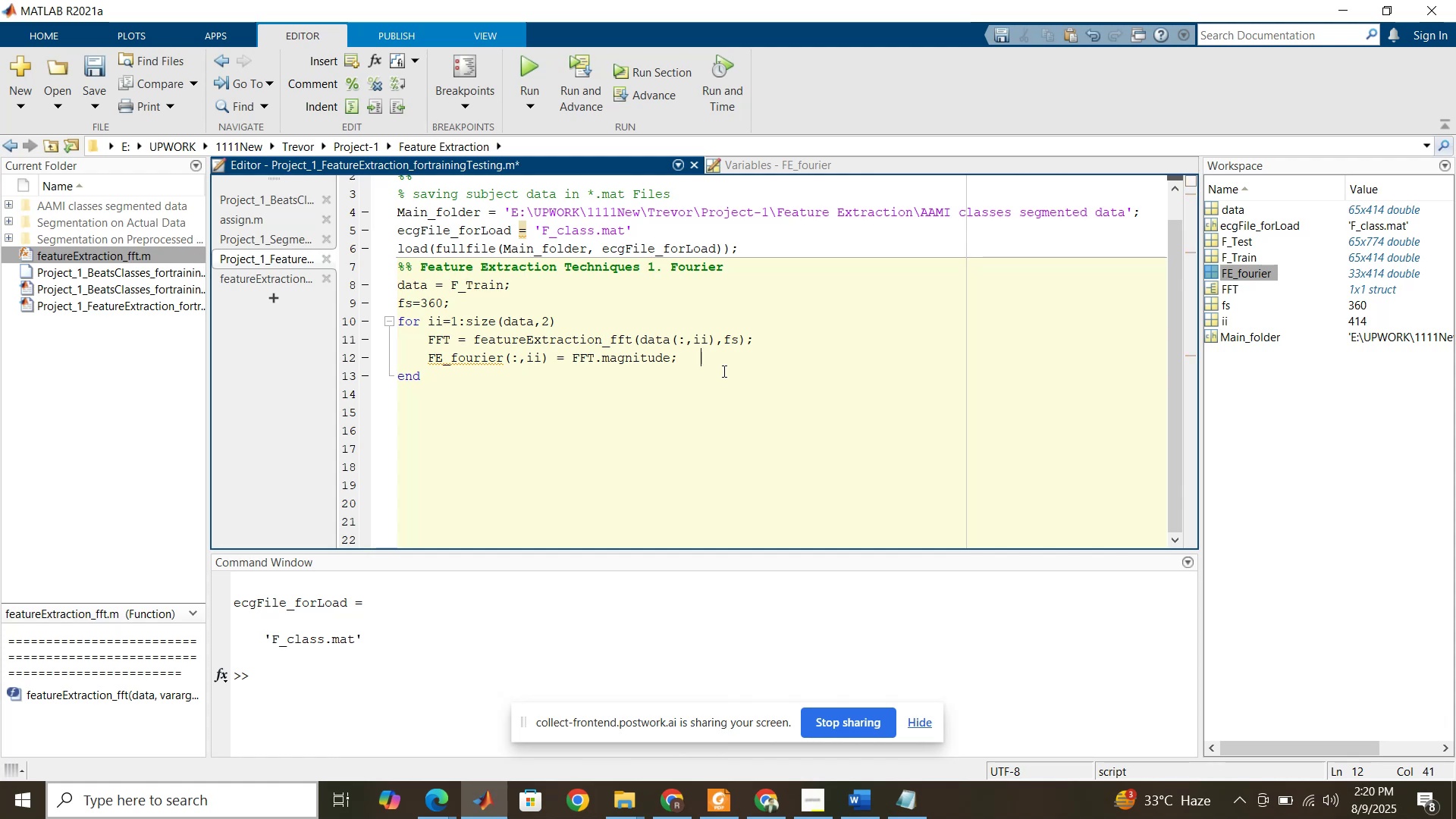 
key(Tab)
 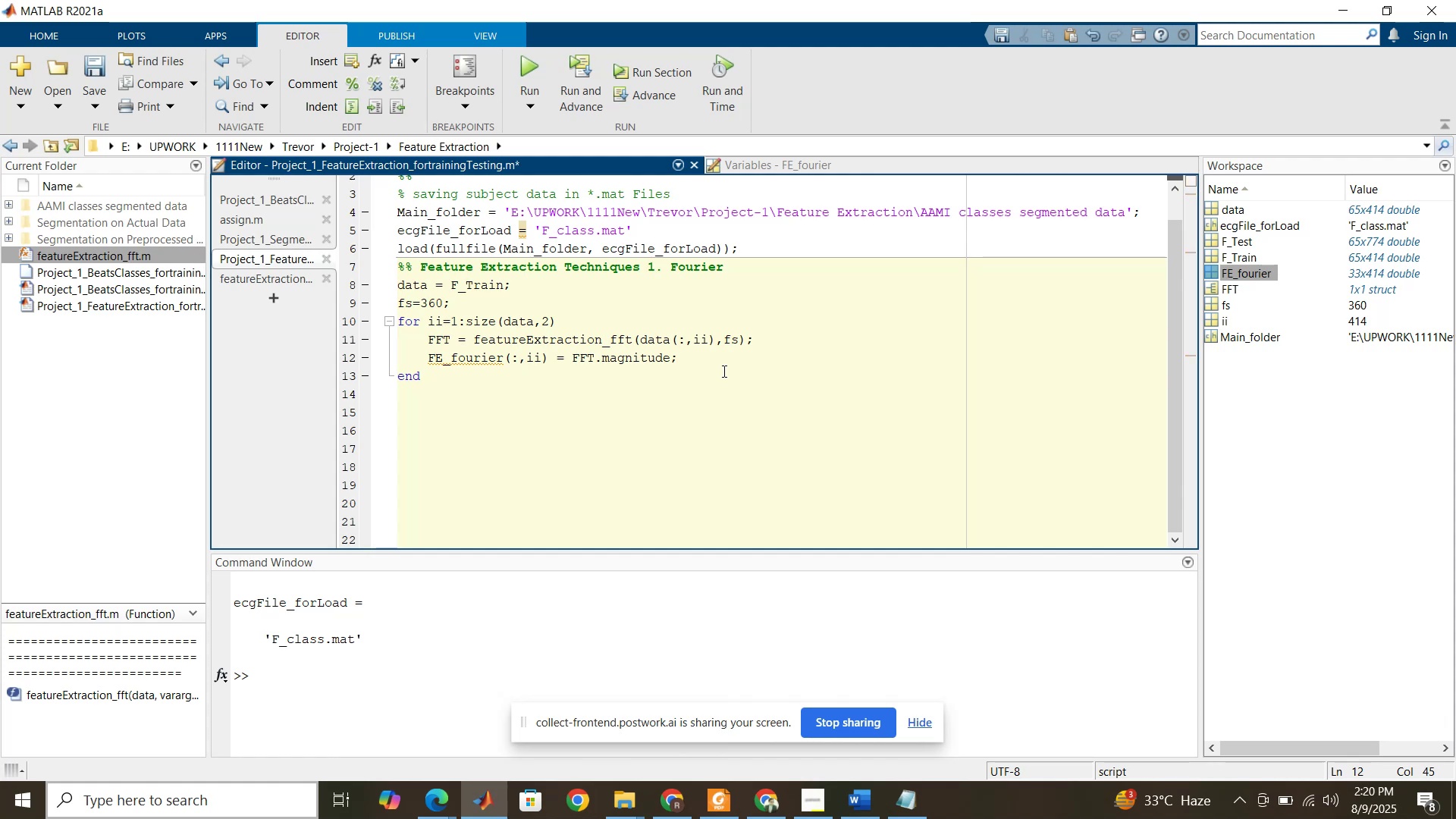 
key(Shift+5)
 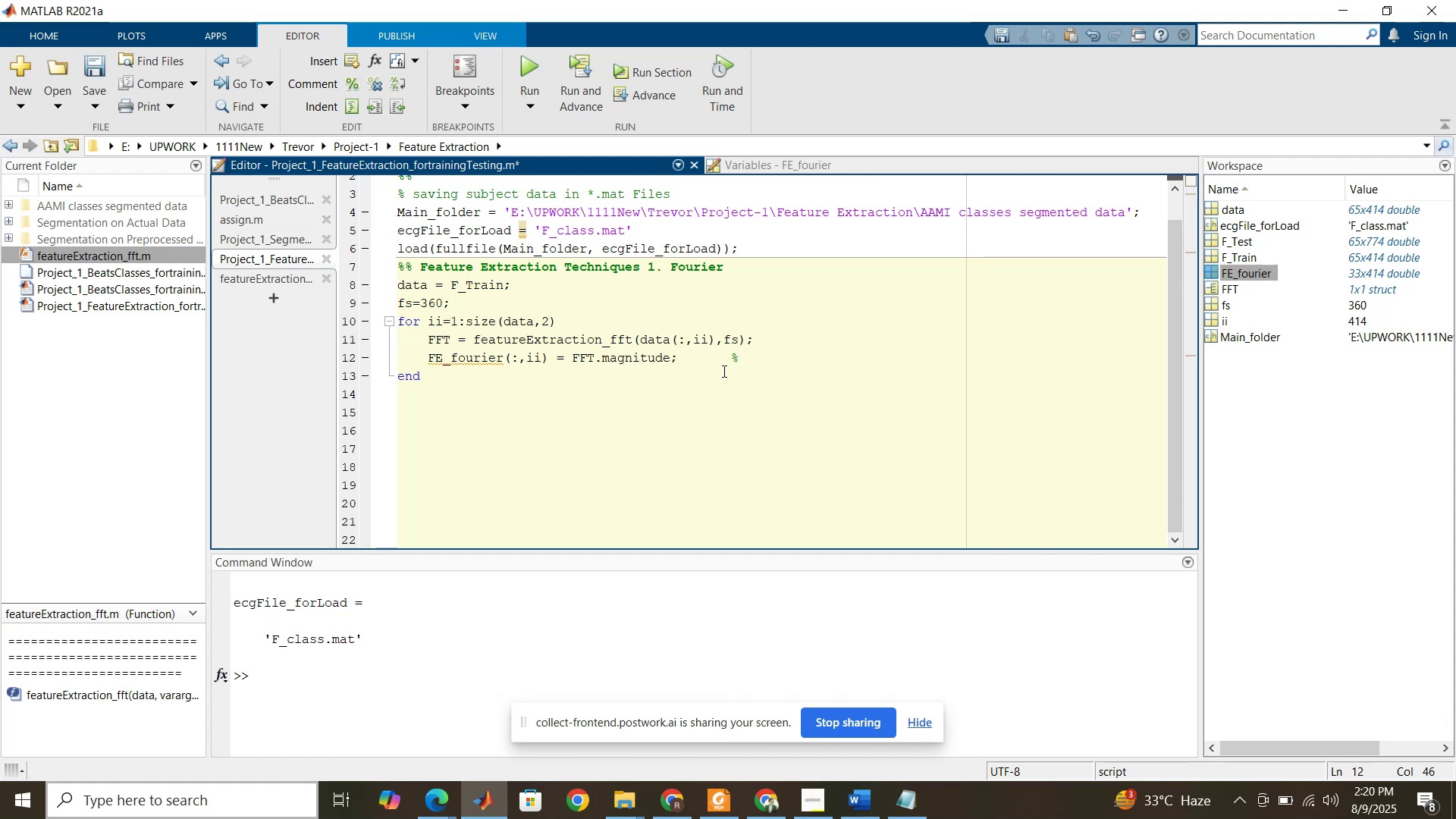 
key(Space)
 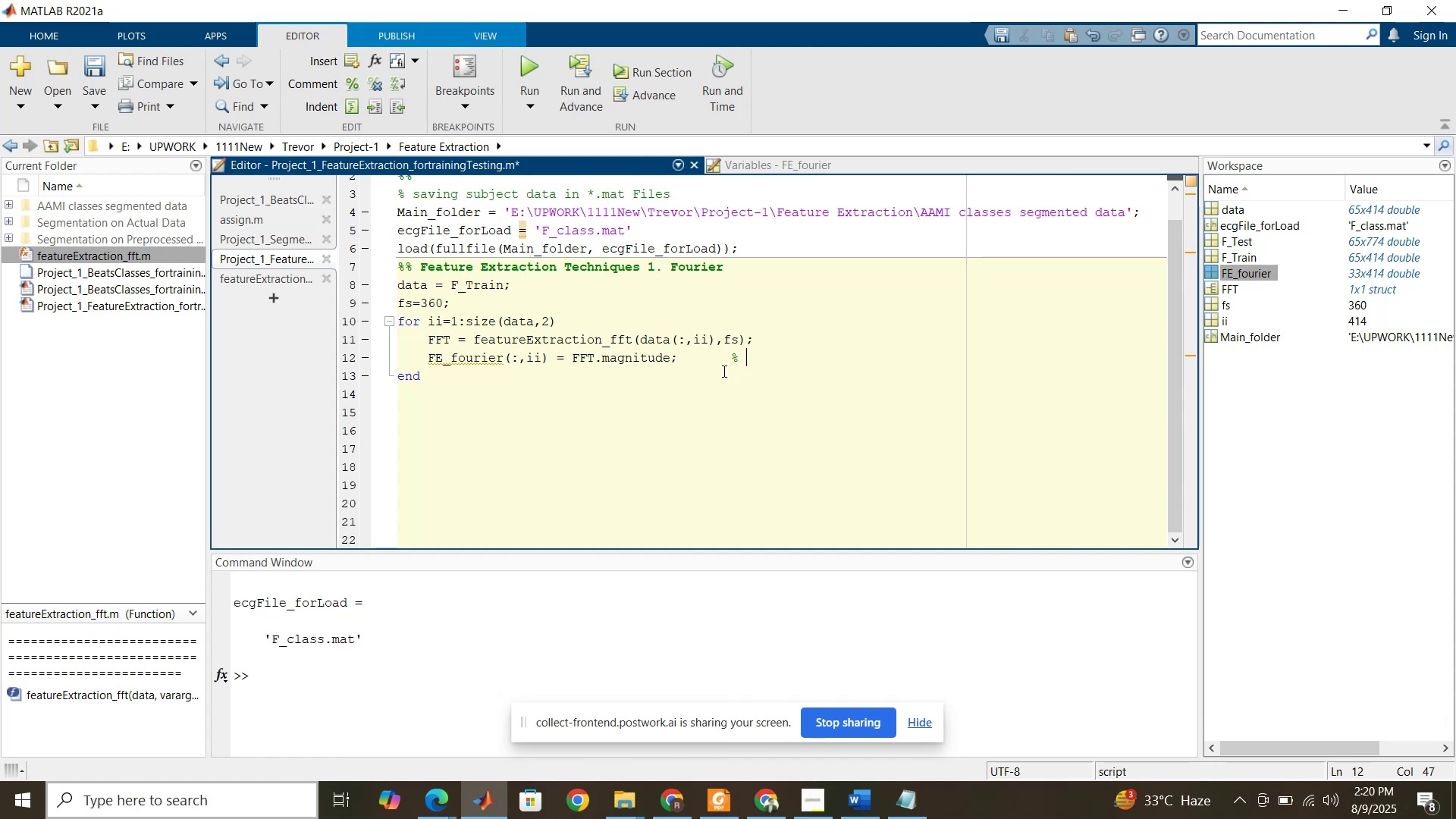 
type(#of )
key(Backspace)
type( e)
key(Backspace)
key(Backspace)
key(Backspace)
key(Backspace)
type( of features )
key(Backspace)
type(, )
 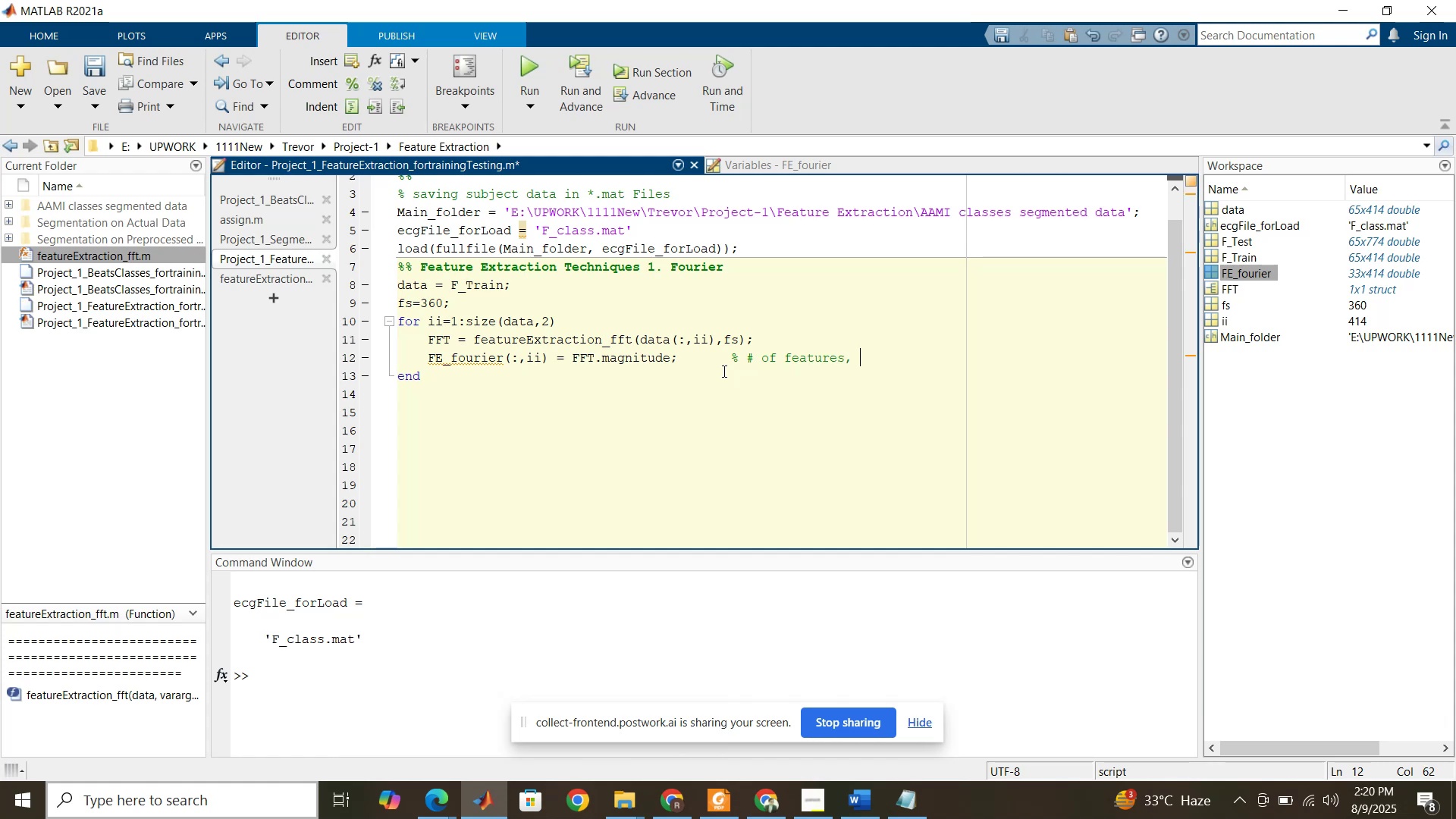 
type(# of beats))
 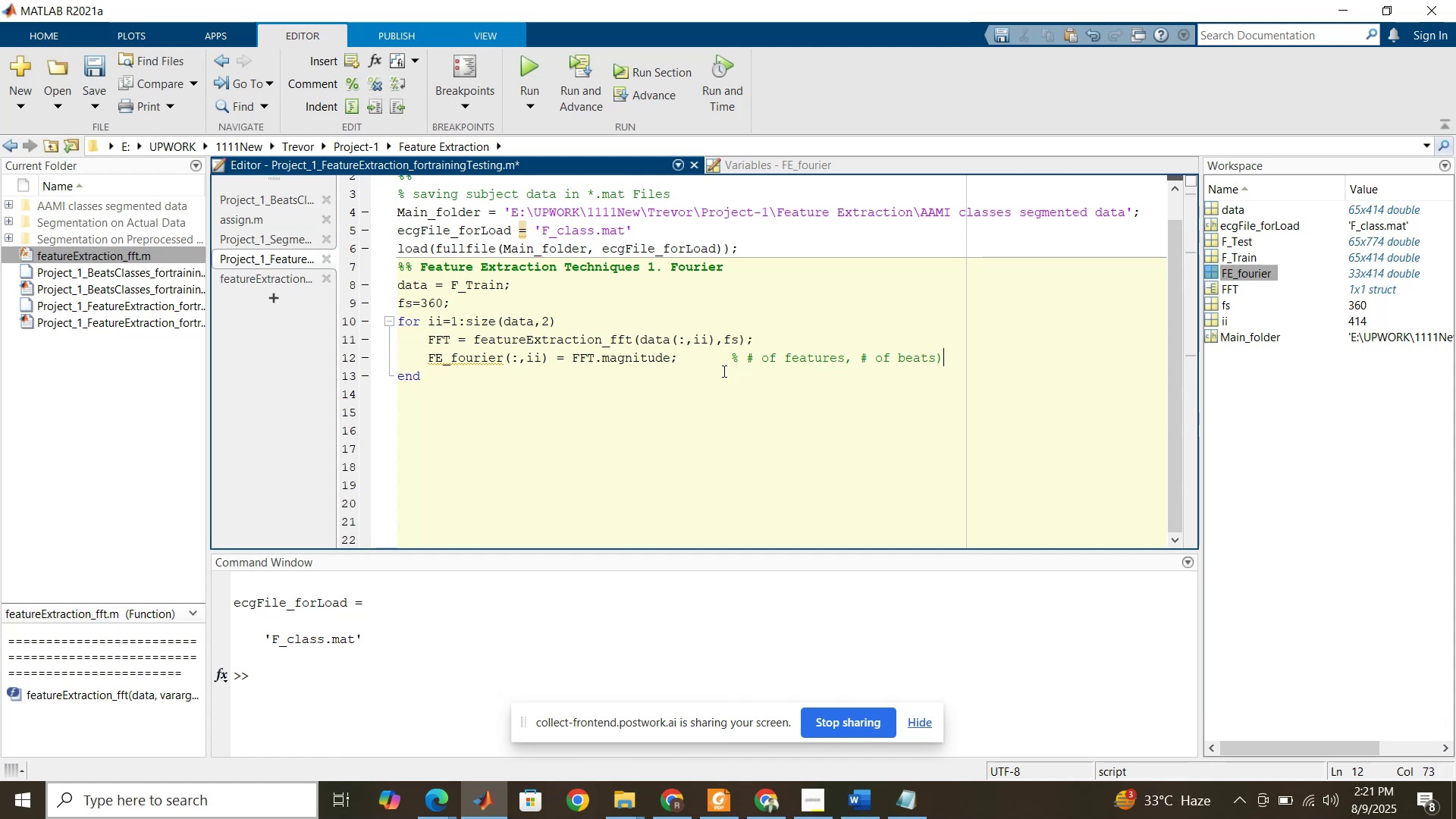 
left_click([749, 362])
 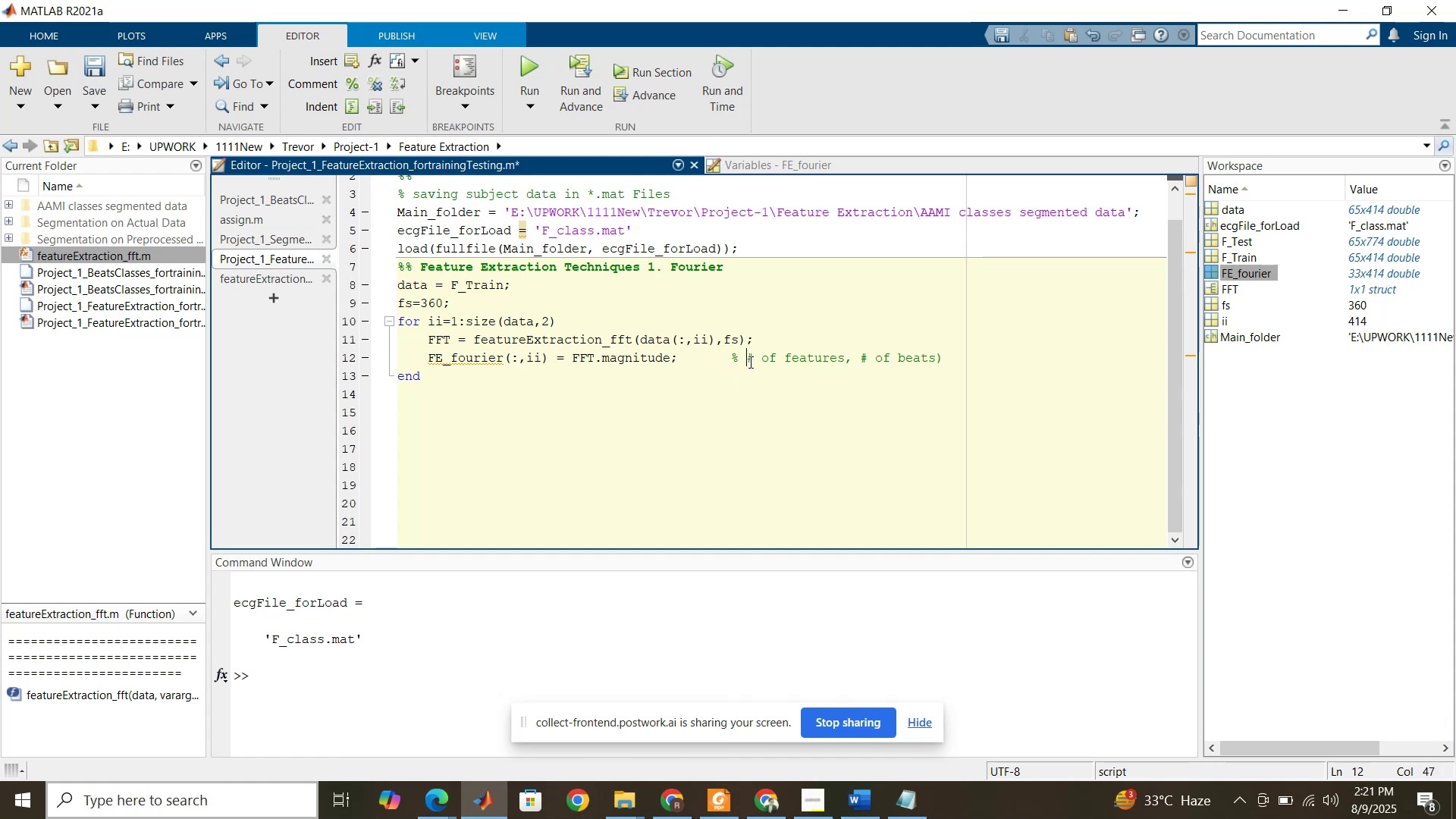 
key(Shift+9)
 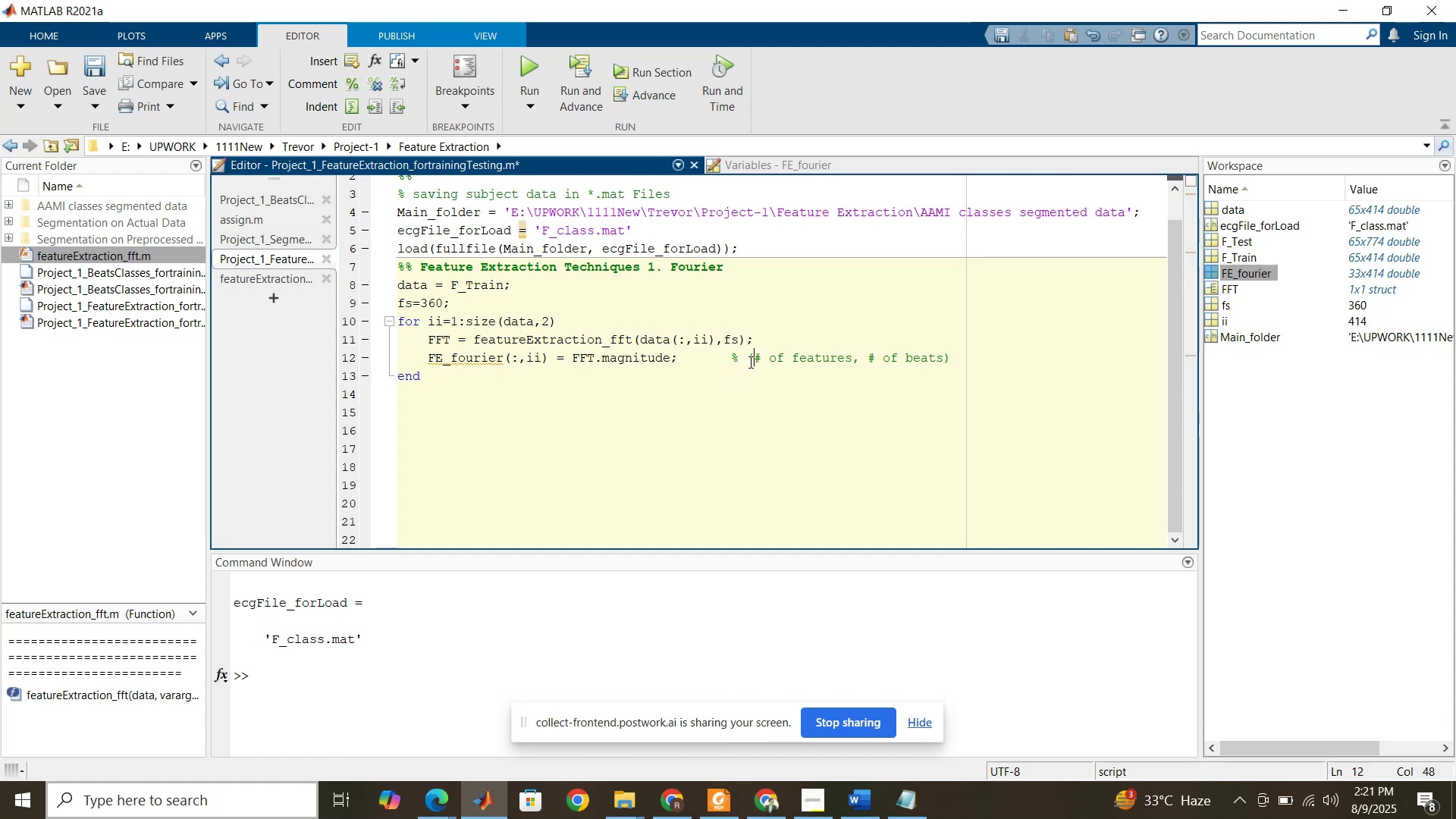 
left_click([749, 362])
 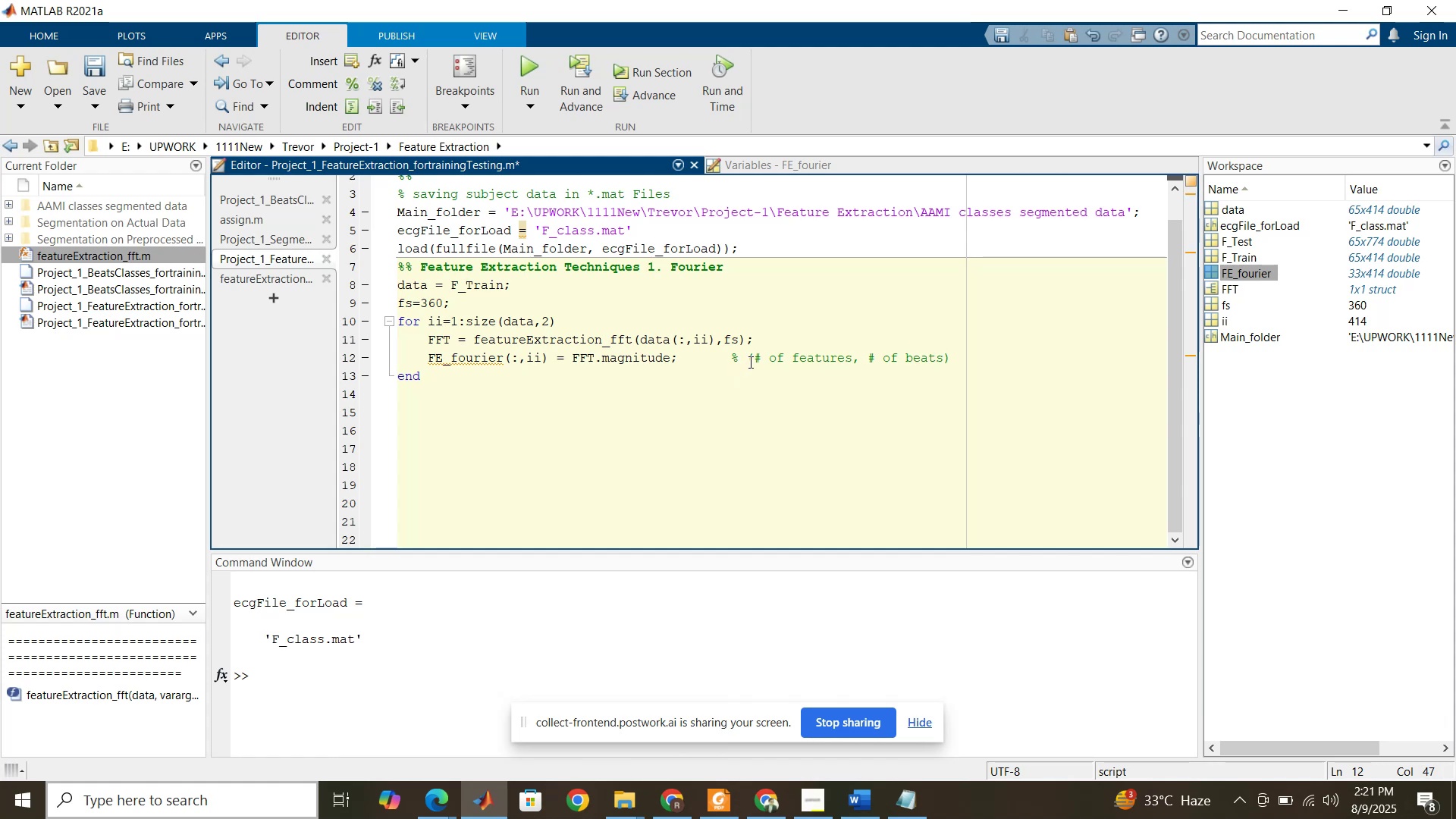 
type(size )
 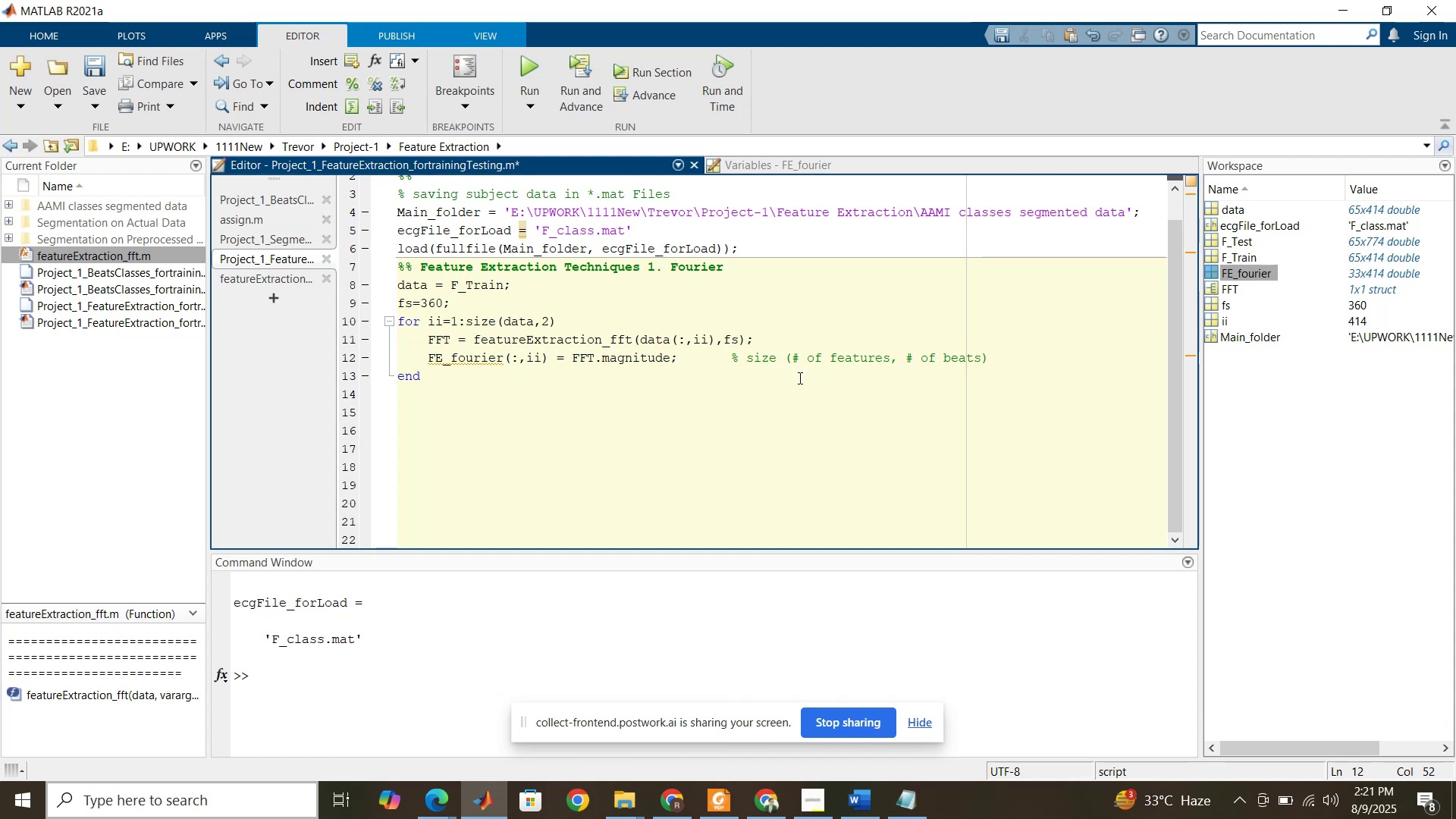 
left_click([785, 391])
 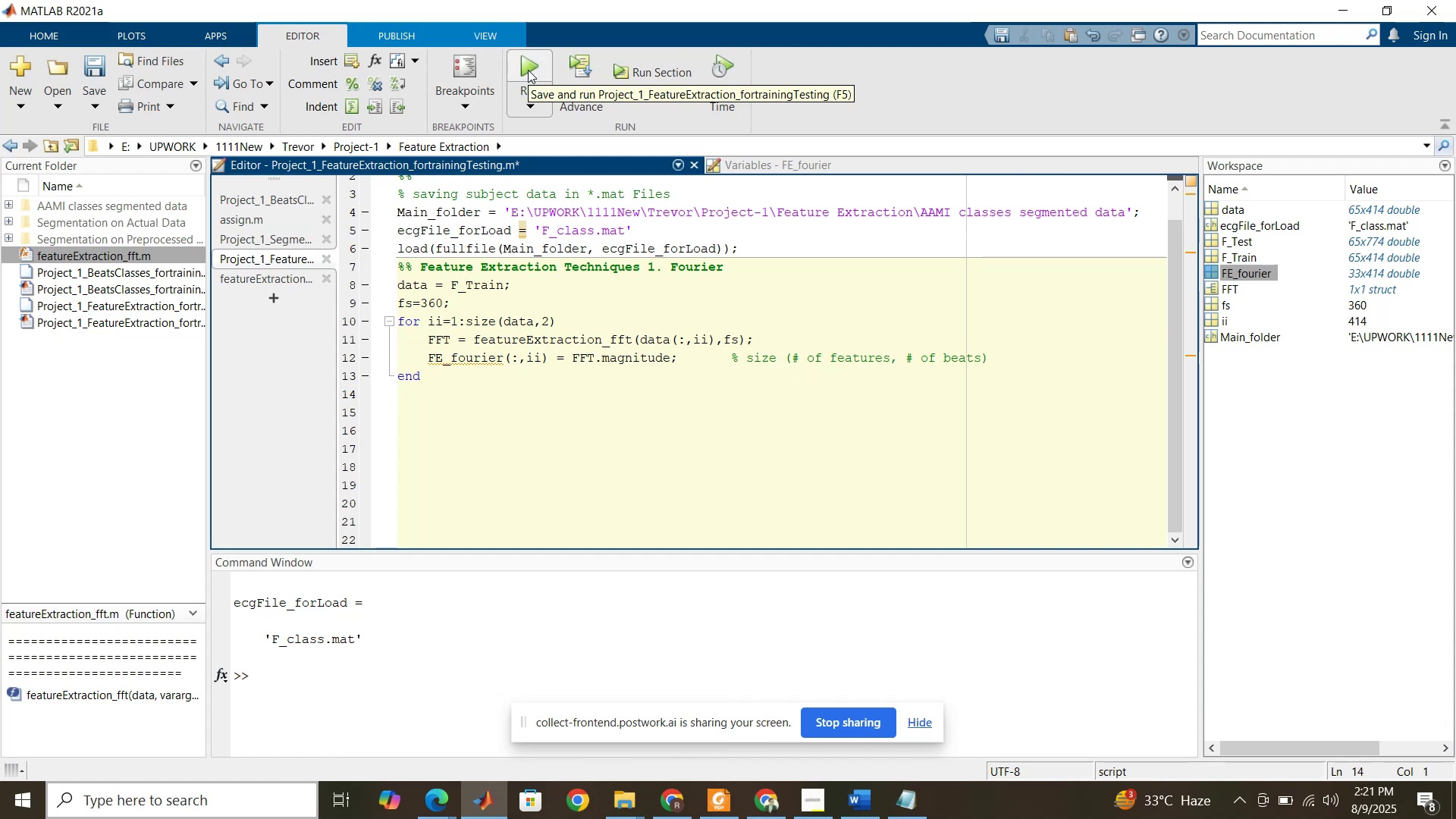 
left_click([528, 70])
 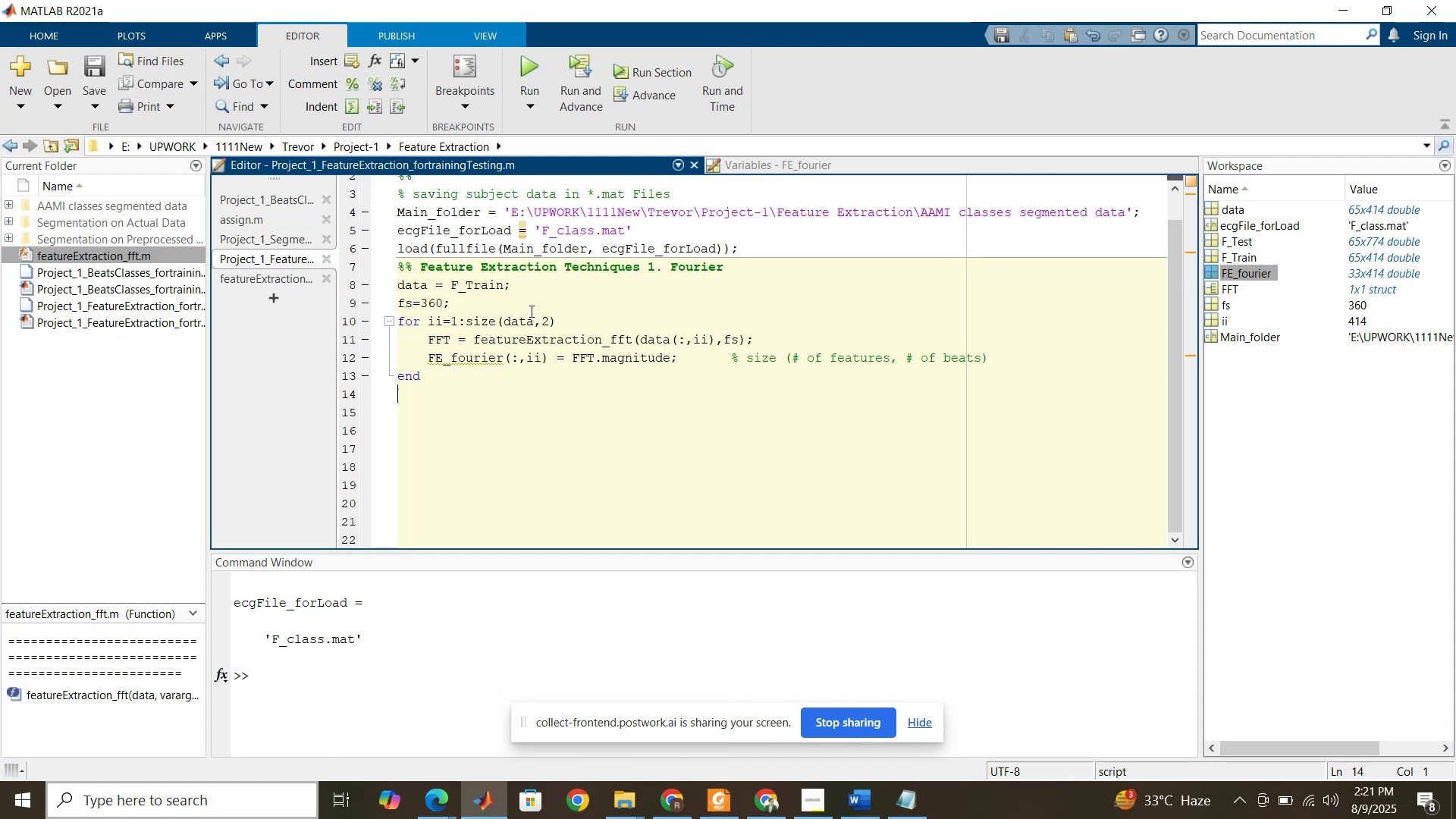 
wait(20.46)
 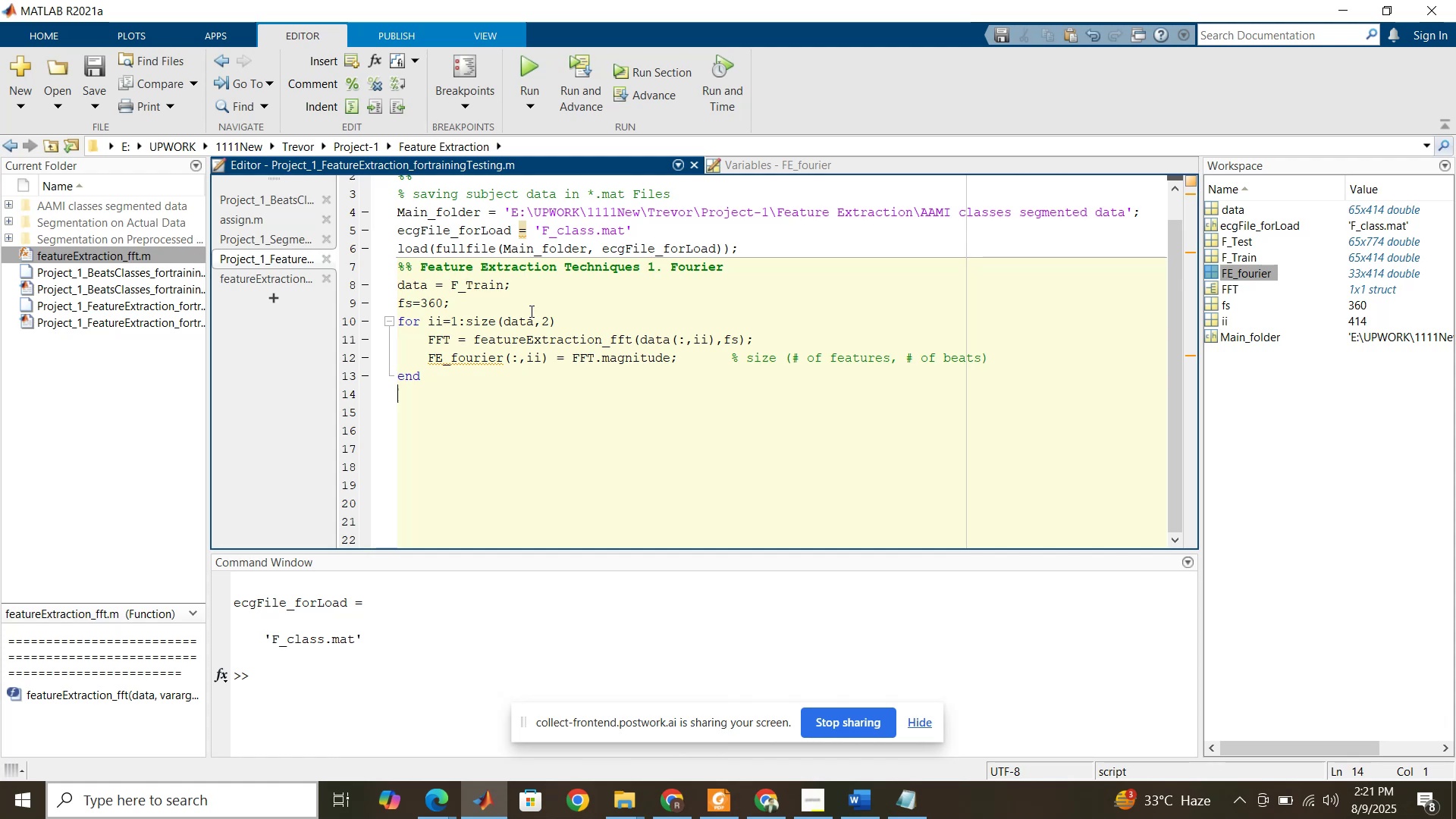 
left_click([478, 243])
 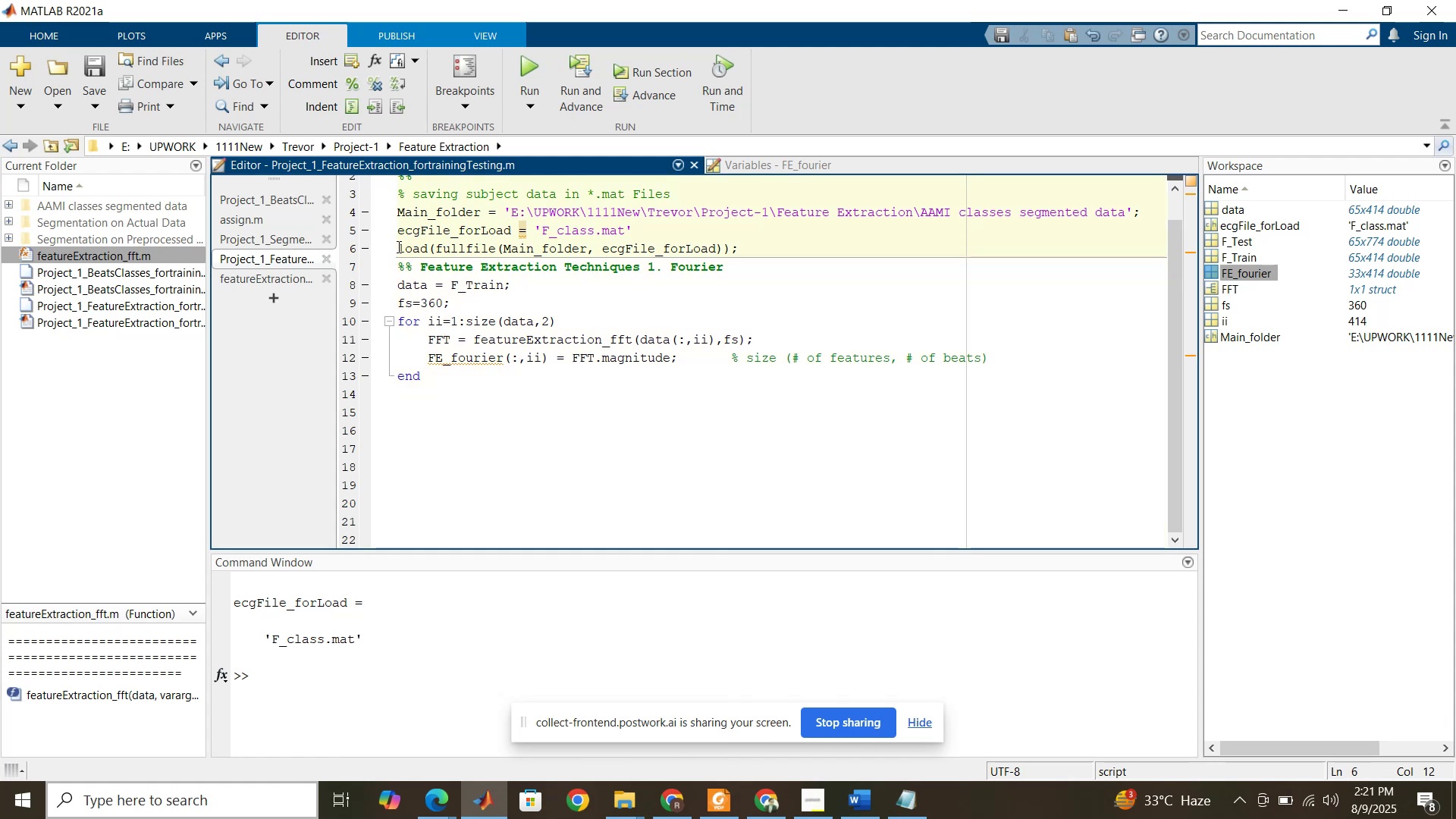 
left_click([397, 246])
 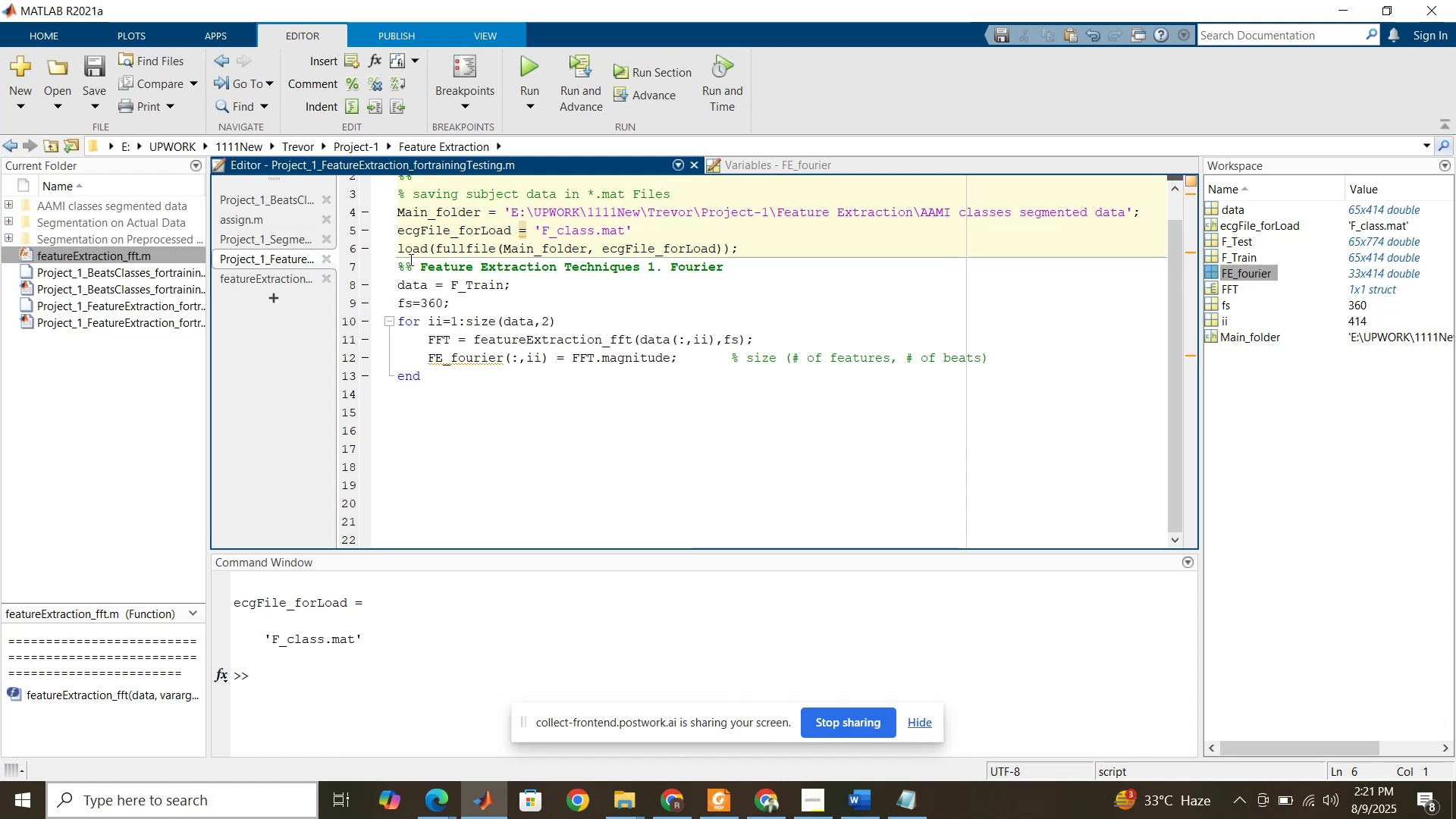 
wait(5.09)
 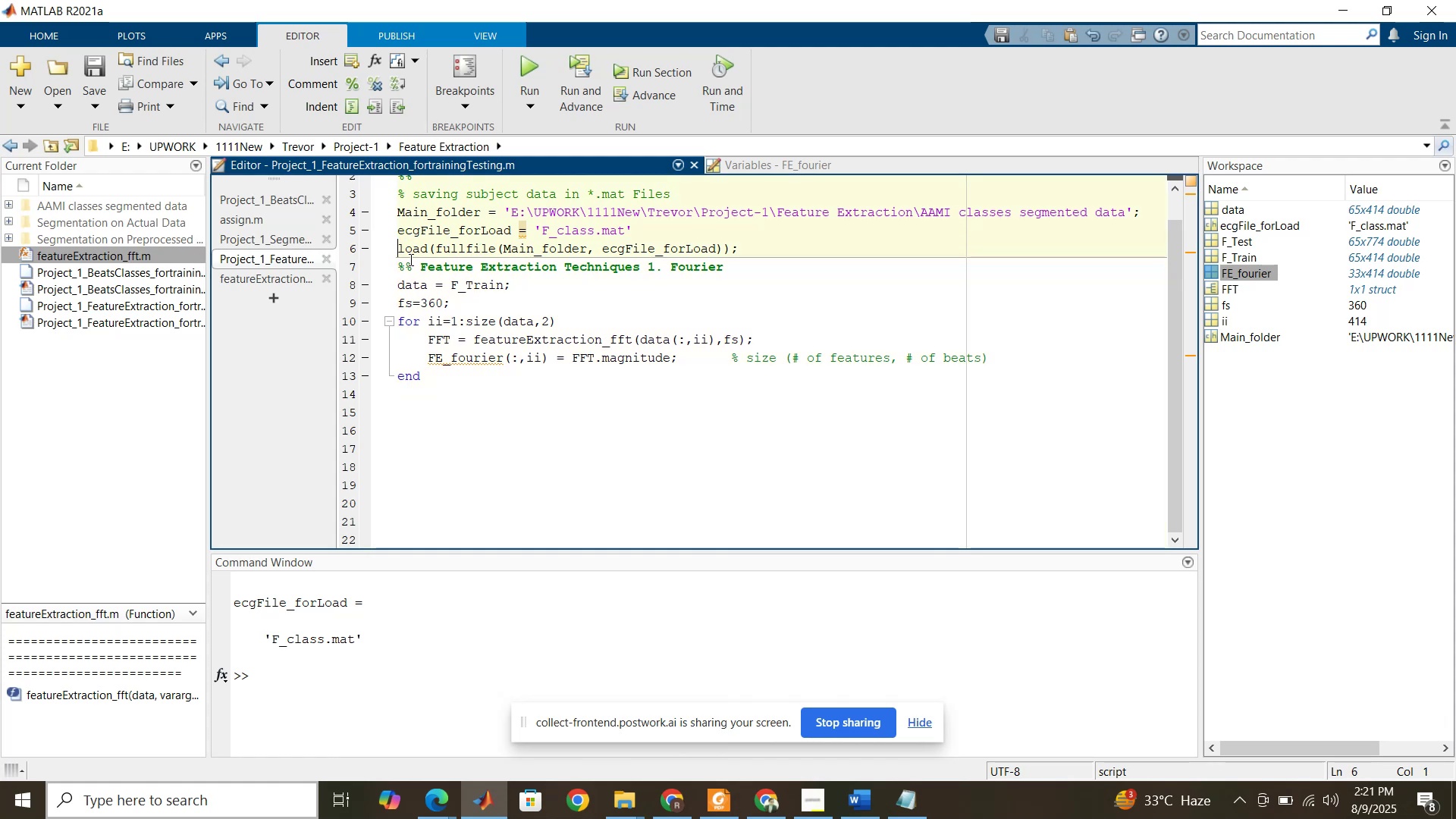 
left_click([441, 390])
 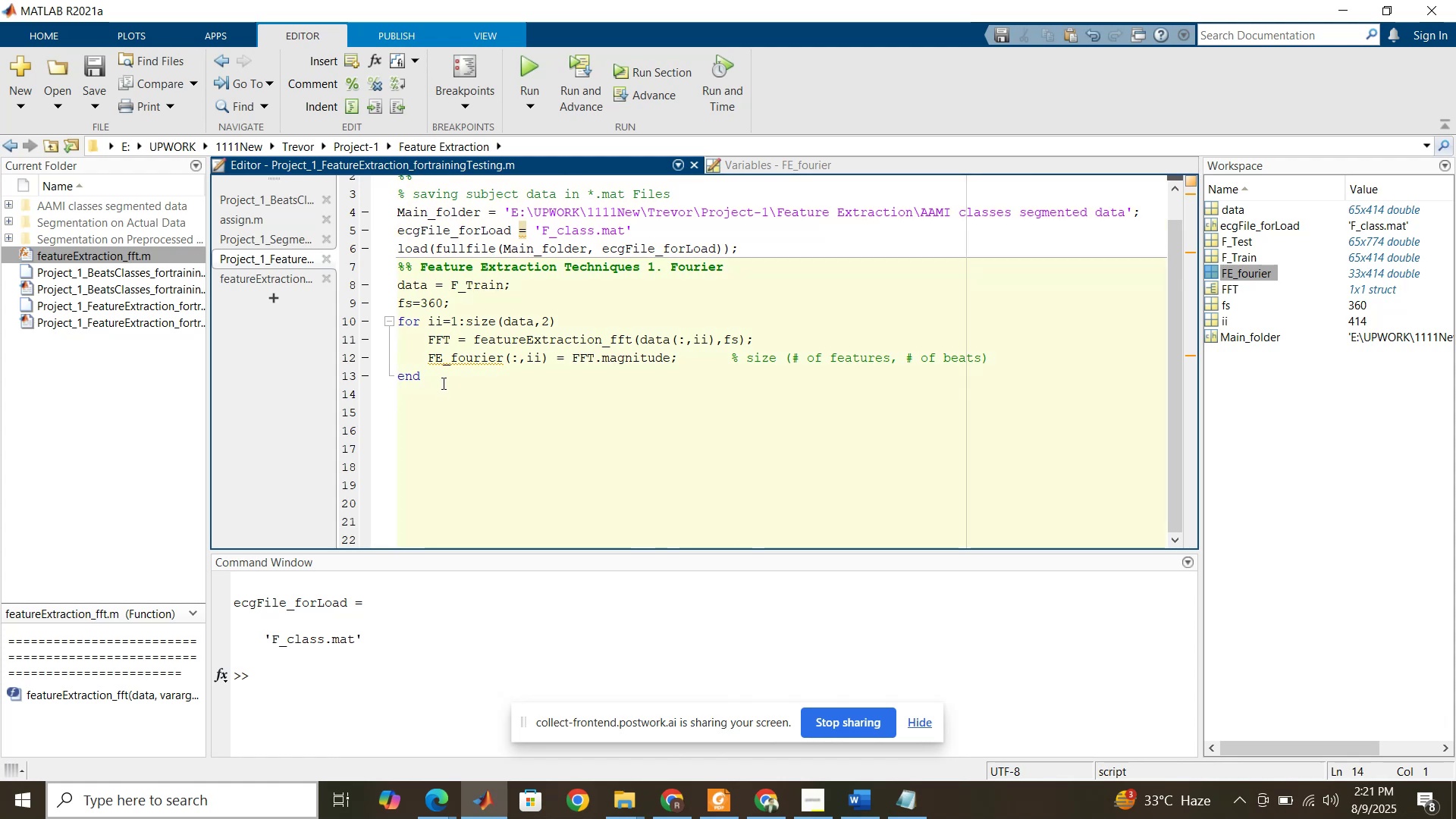 
wait(9.82)
 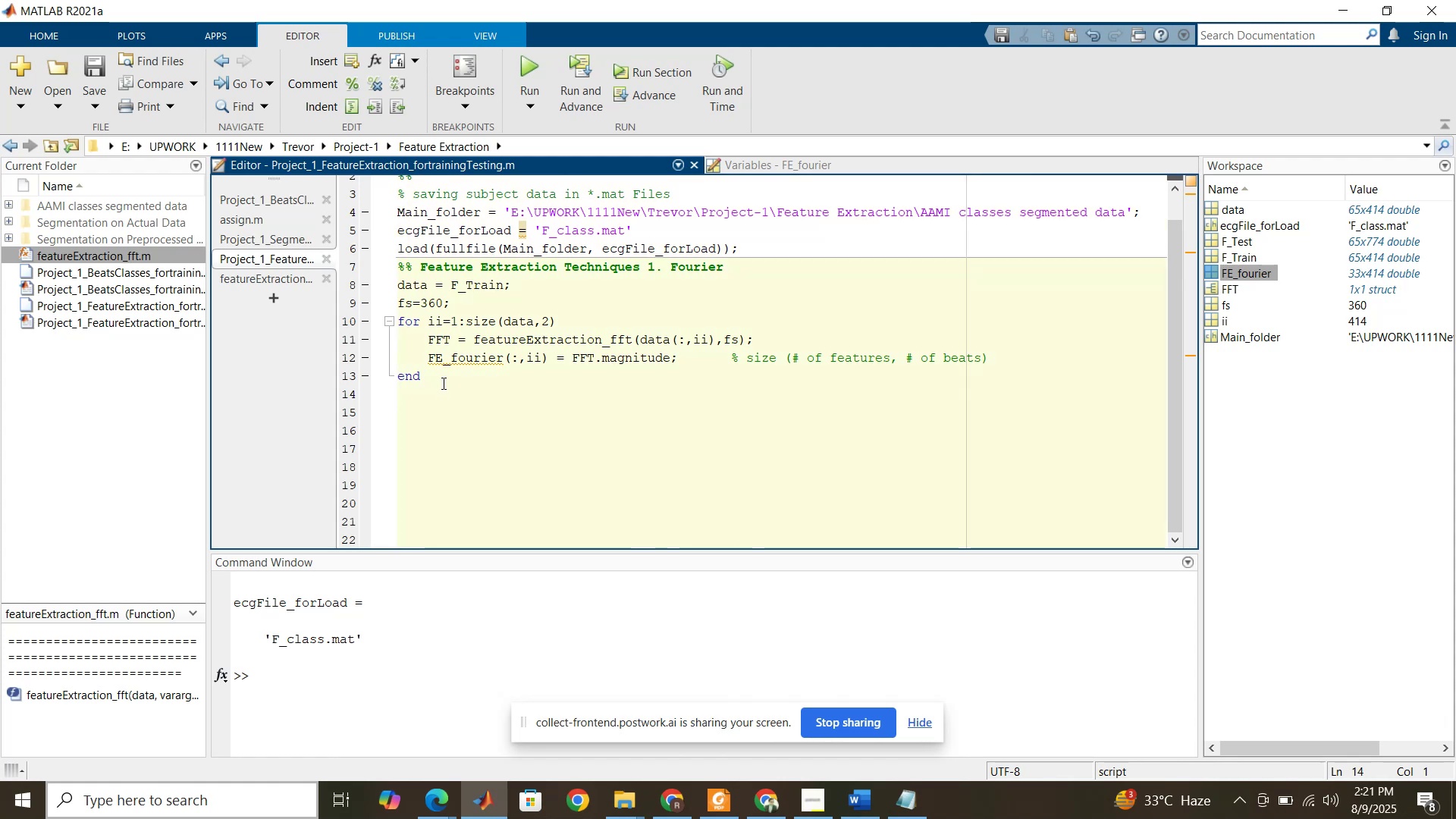 
left_click([646, 263])
 